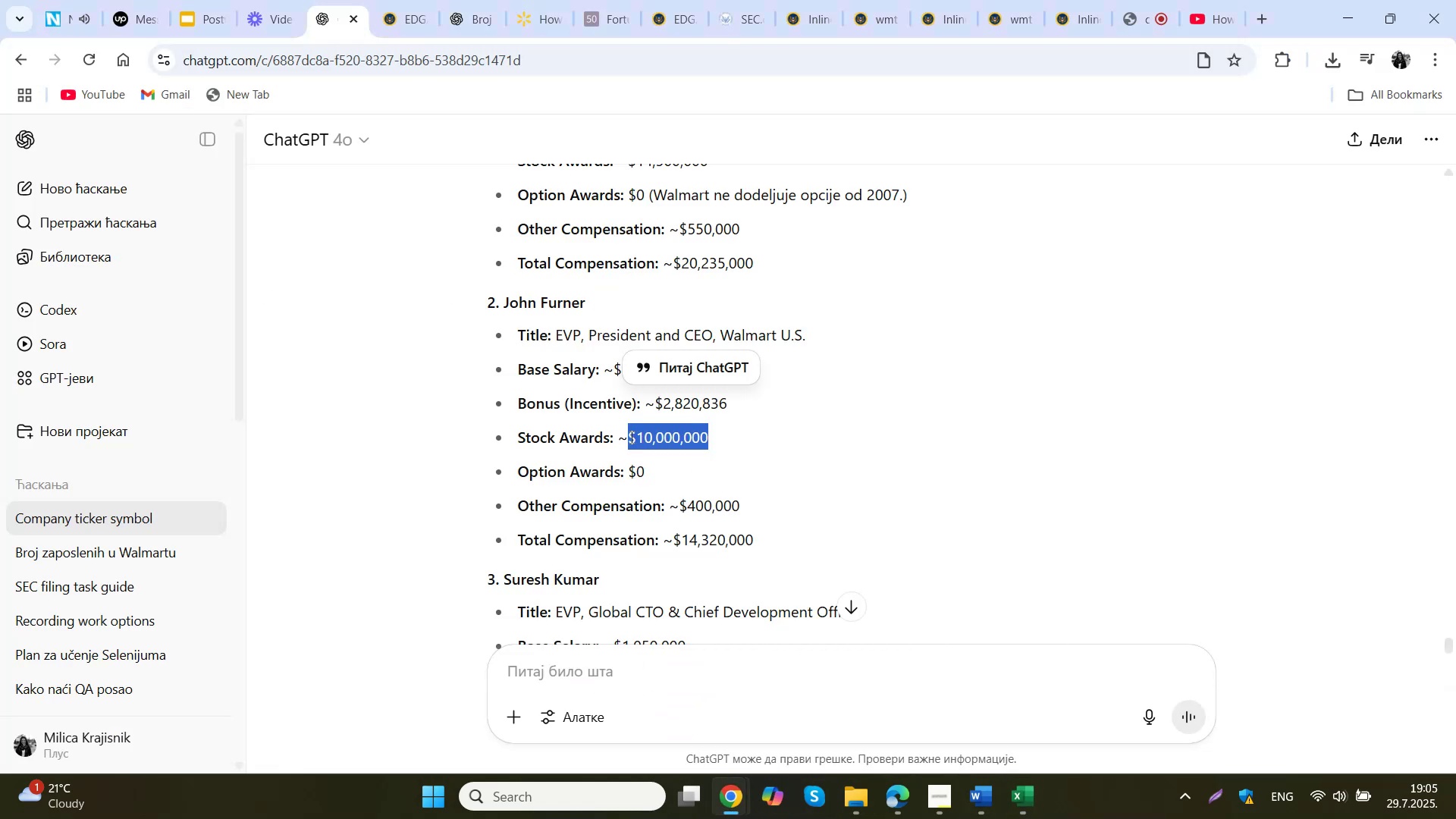 
key(Control+ControlLeft)
 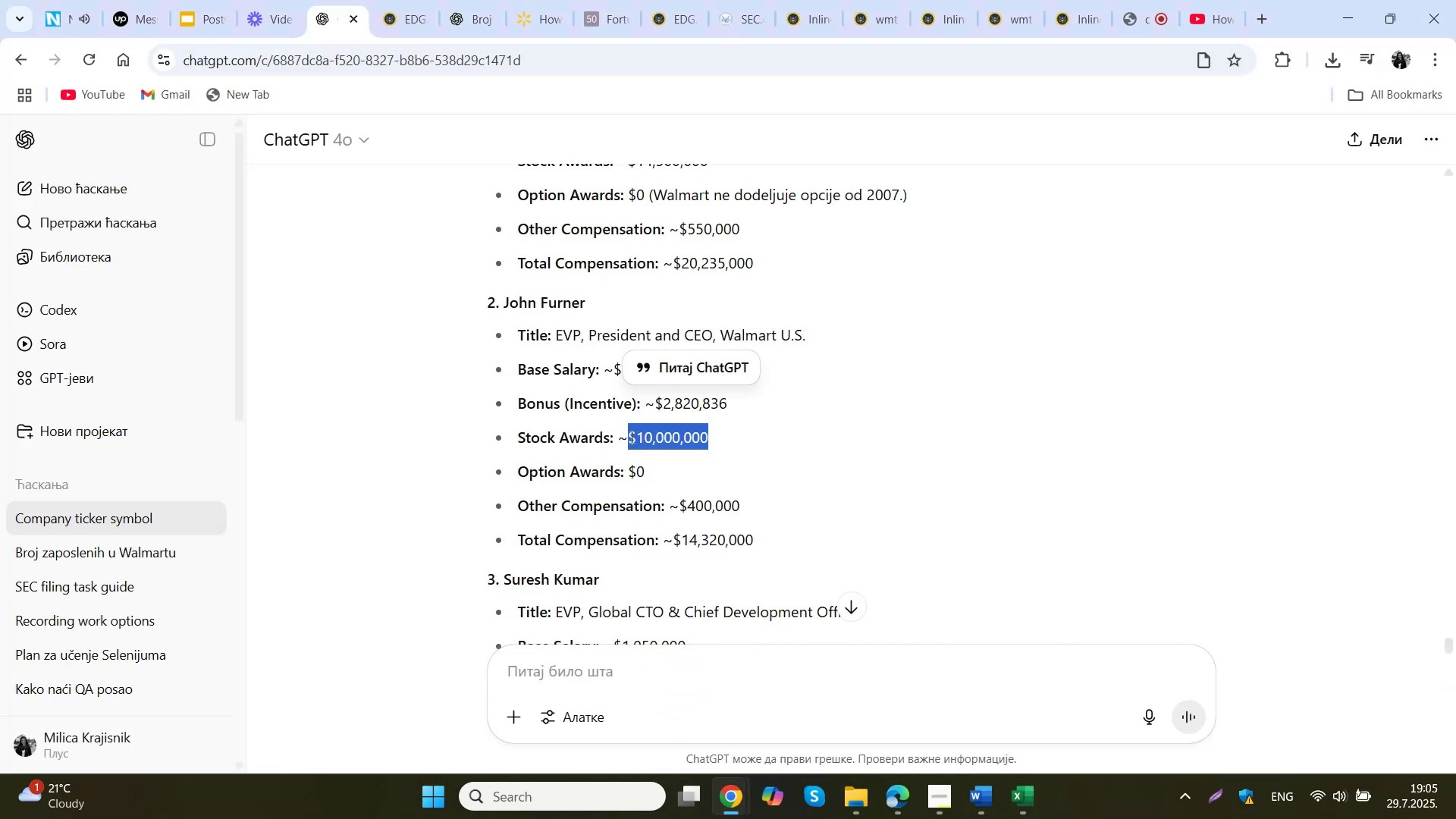 
key(Control+C)
 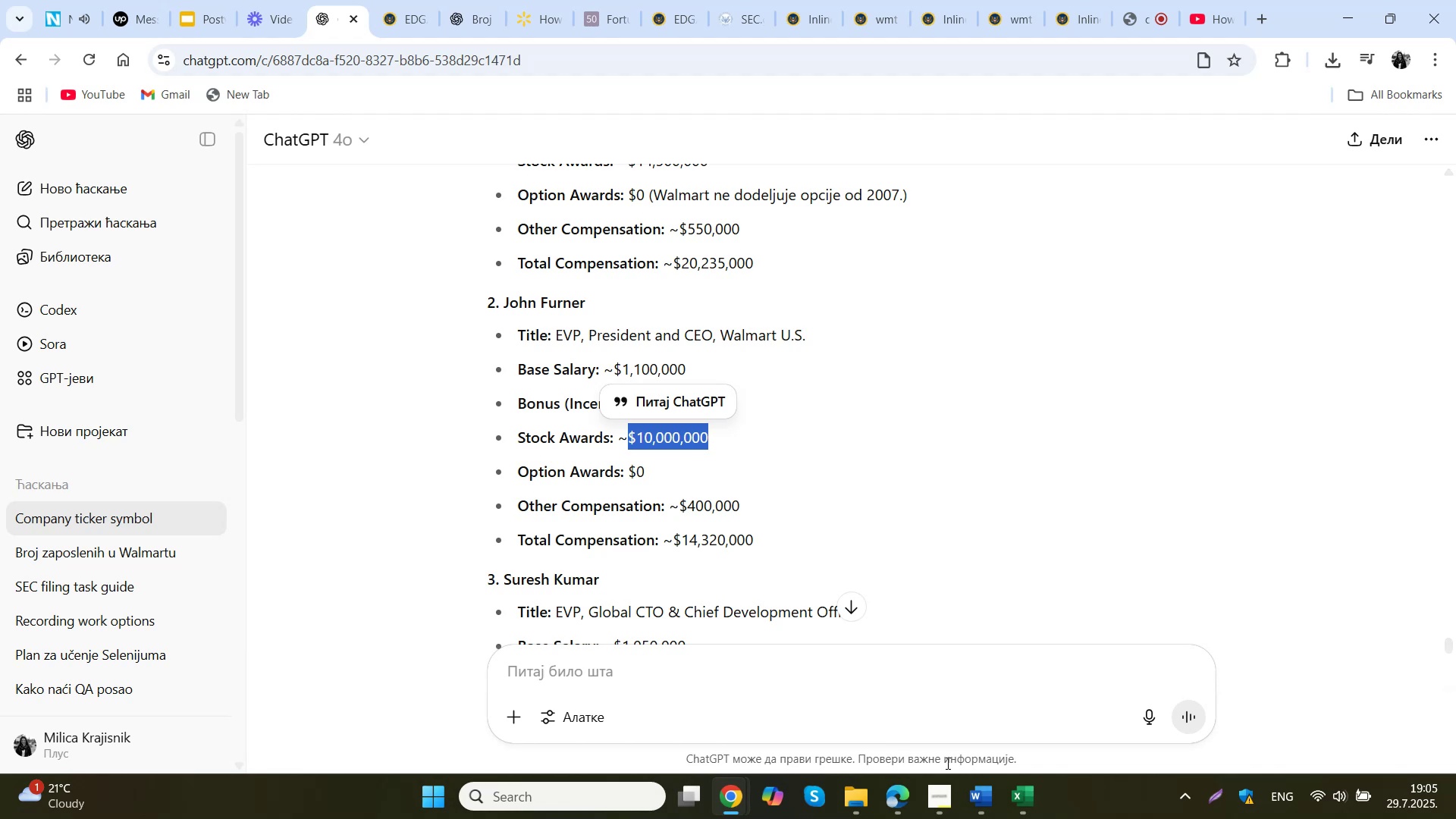 
left_click([1031, 787])
 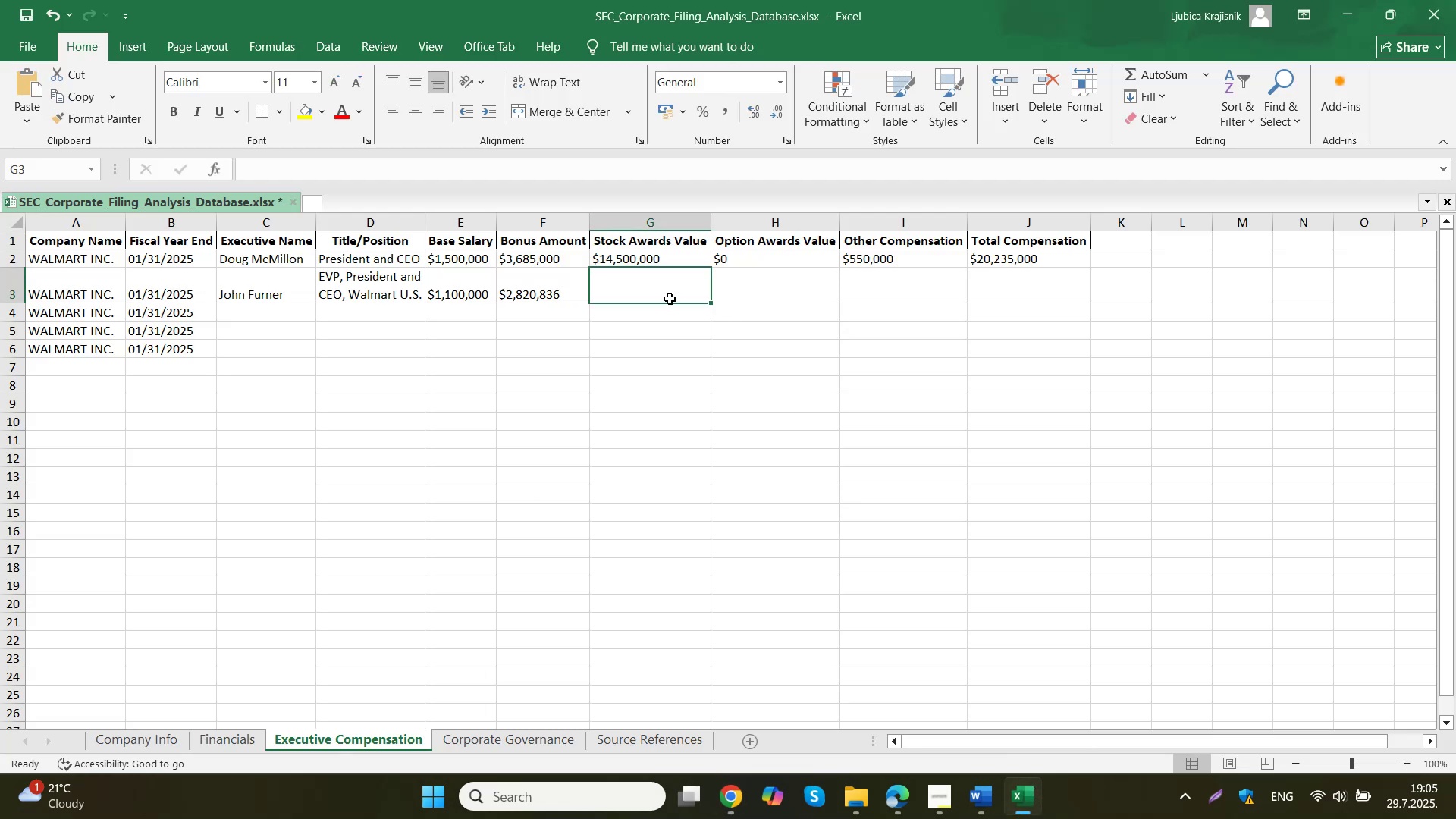 
double_click([670, 285])
 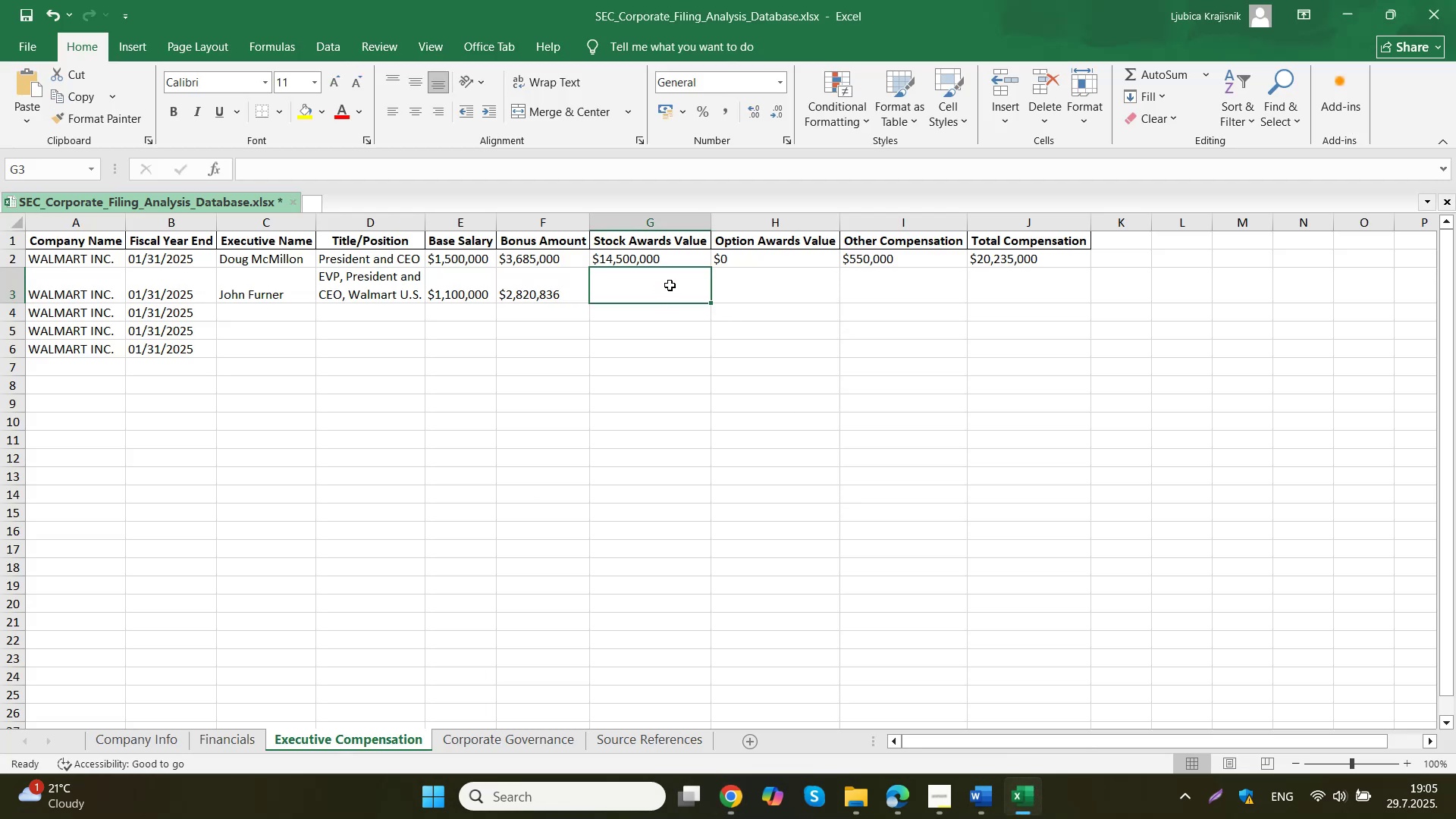 
key(Control+ControlLeft)
 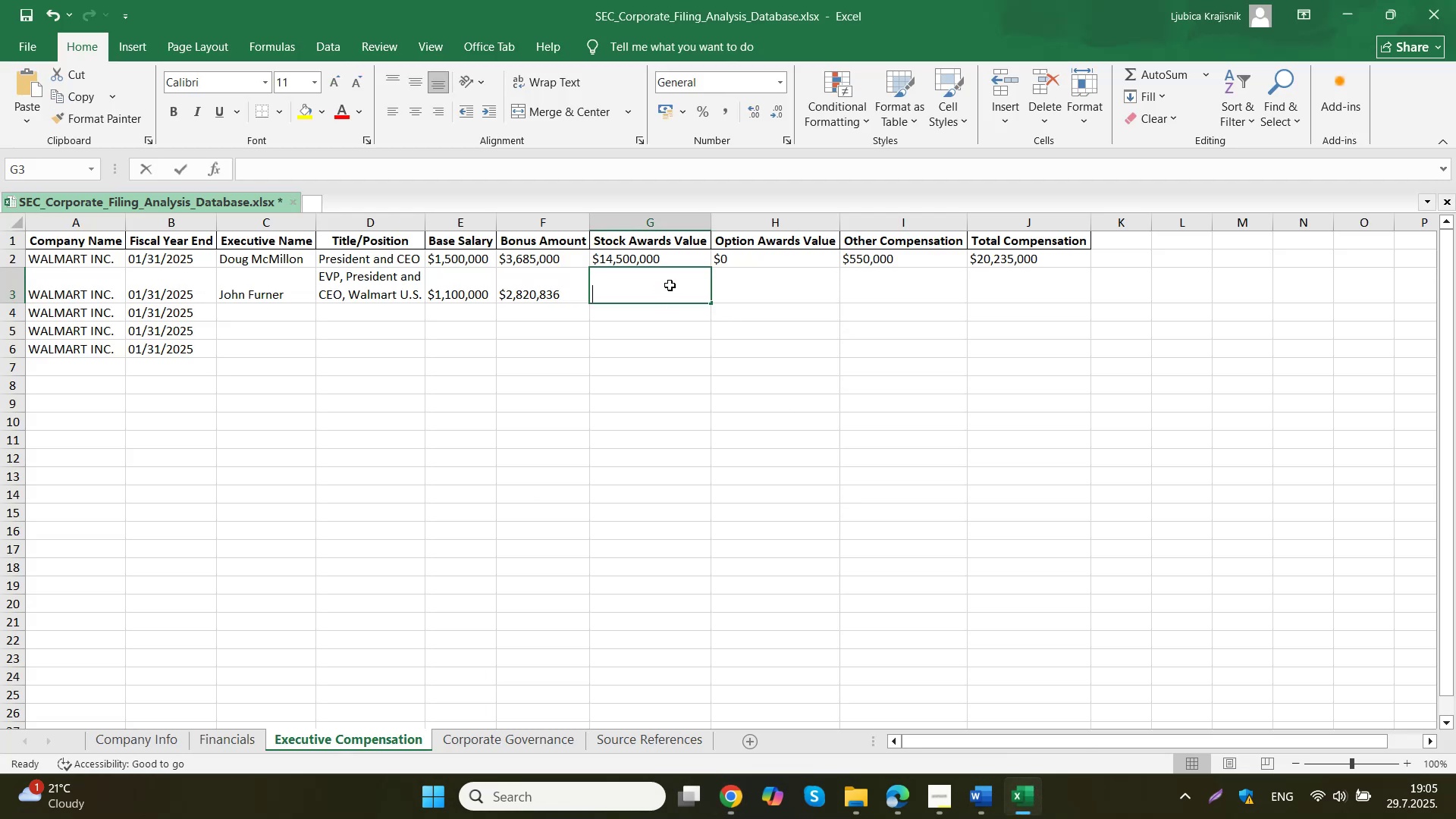 
key(Control+V)
 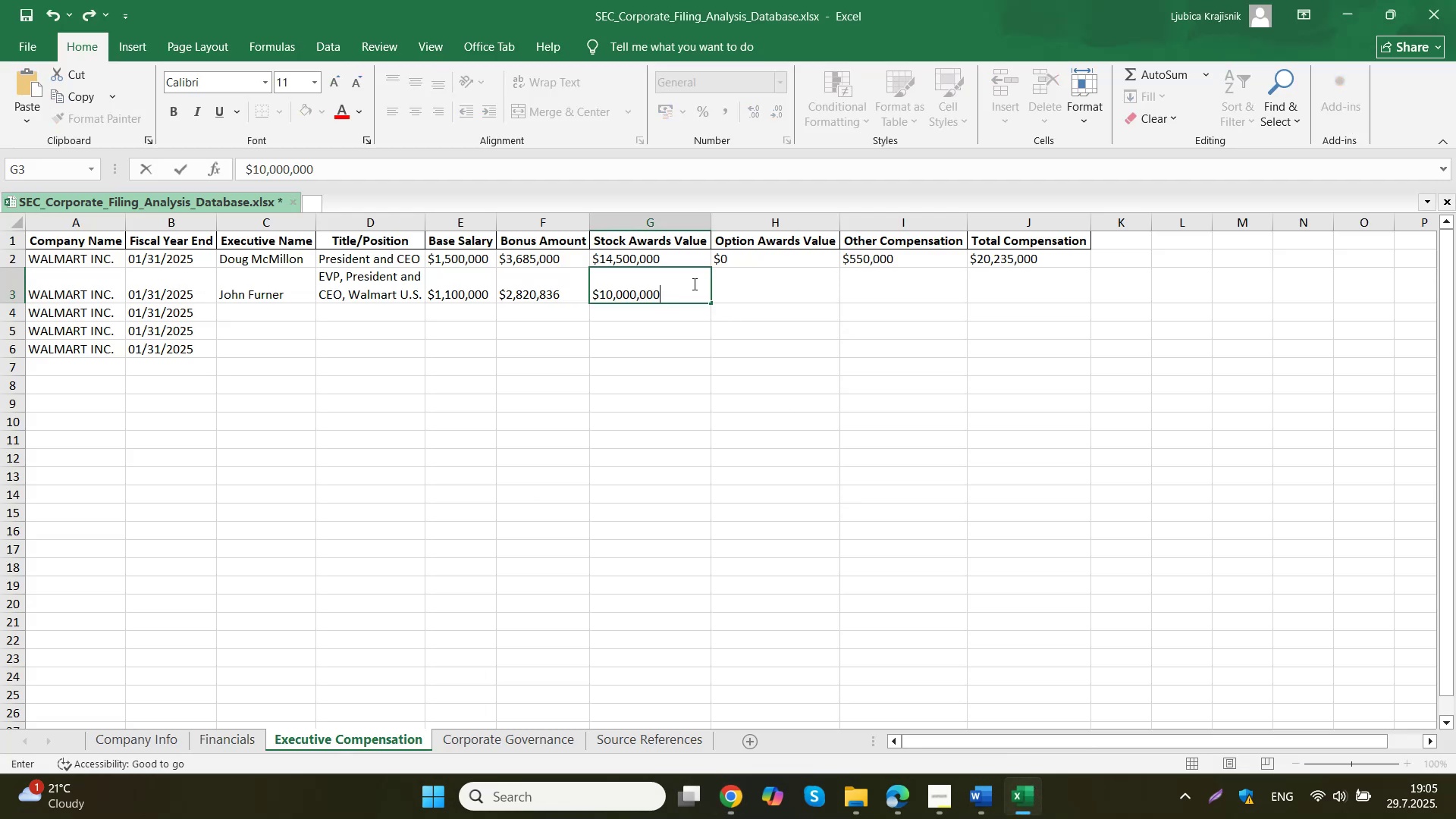 
left_click([762, 284])
 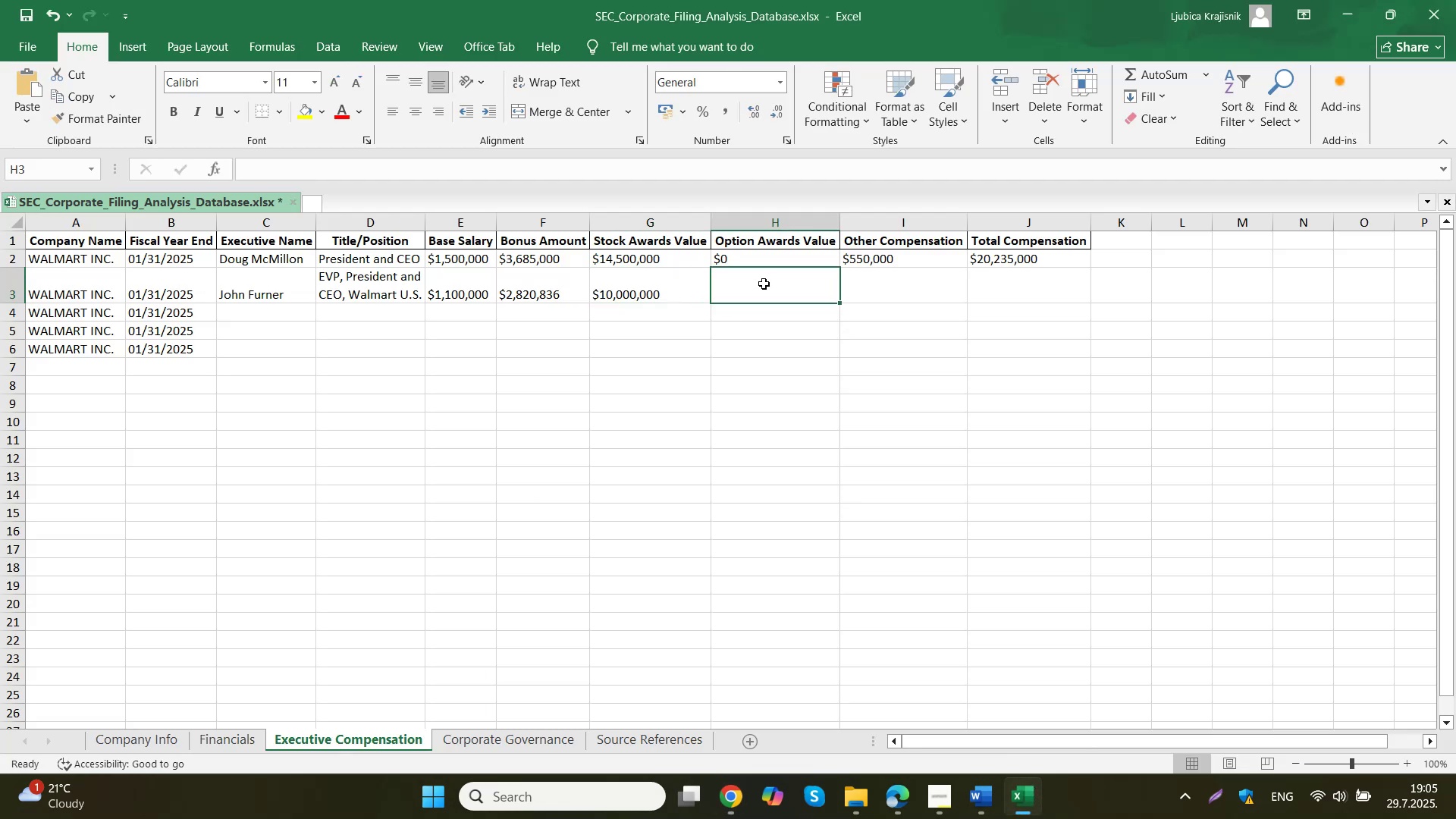 
type($0)
key(Tab)
 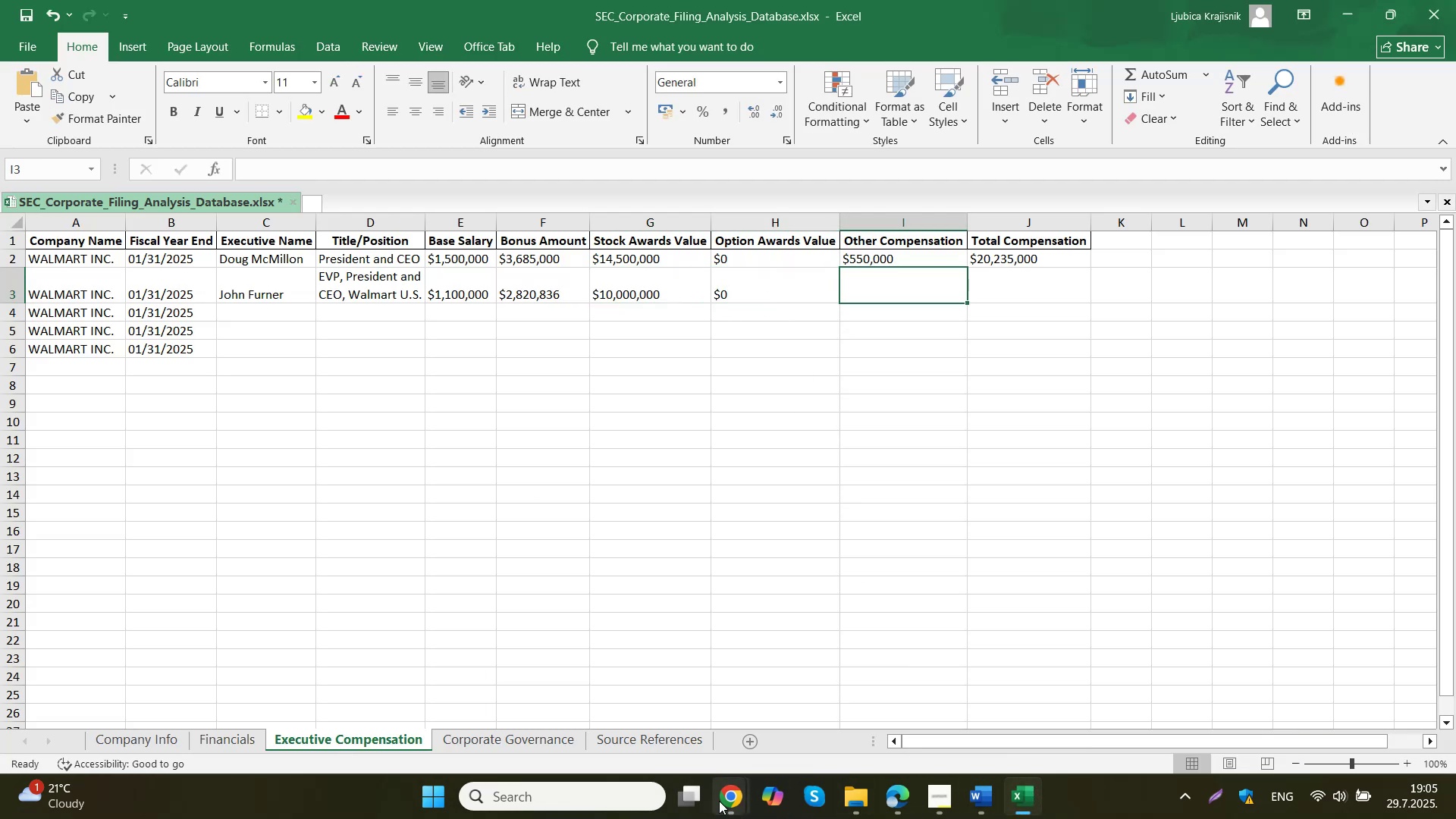 
double_click([630, 688])
 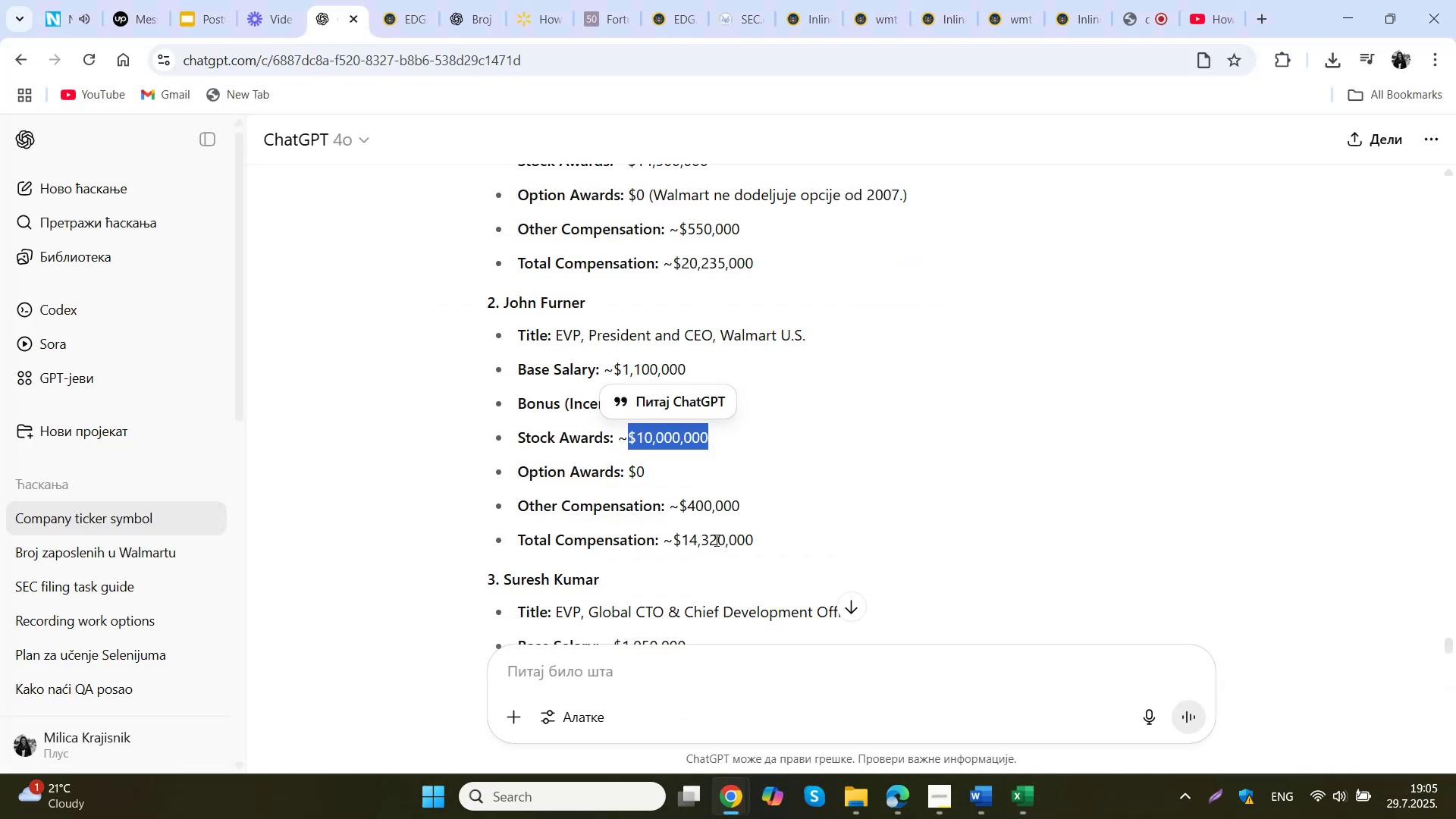 
left_click_drag(start_coordinate=[748, 505], to_coordinate=[676, 501])
 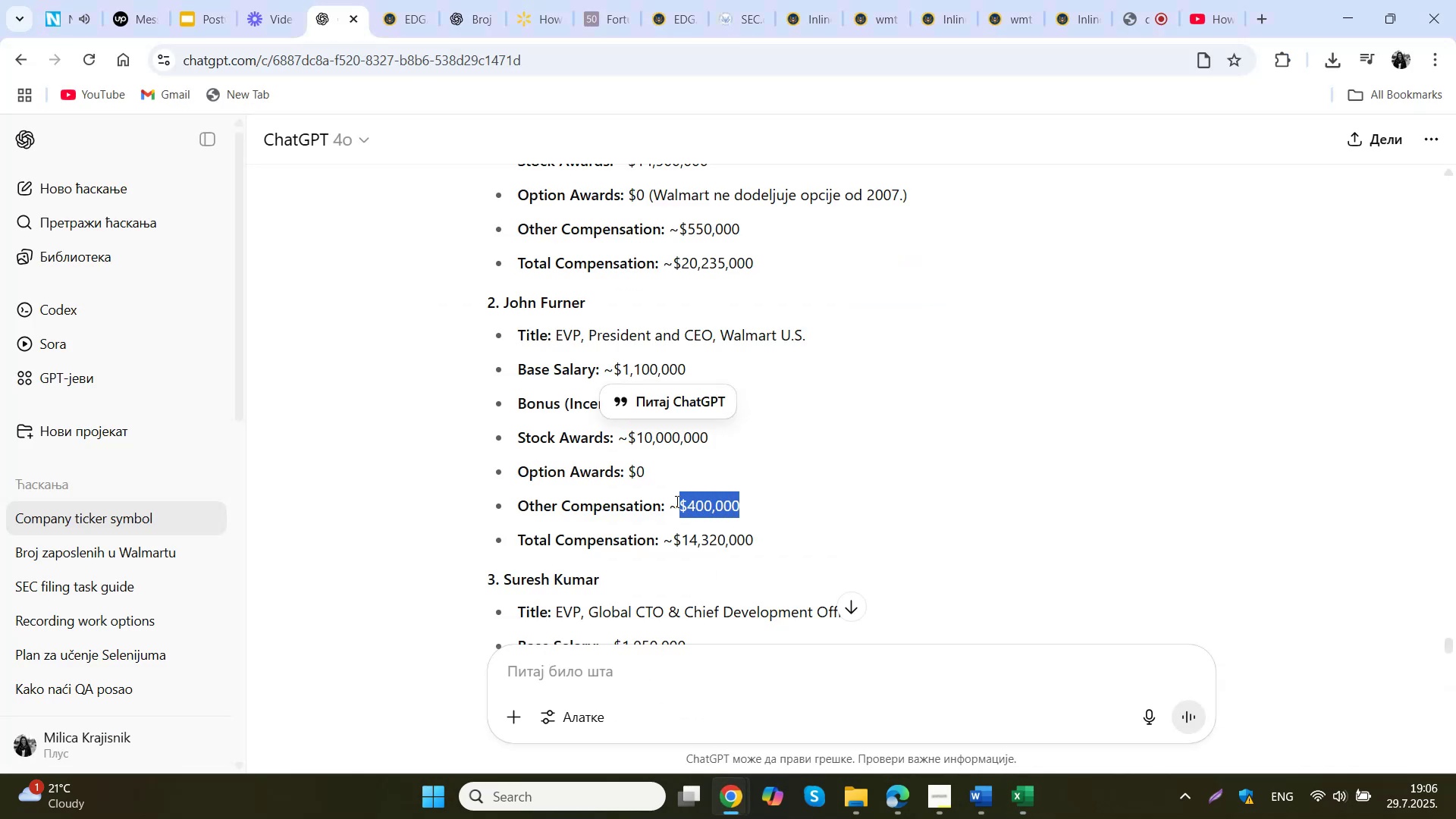 
key(Control+C)
 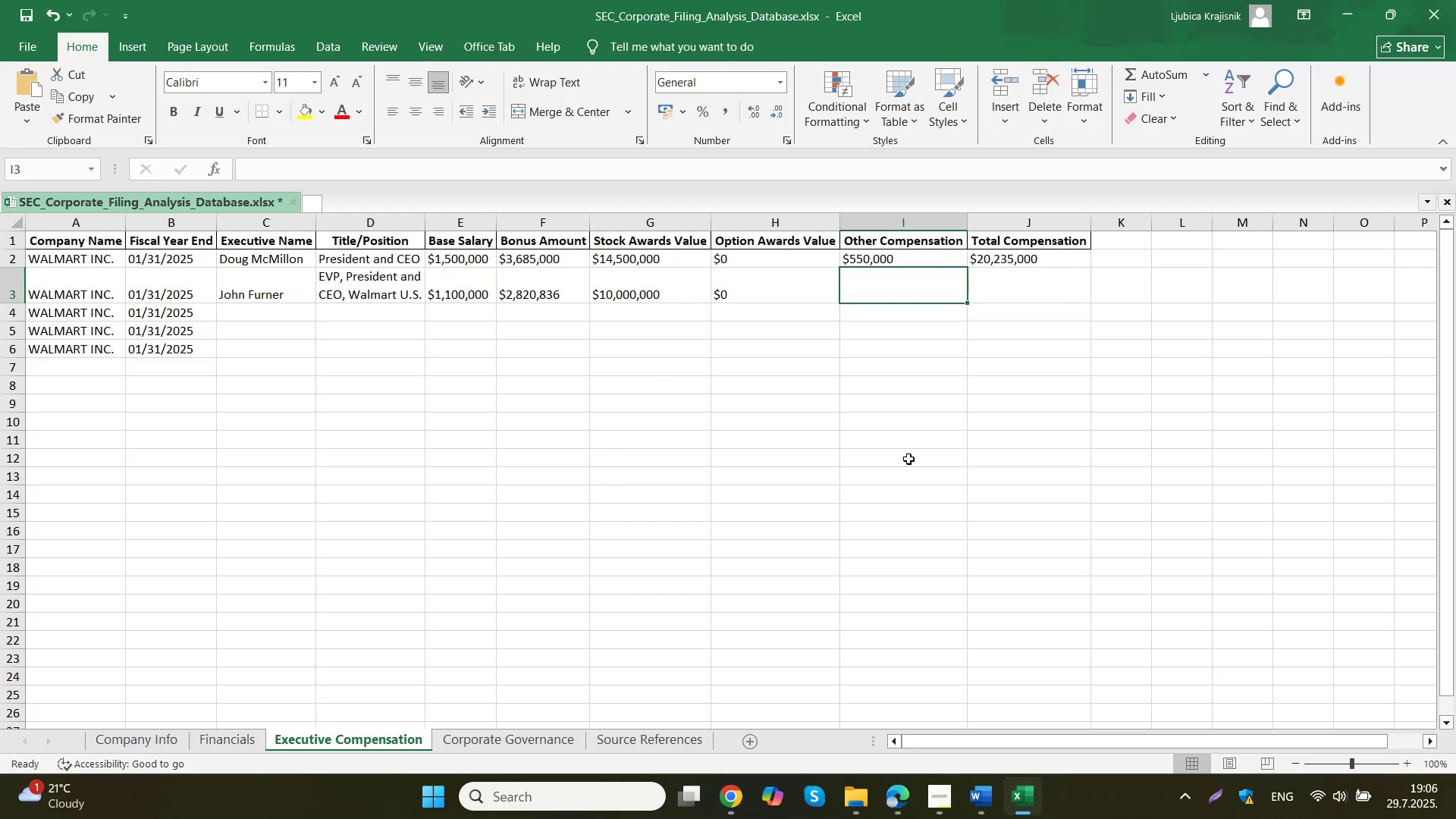 
double_click([883, 271])
 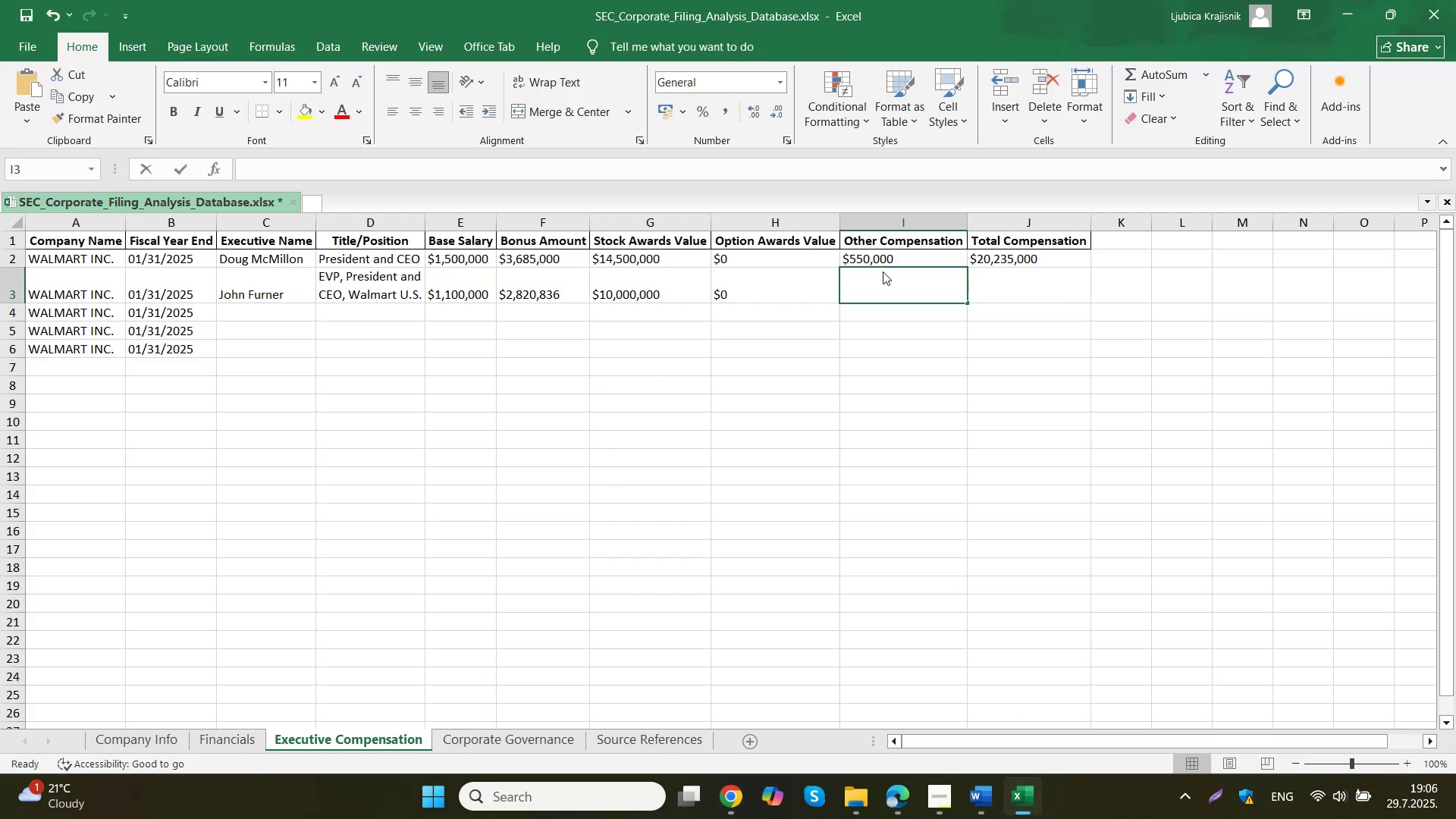 
key(Control+ControlLeft)
 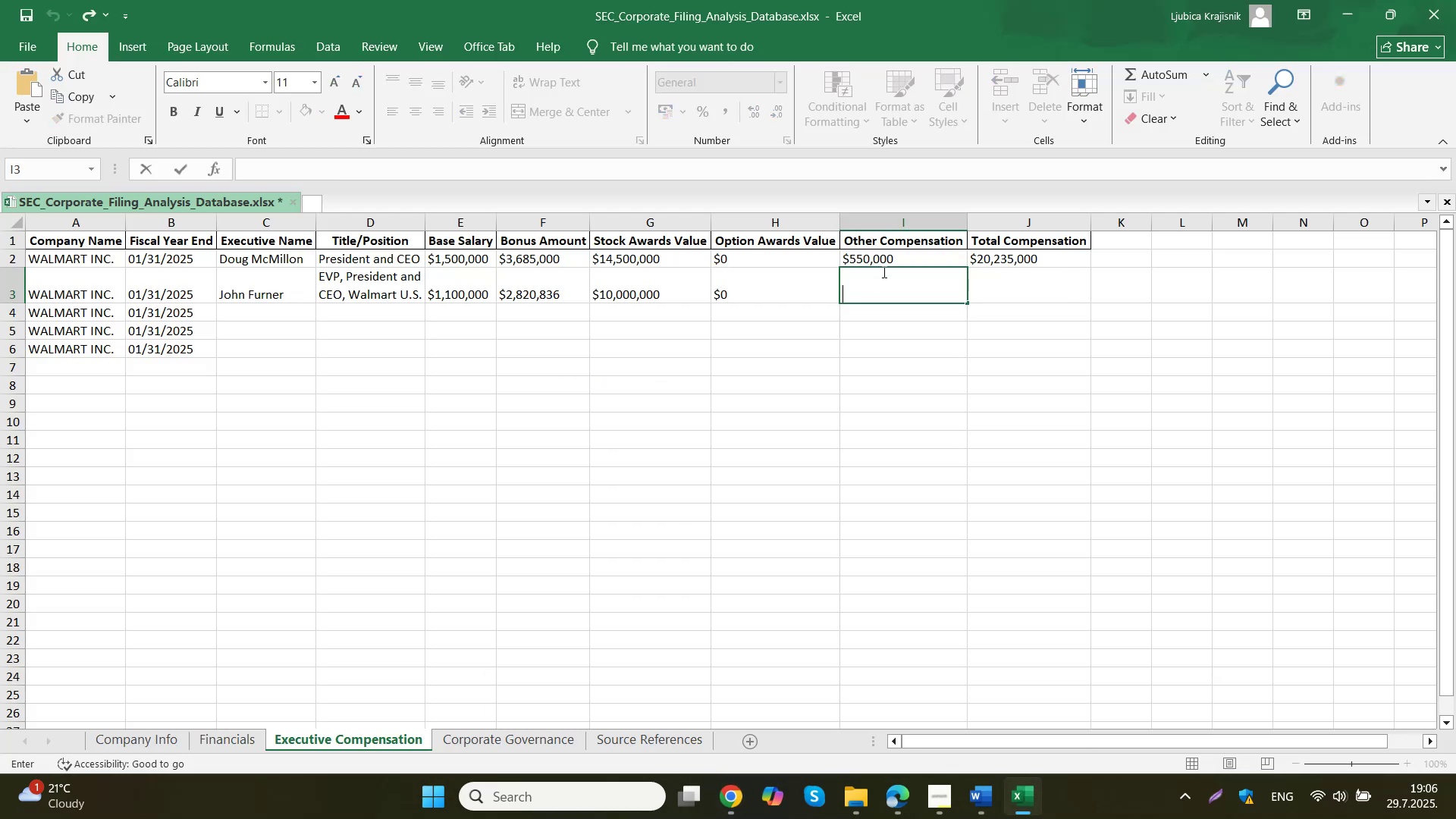 
key(Control+V)
 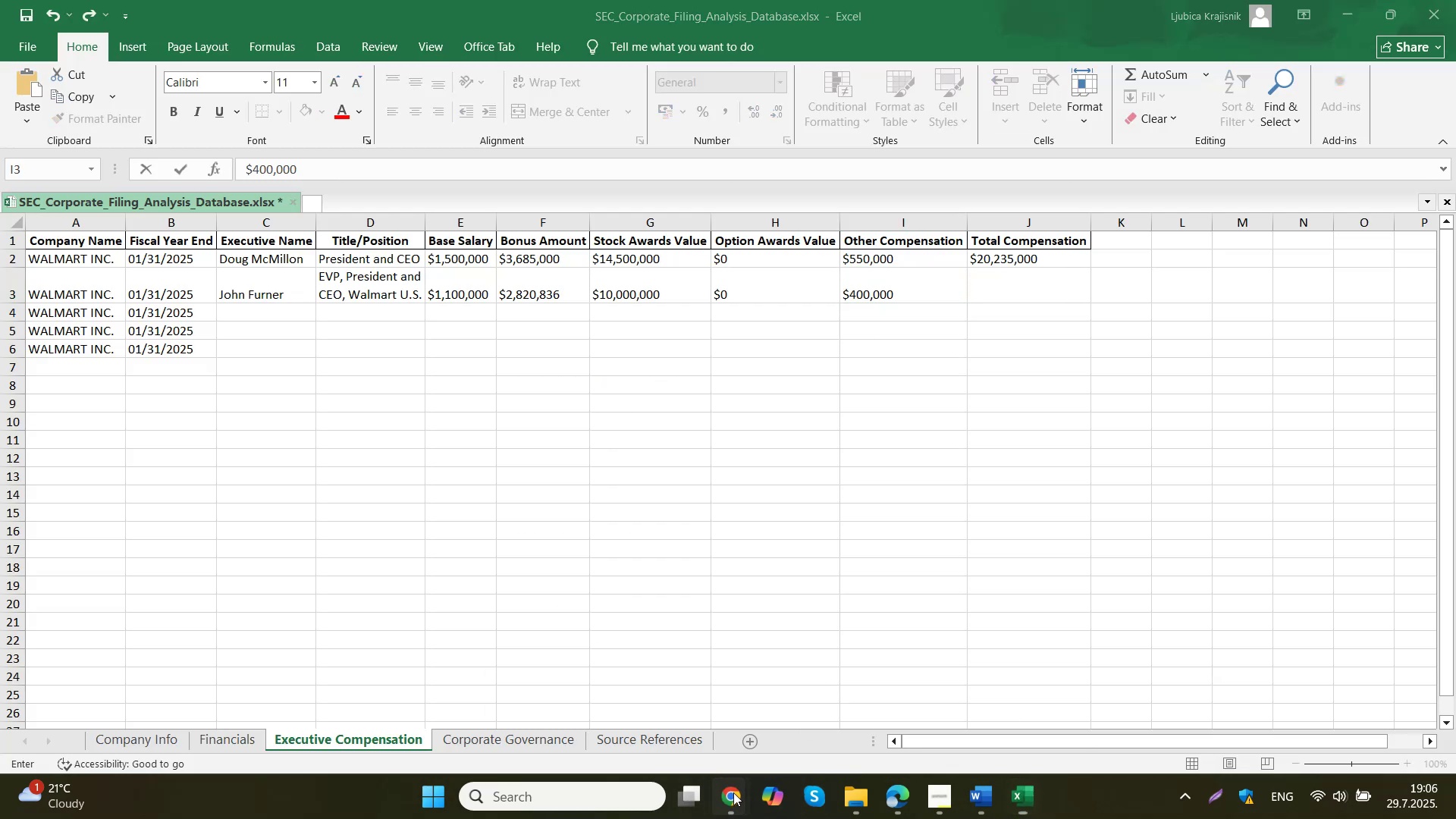 
left_click([662, 701])
 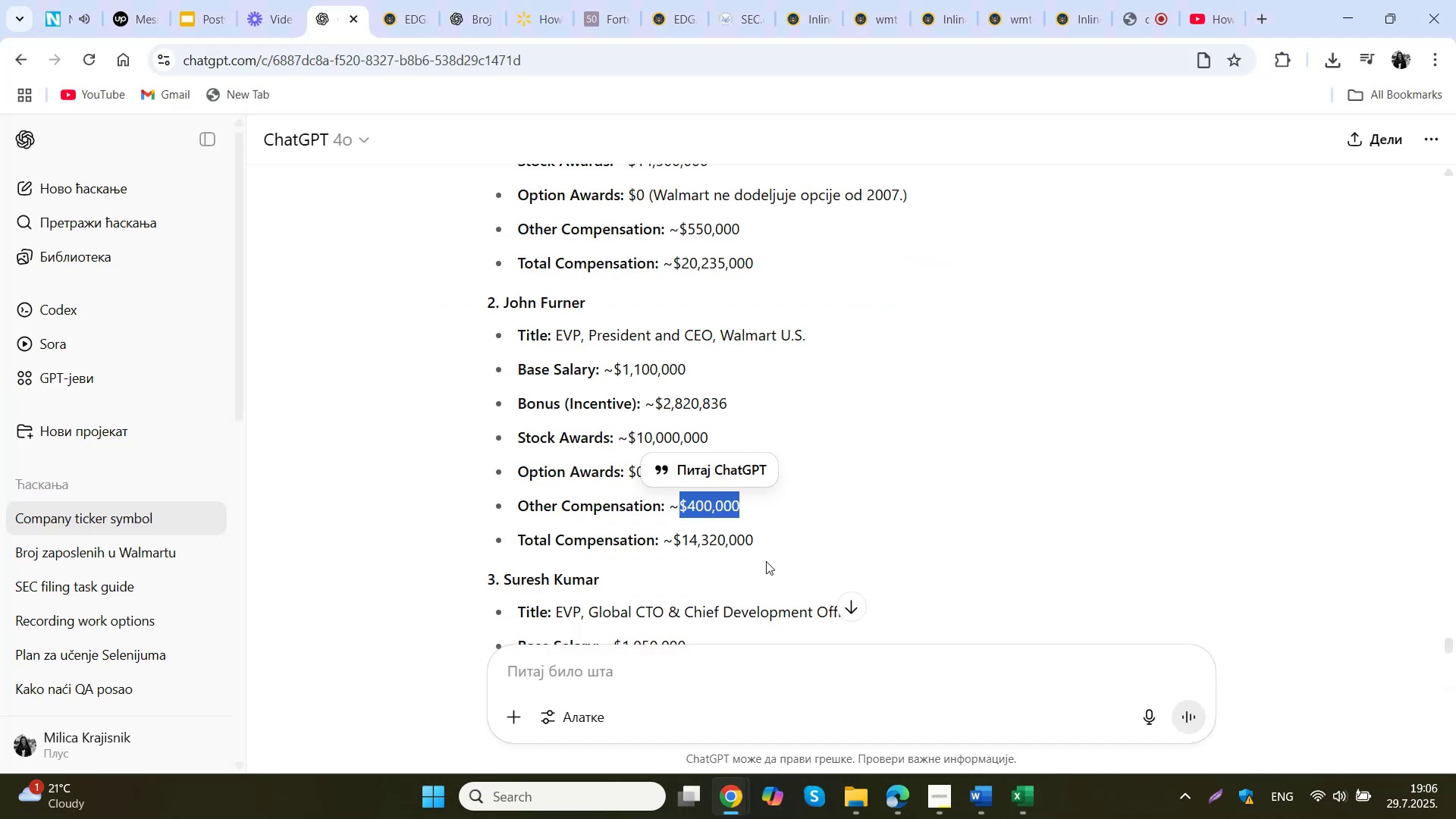 
left_click_drag(start_coordinate=[770, 546], to_coordinate=[676, 544])
 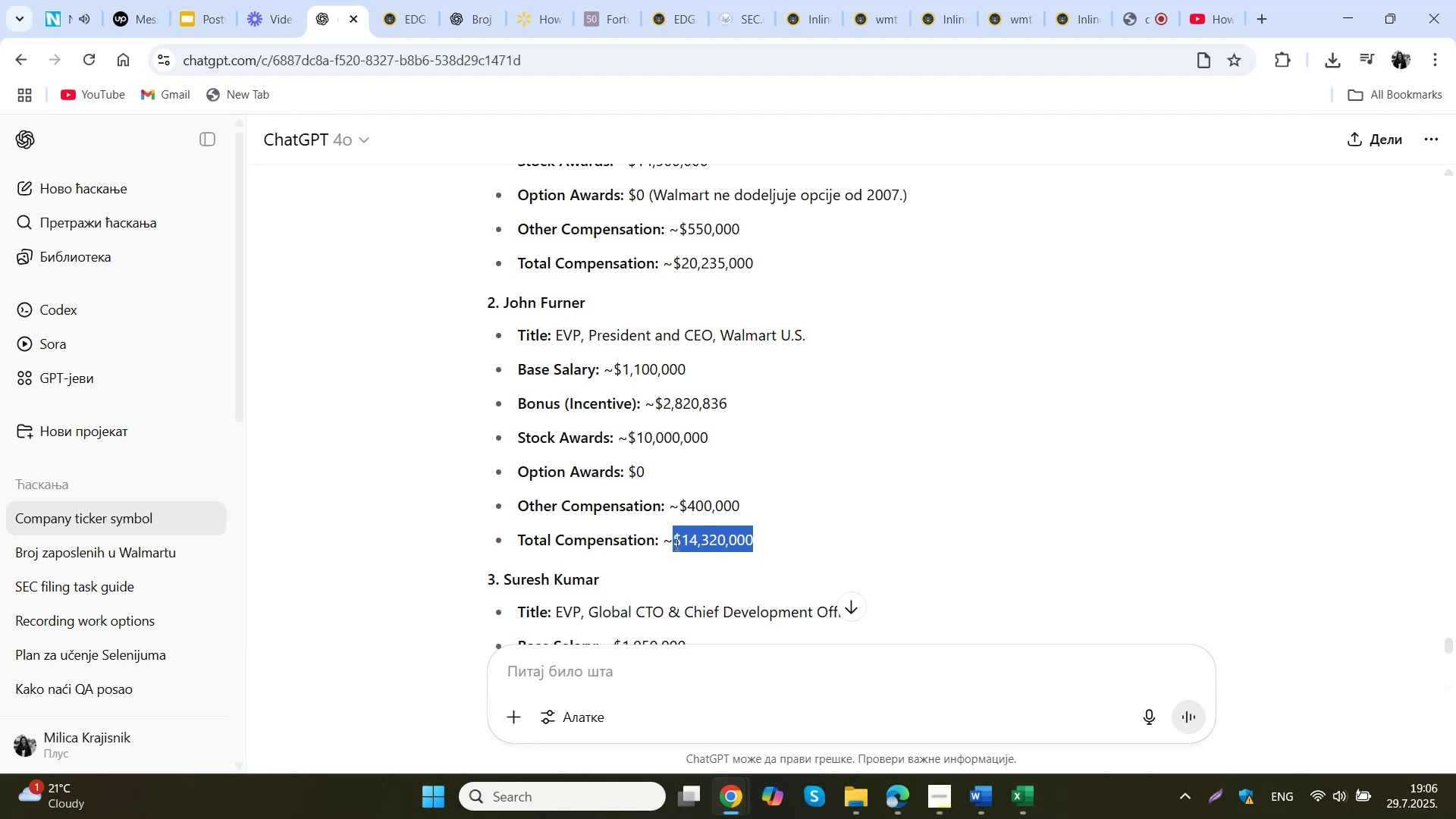 
key(Control+ControlLeft)
 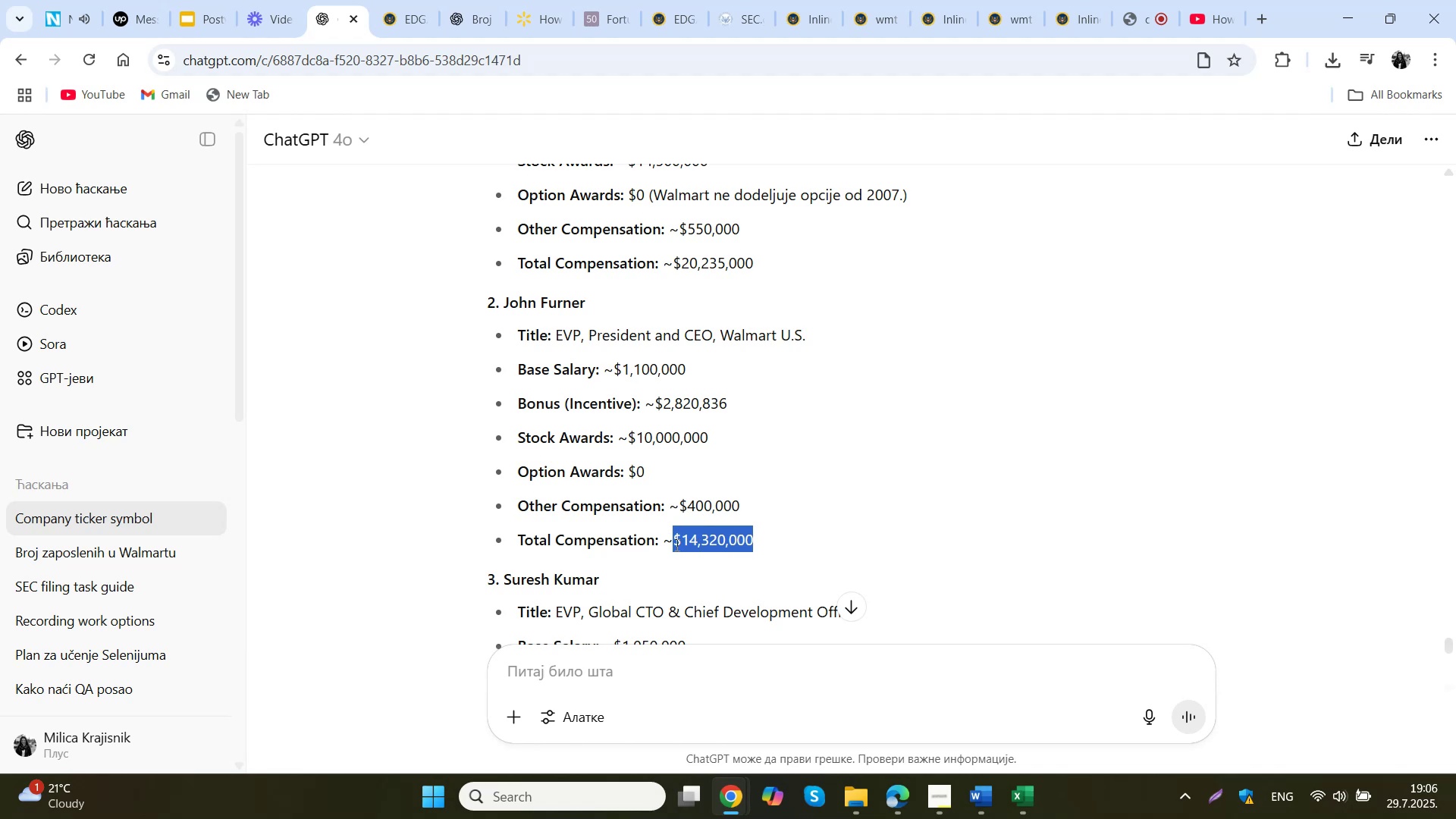 
key(Control+C)
 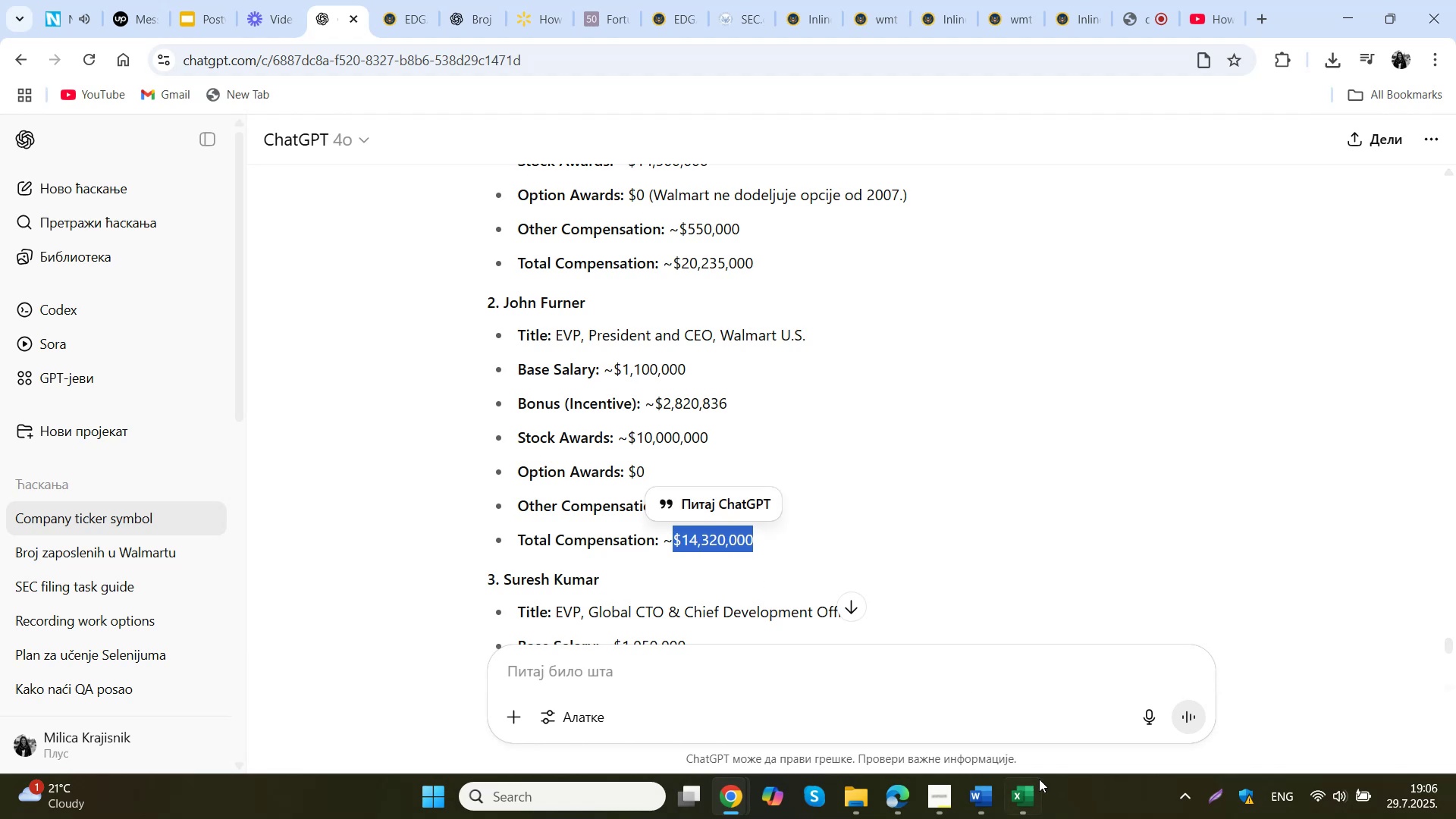 
left_click([1025, 800])
 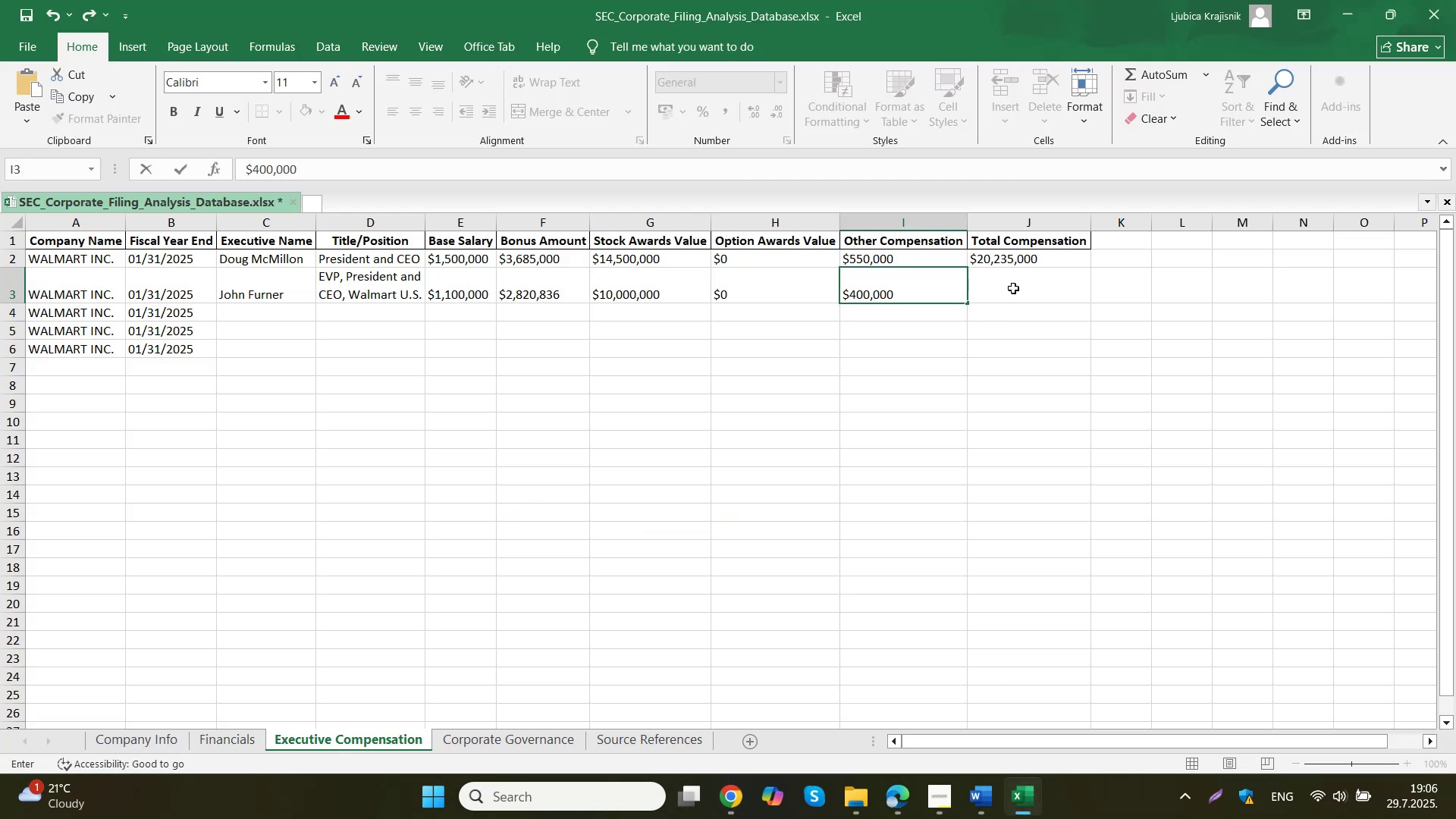 
double_click([1022, 281])
 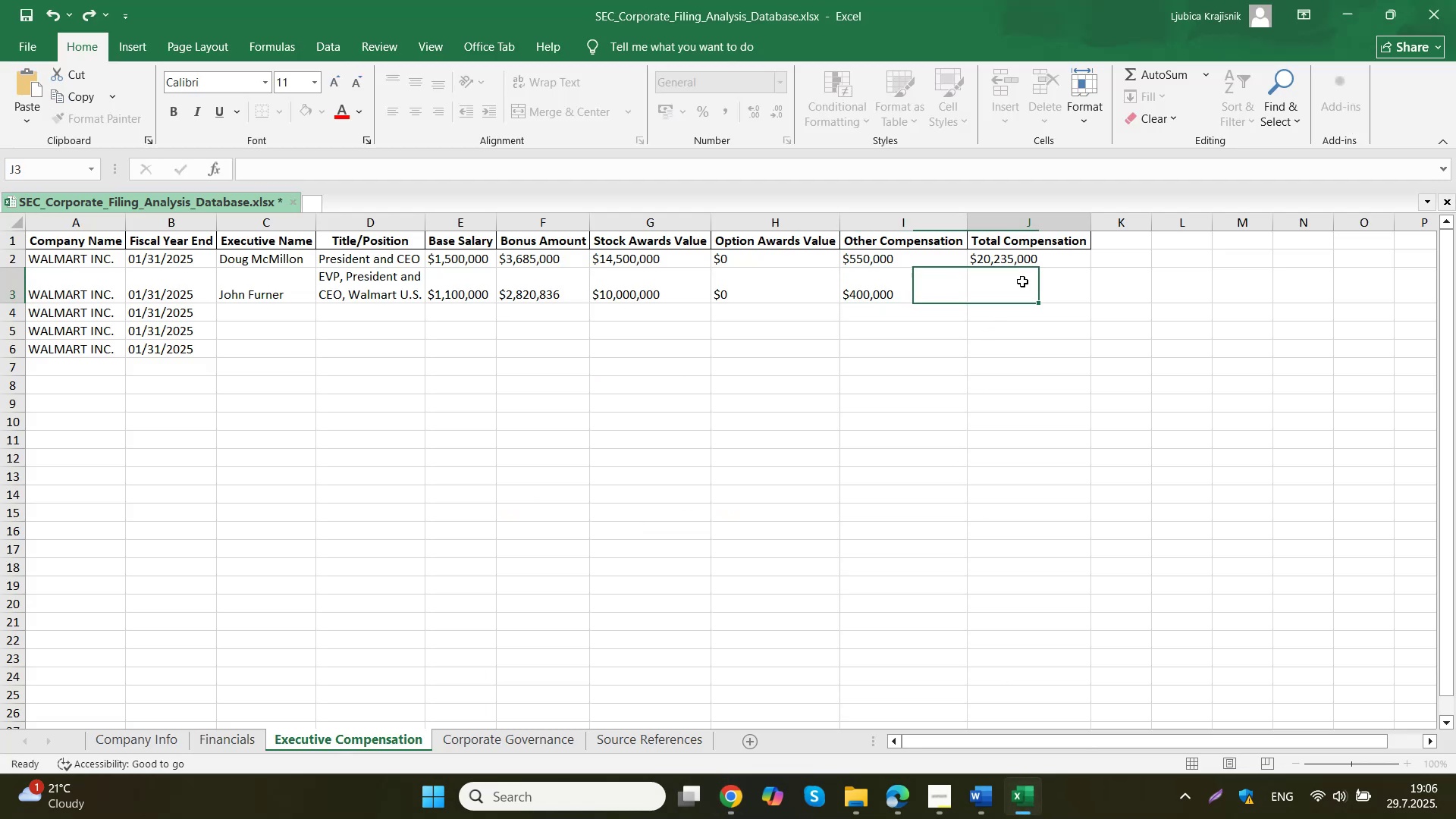 
key(Control+ControlLeft)
 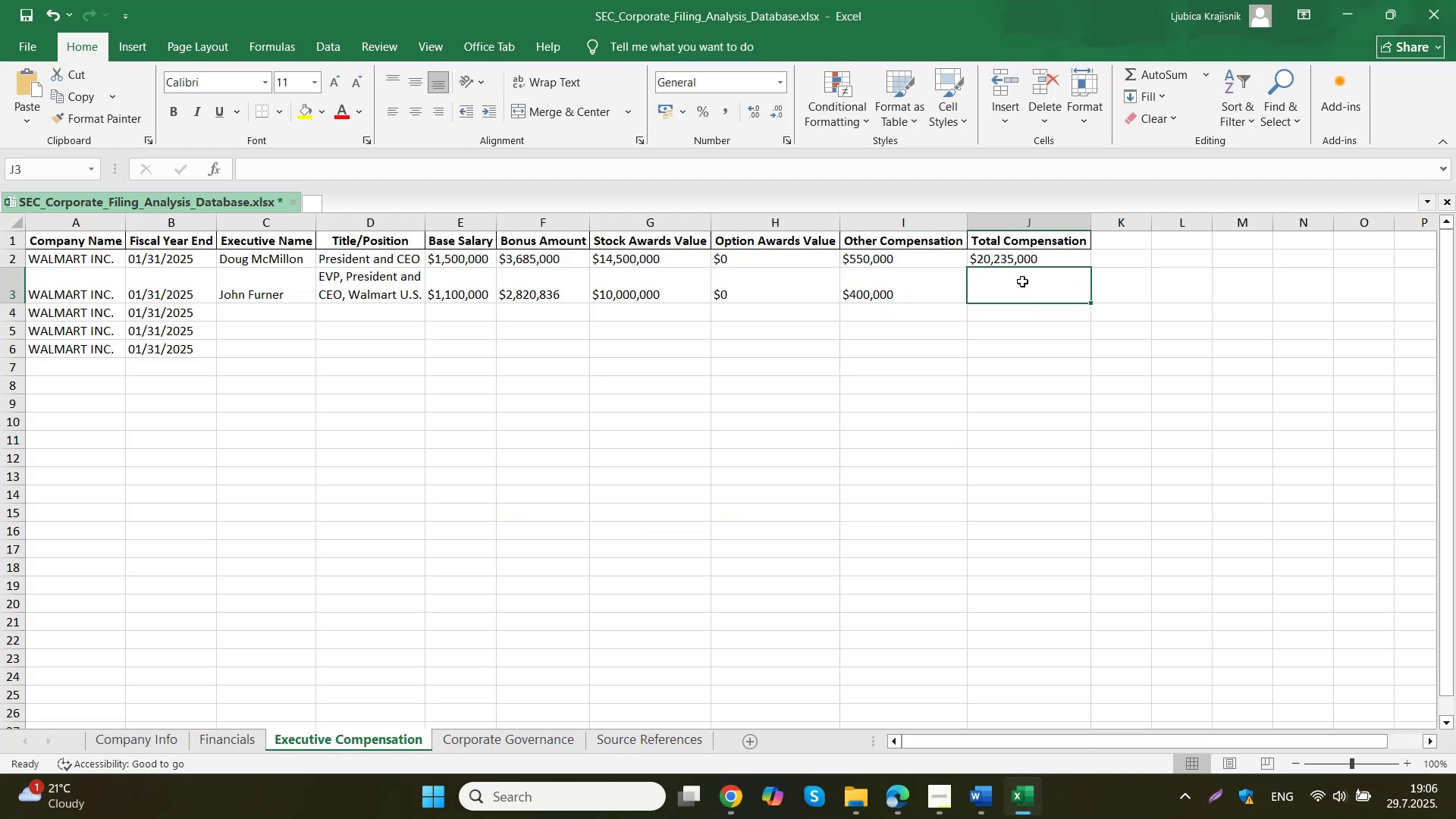 
key(Control+V)
 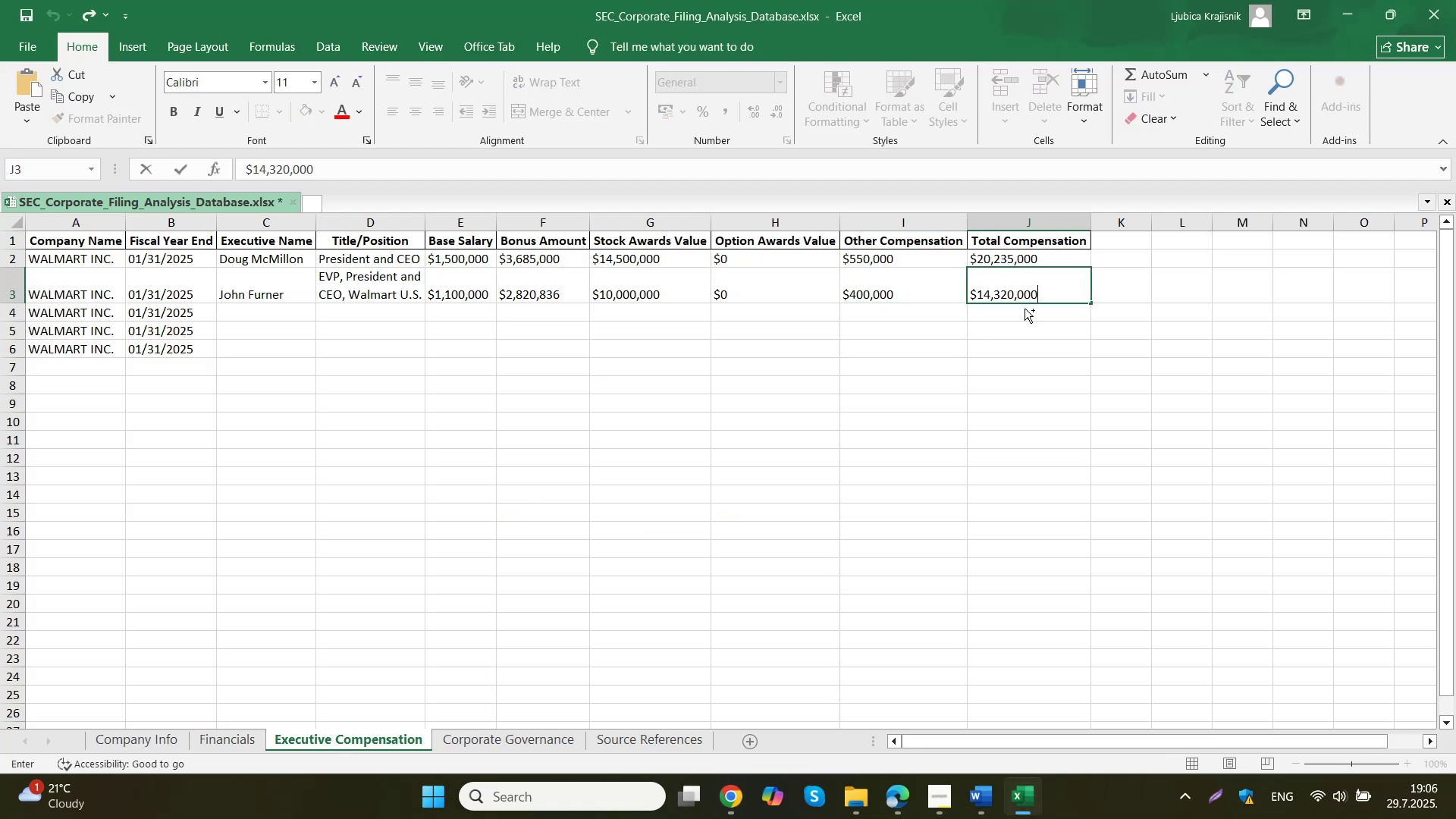 
left_click([1025, 363])
 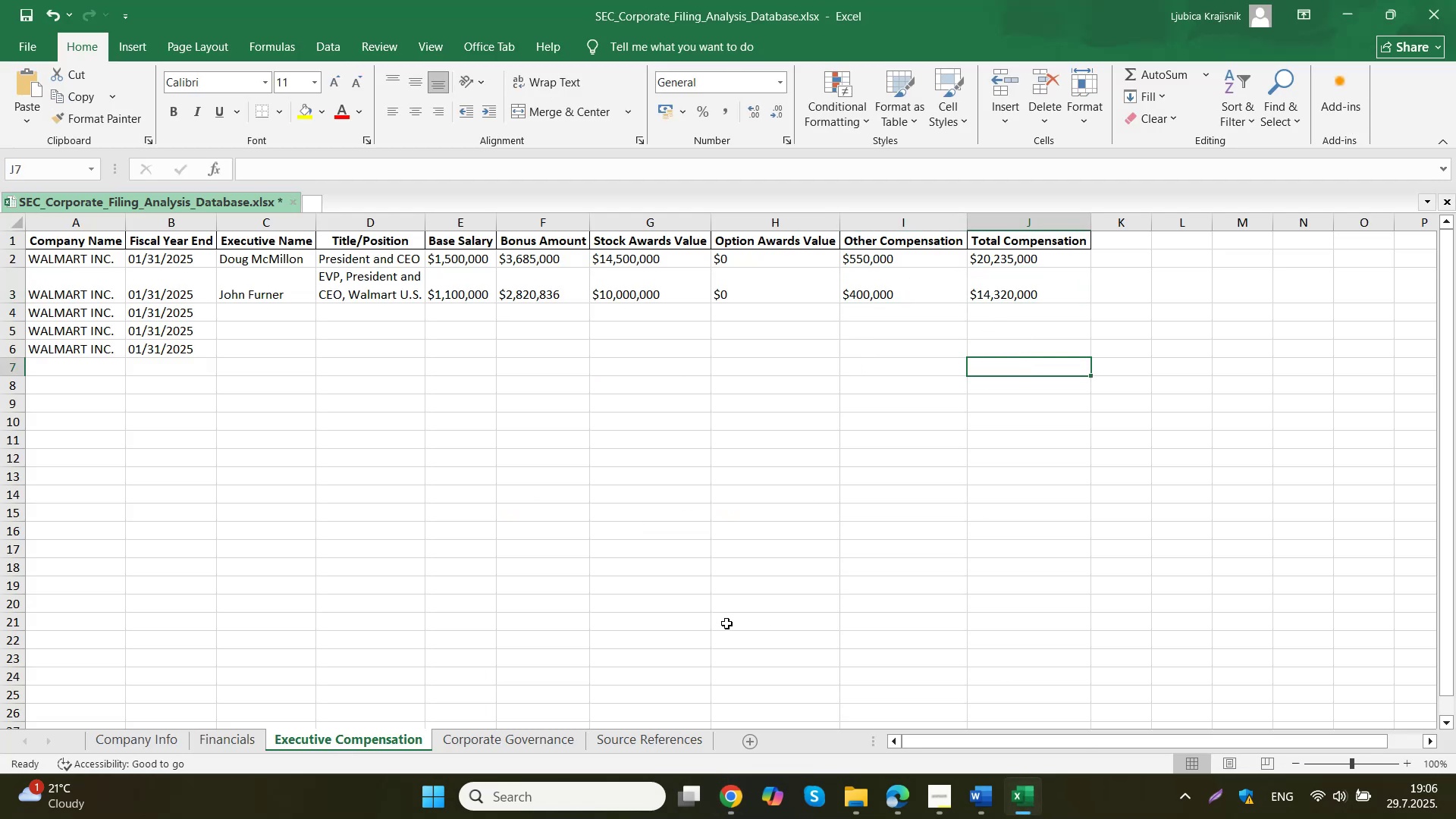 
double_click([615, 685])
 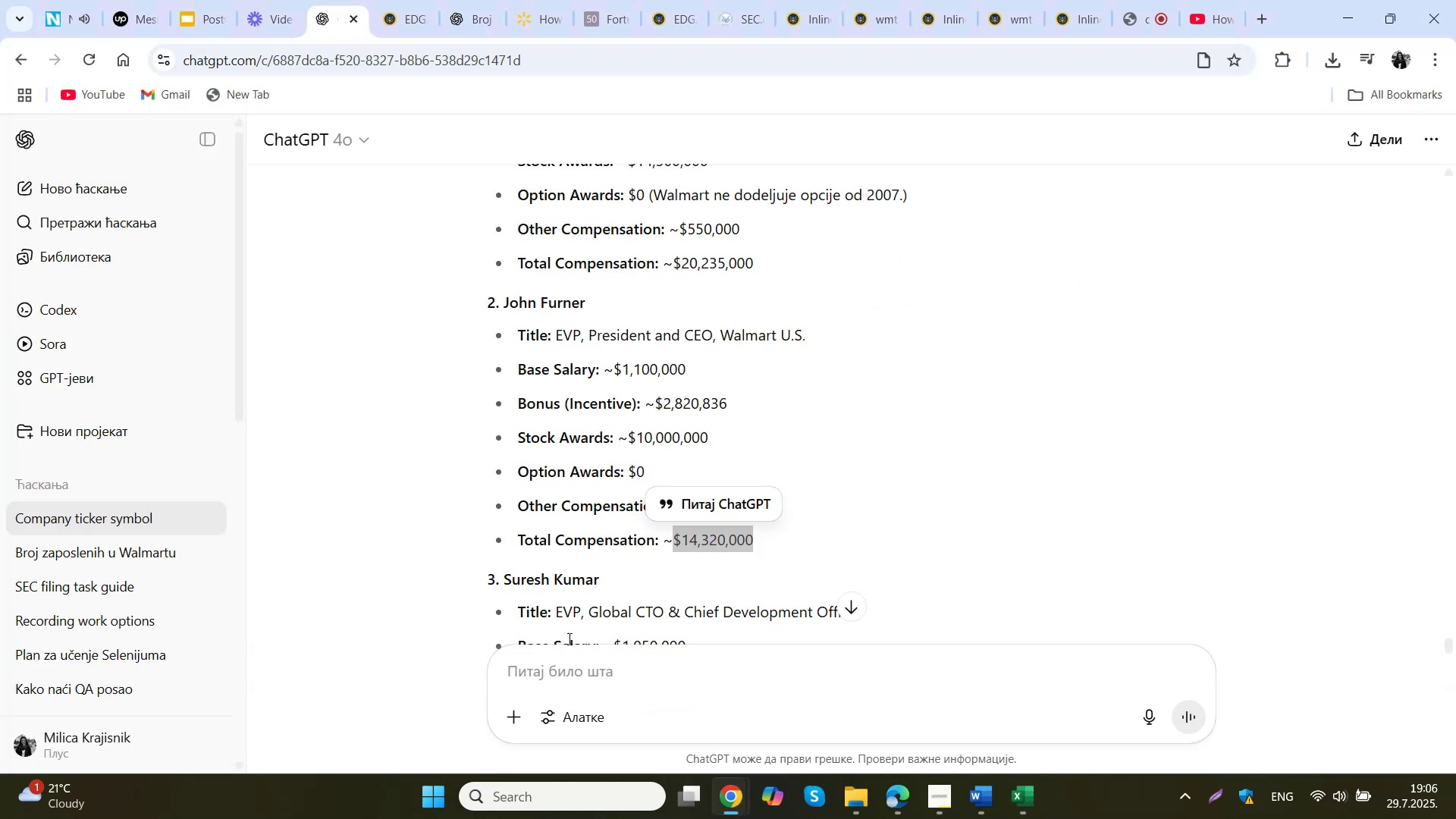 
scroll: coordinate [601, 505], scroll_direction: down, amount: 2.0
 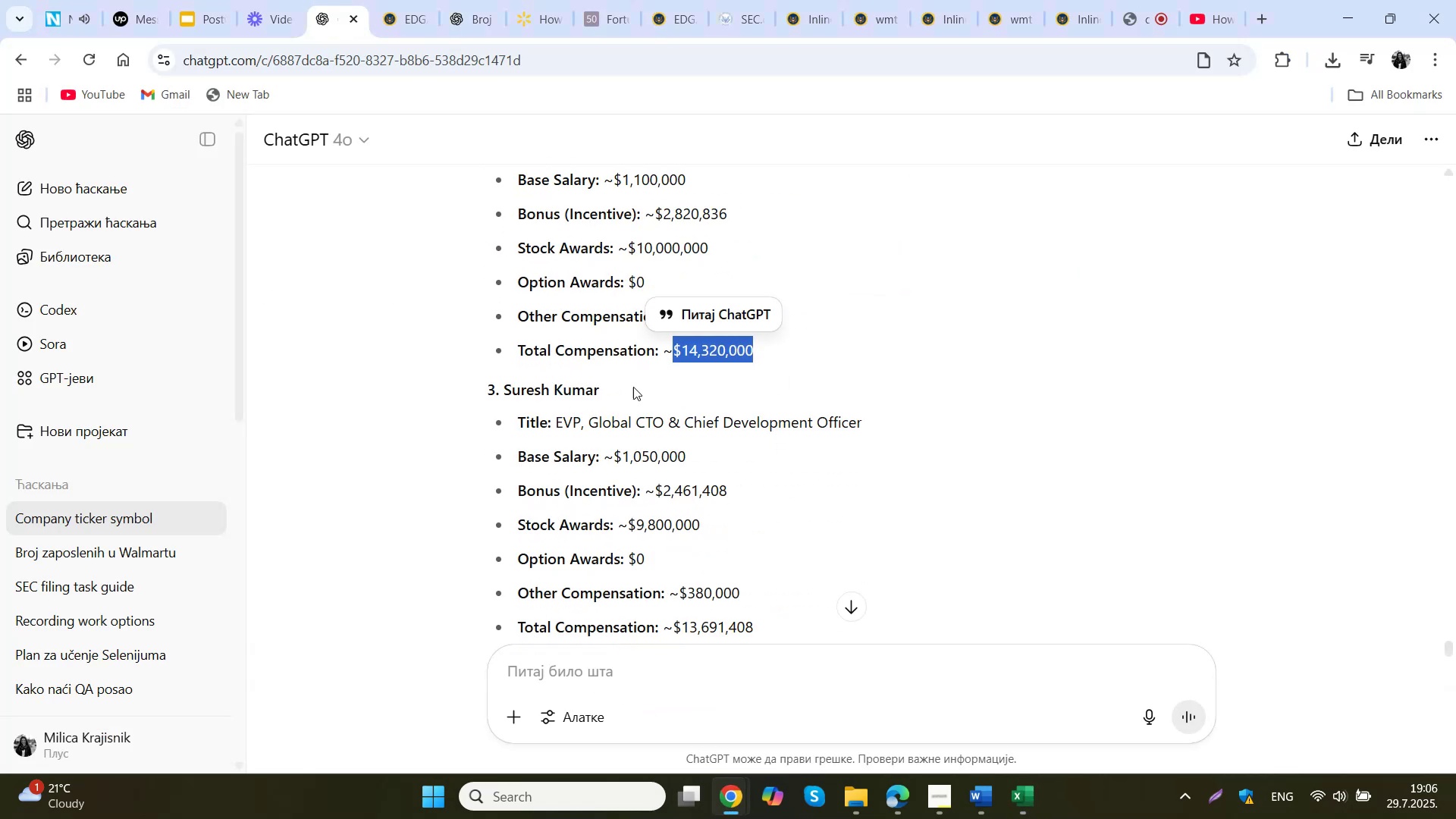 
left_click_drag(start_coordinate=[617, 388], to_coordinate=[505, 388])
 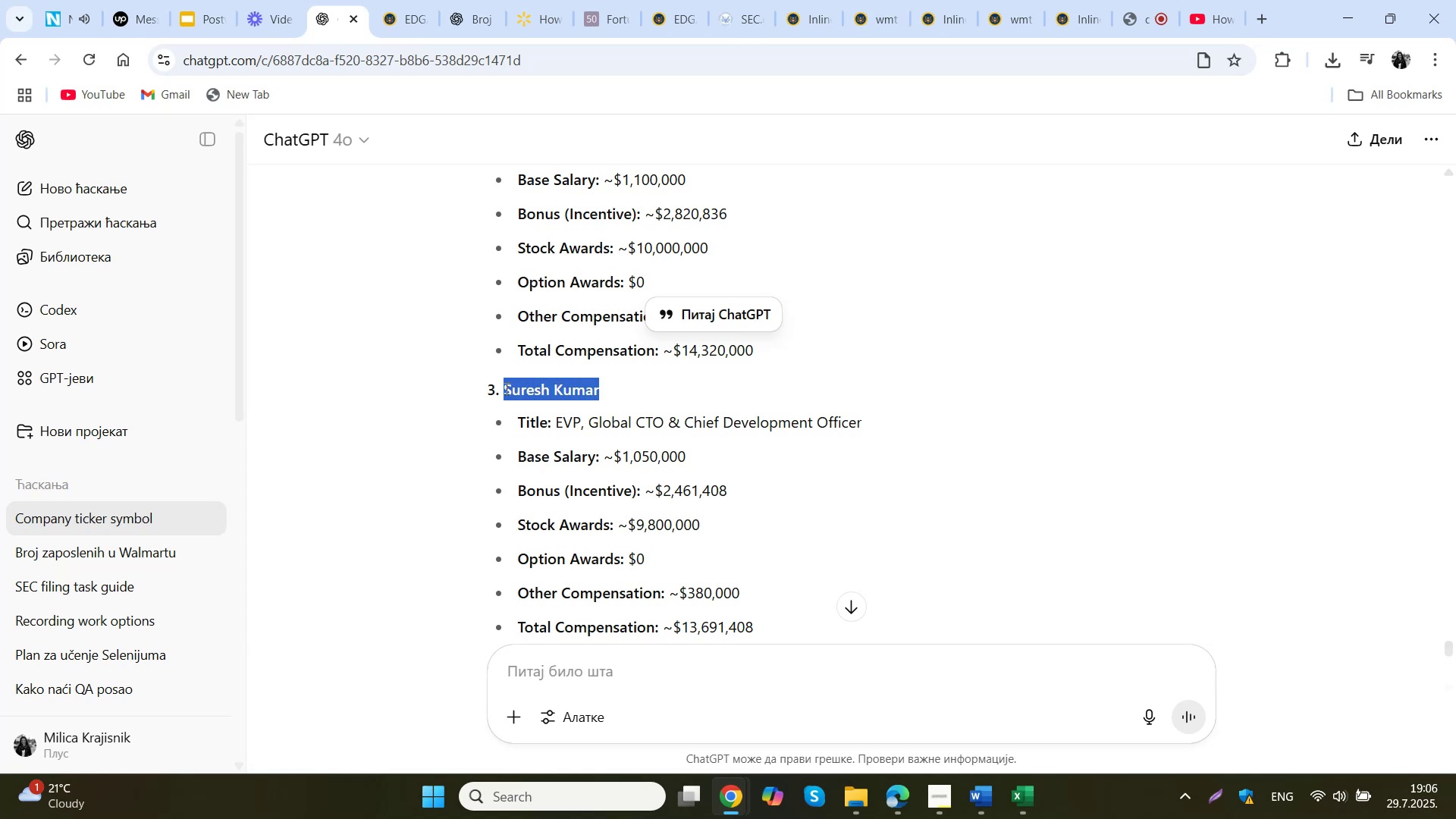 
key(Control+C)
 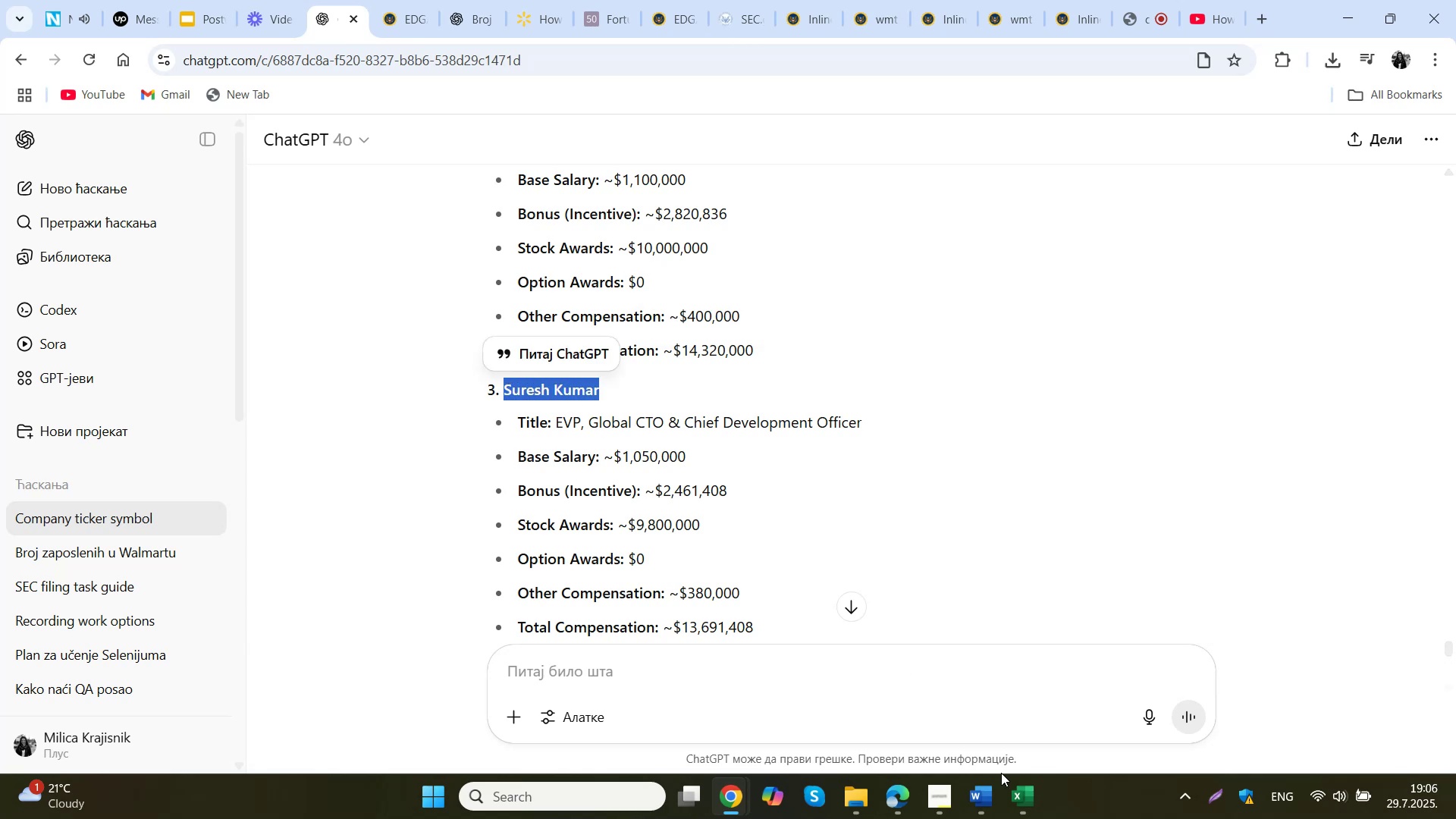 
left_click([1013, 811])
 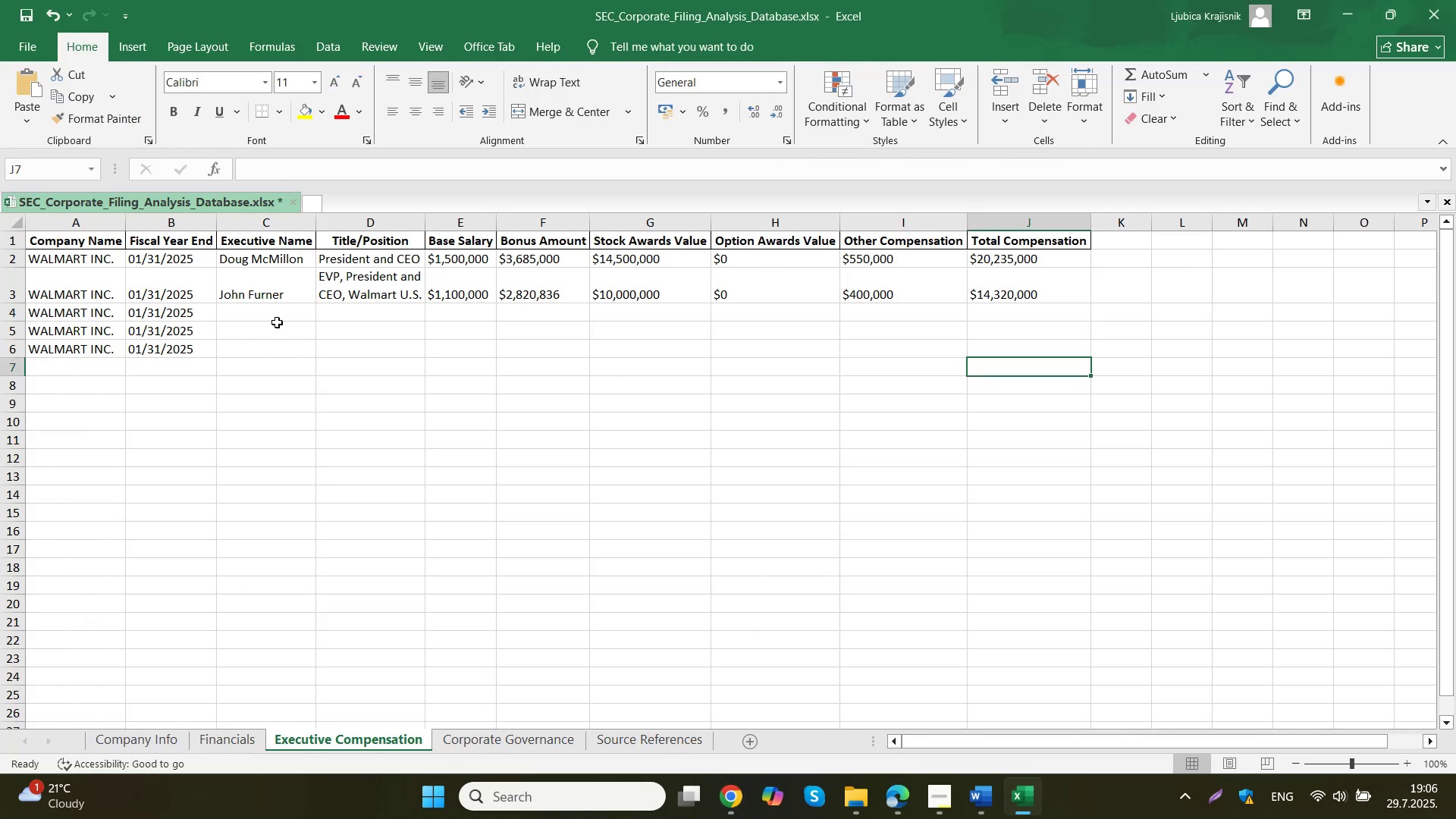 
double_click([276, 310])
 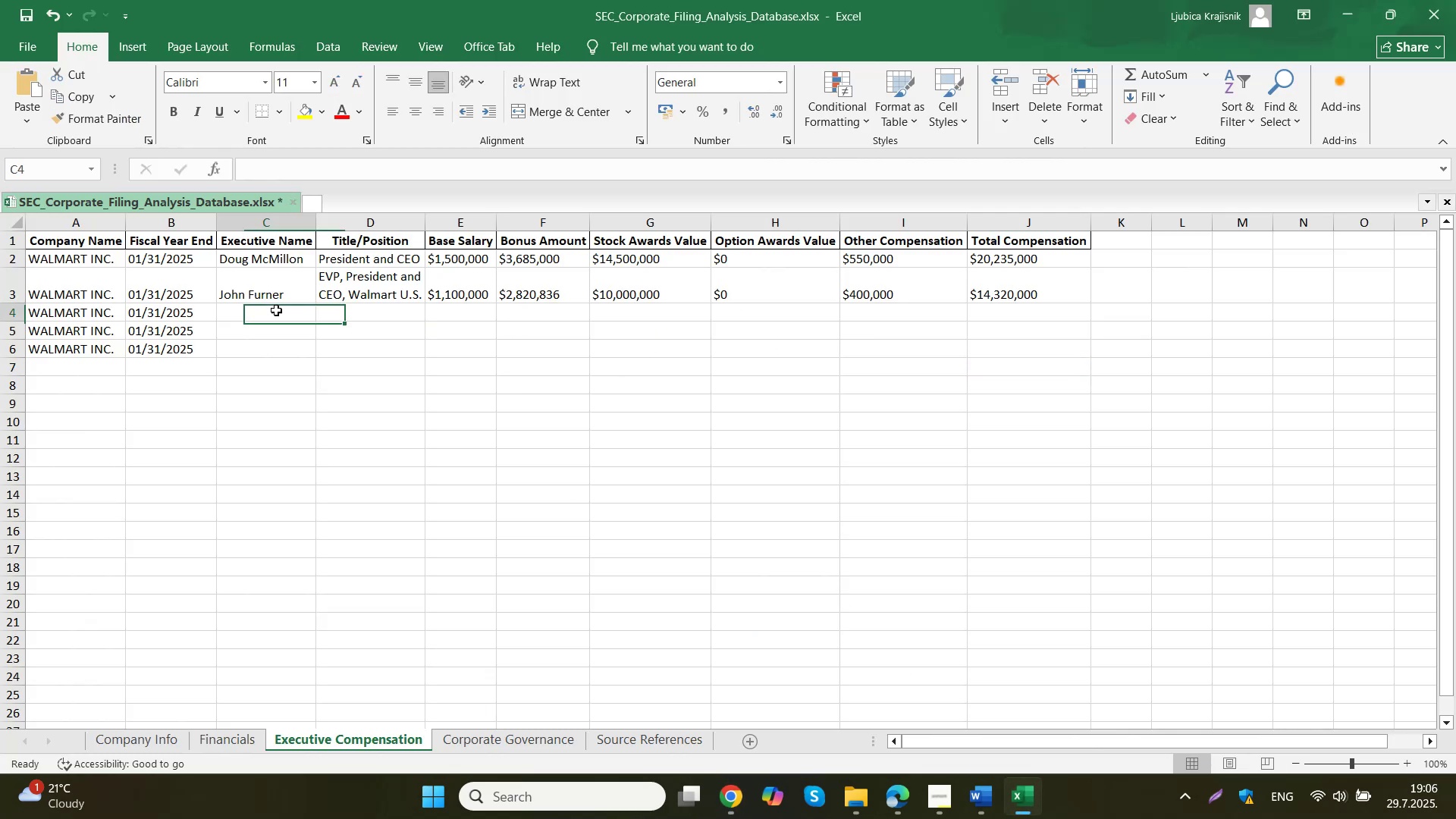 
key(Control+ControlLeft)
 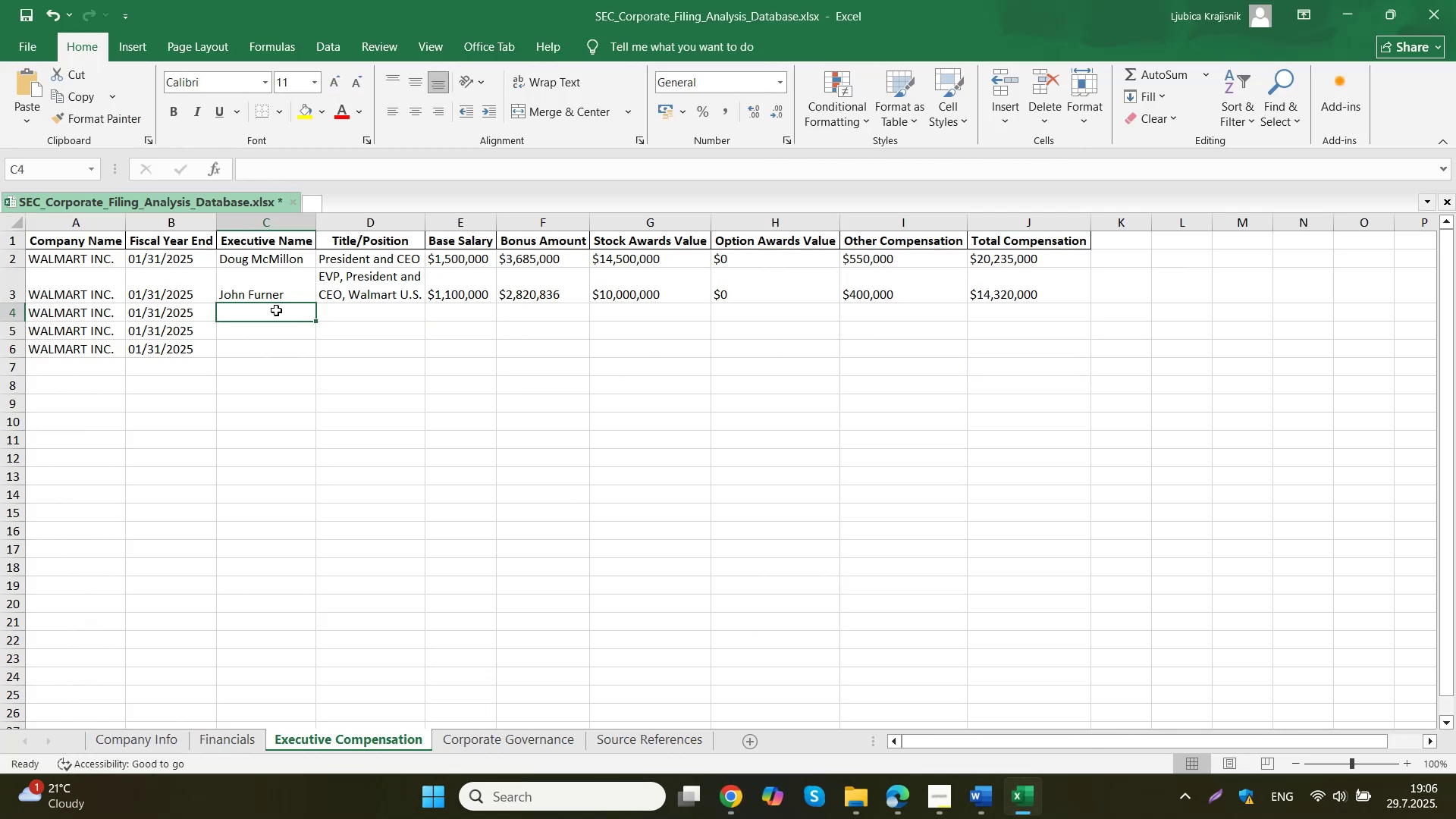 
key(Control+V)
 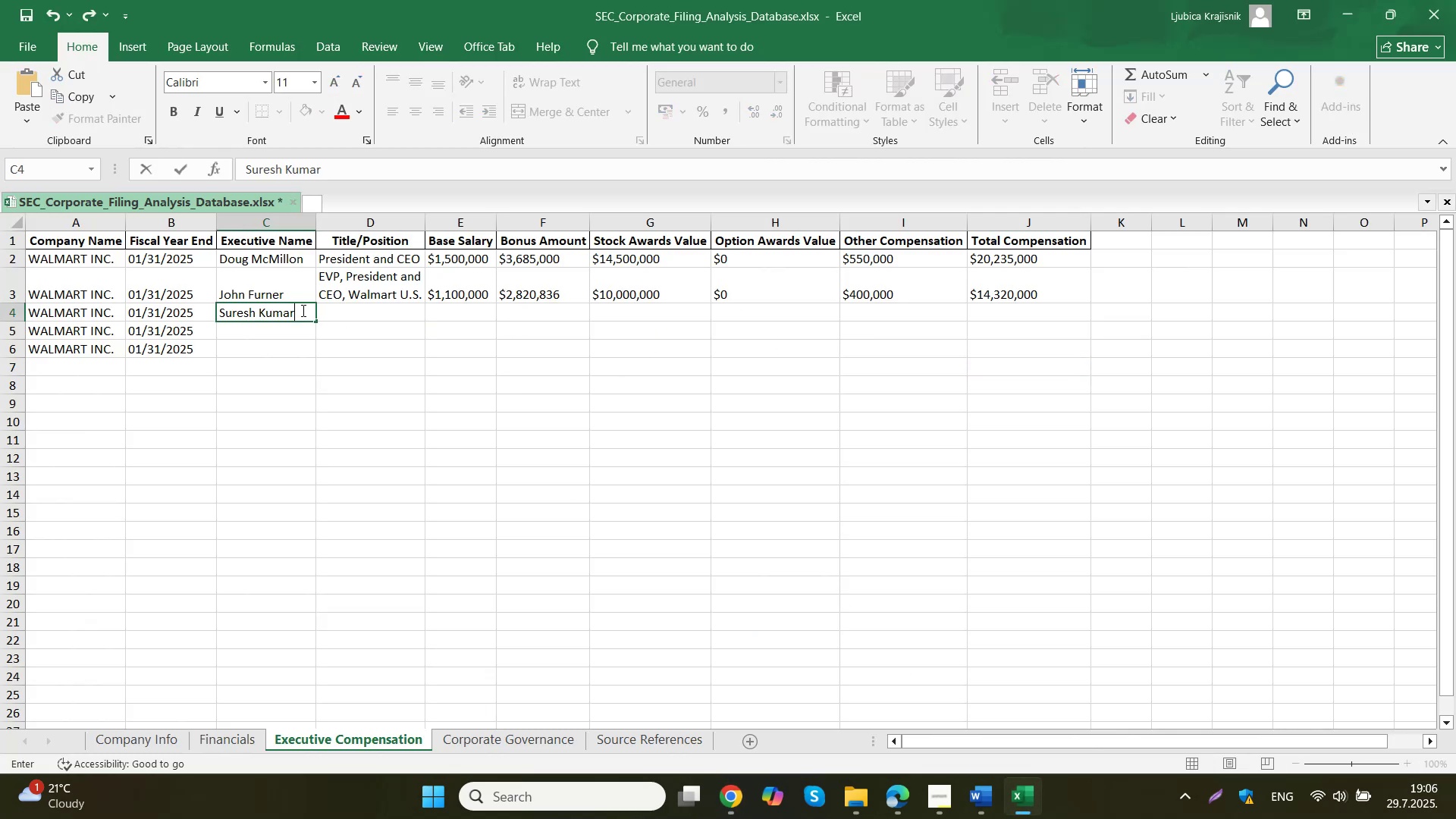 
left_click([346, 312])
 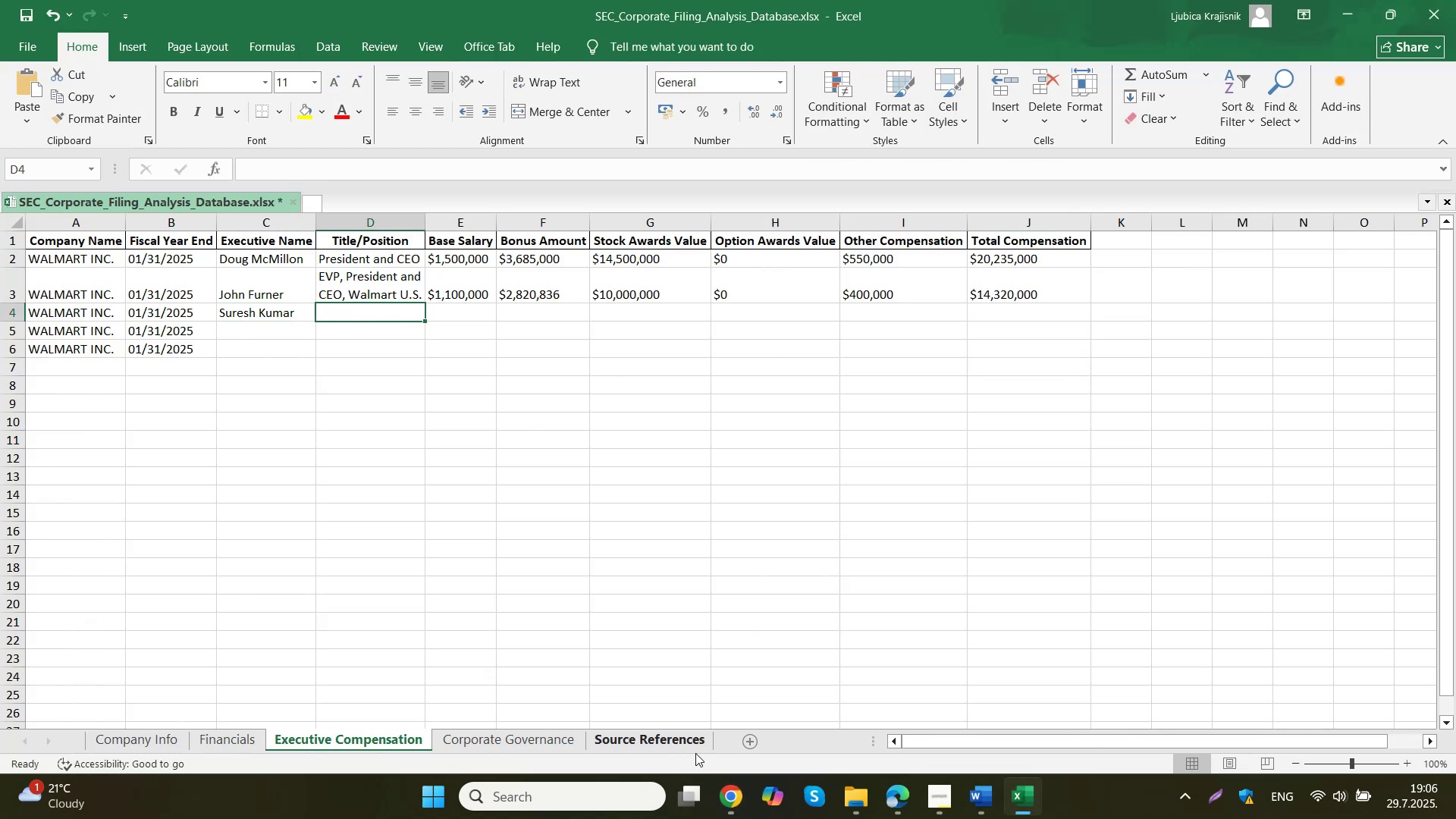 
left_click([747, 806])
 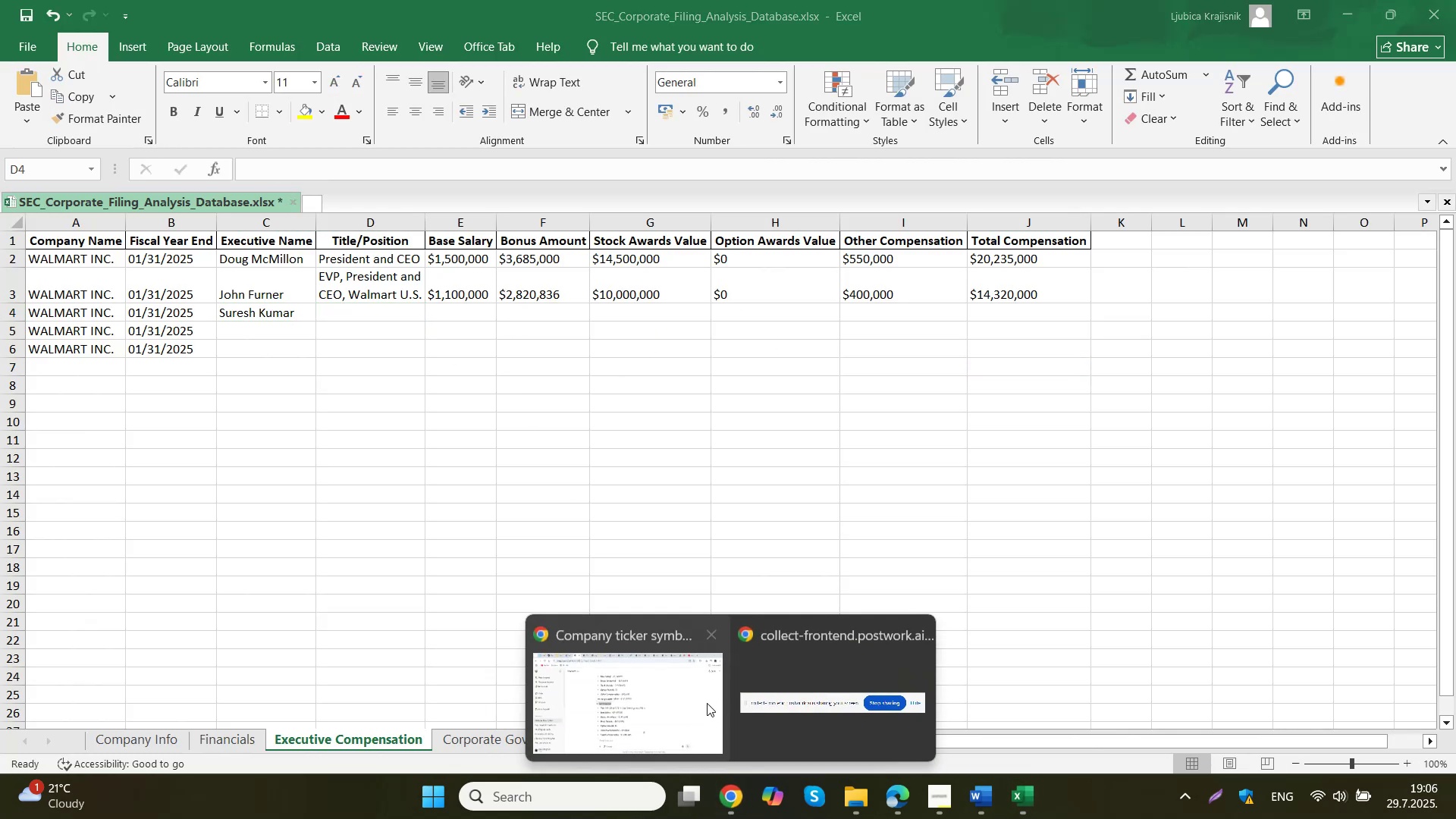 
left_click([651, 679])
 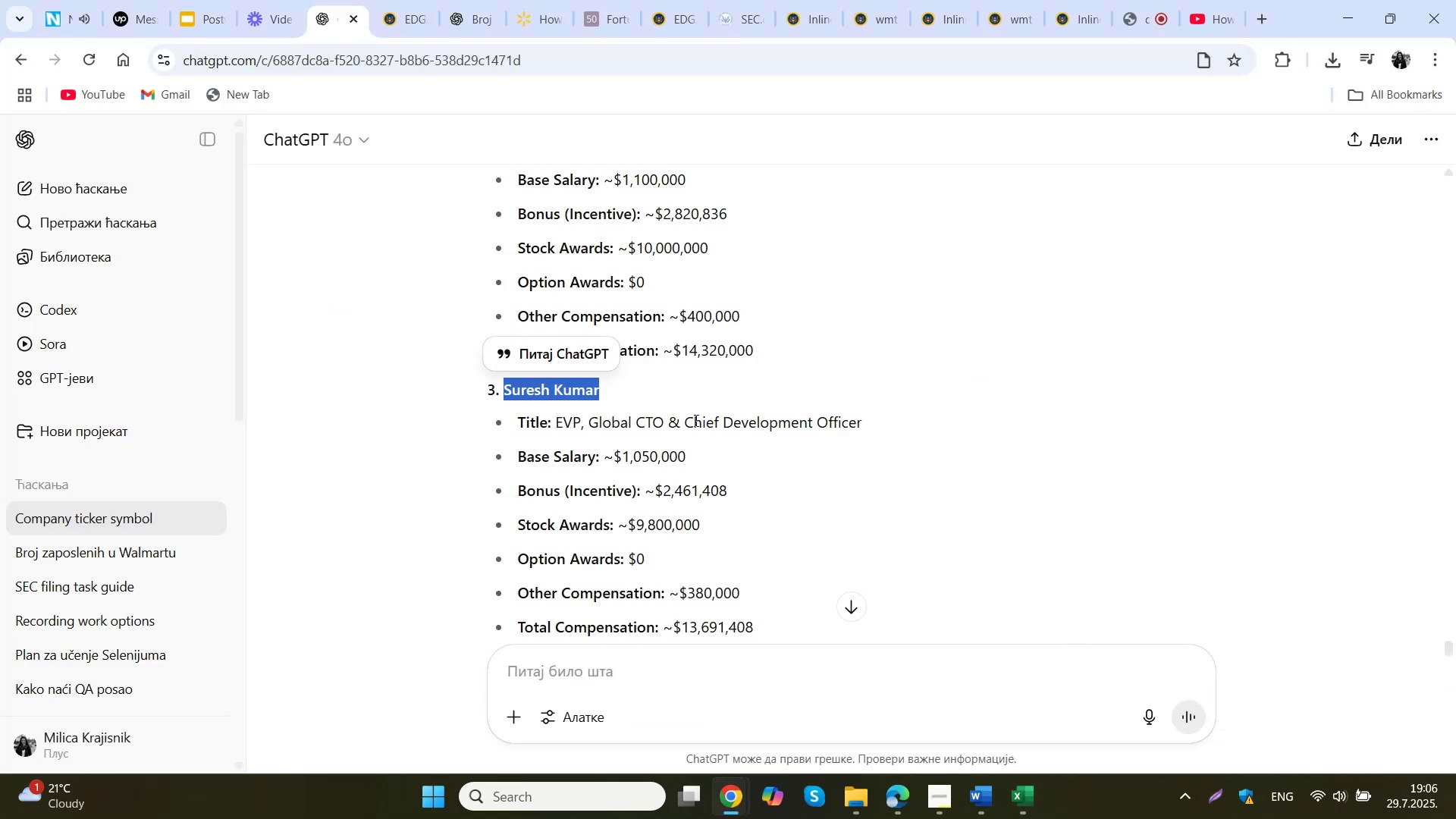 
left_click_drag(start_coordinate=[880, 422], to_coordinate=[557, 428])
 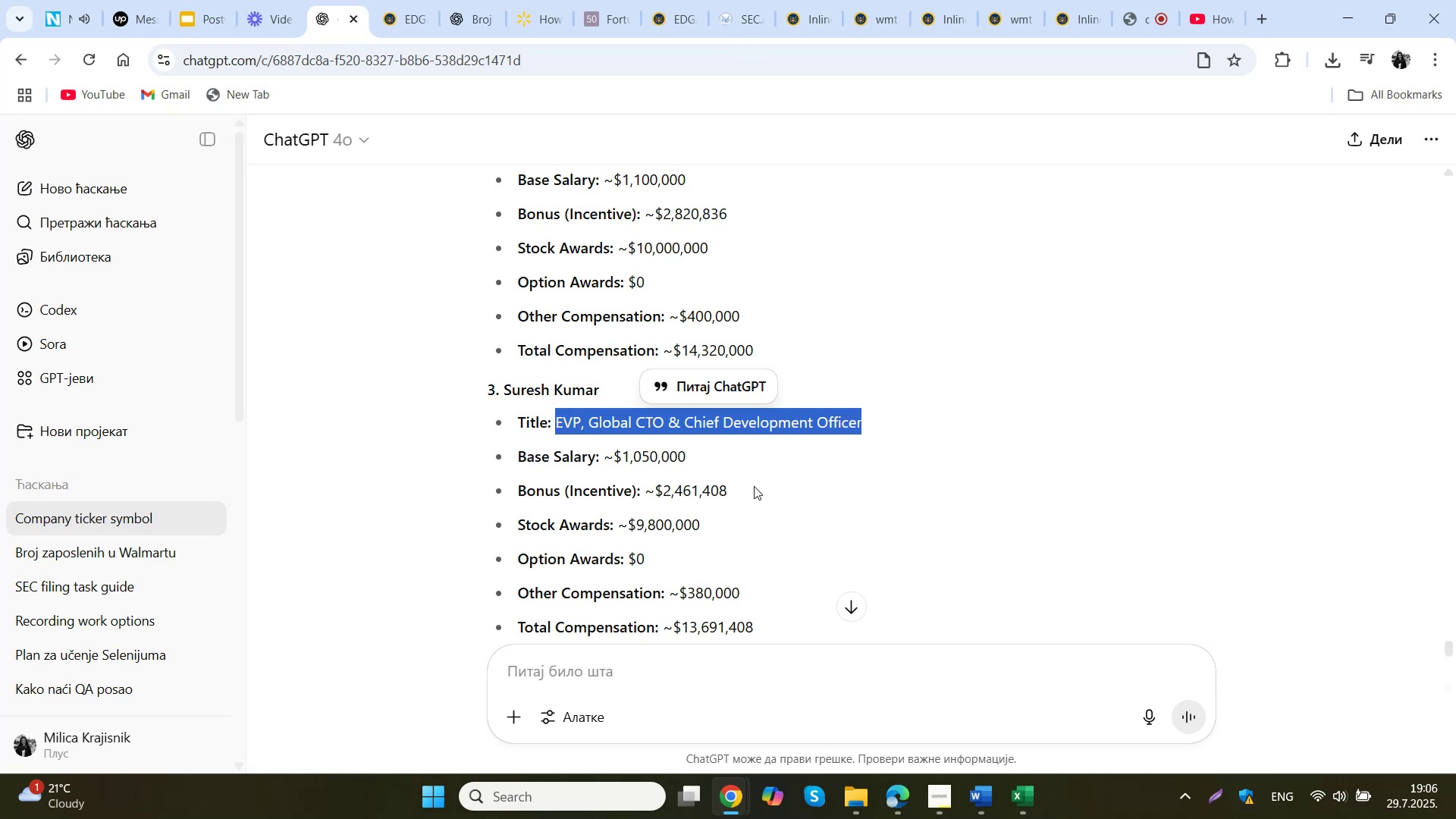 
key(Control+ControlLeft)
 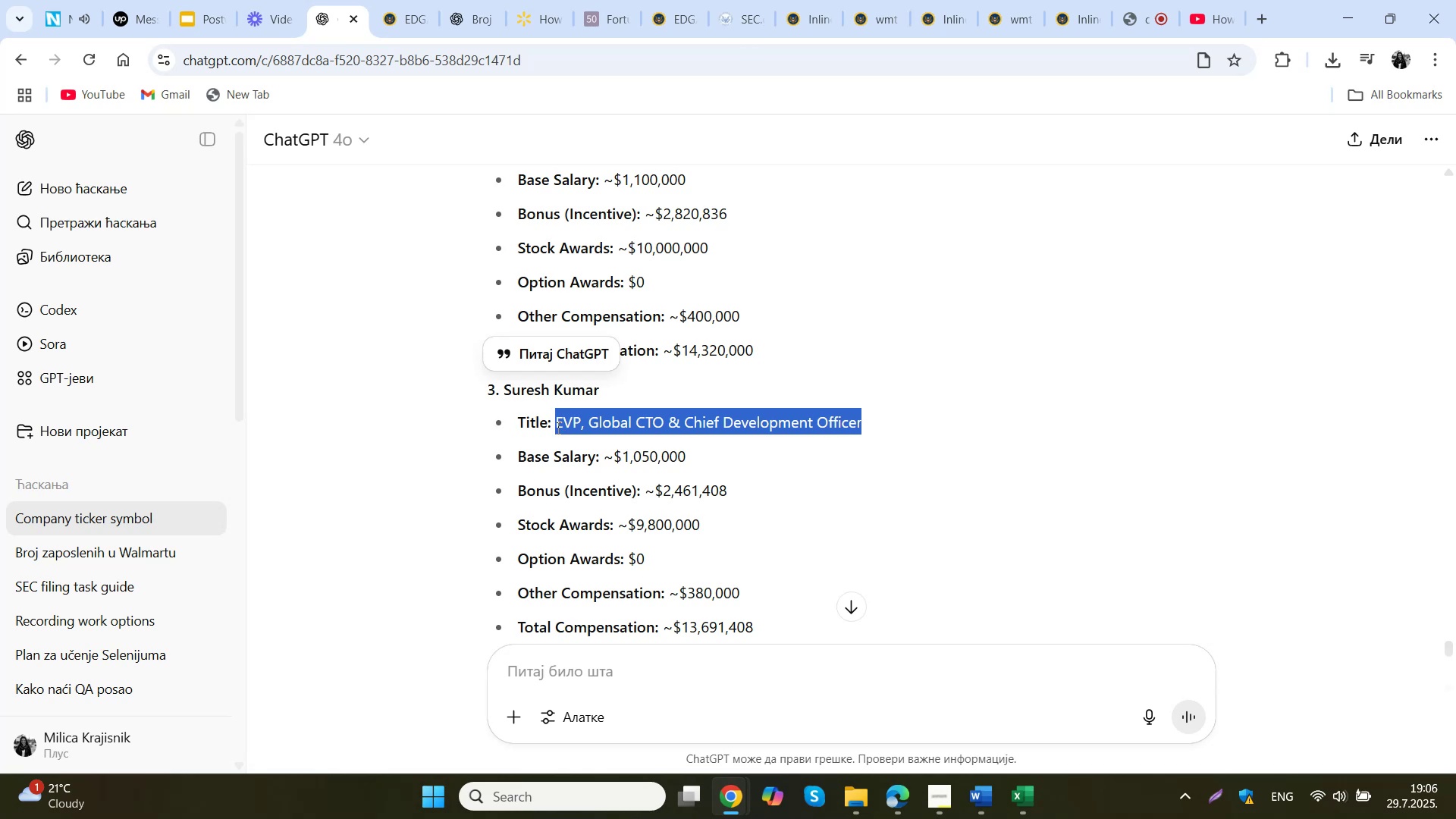 
key(Control+C)
 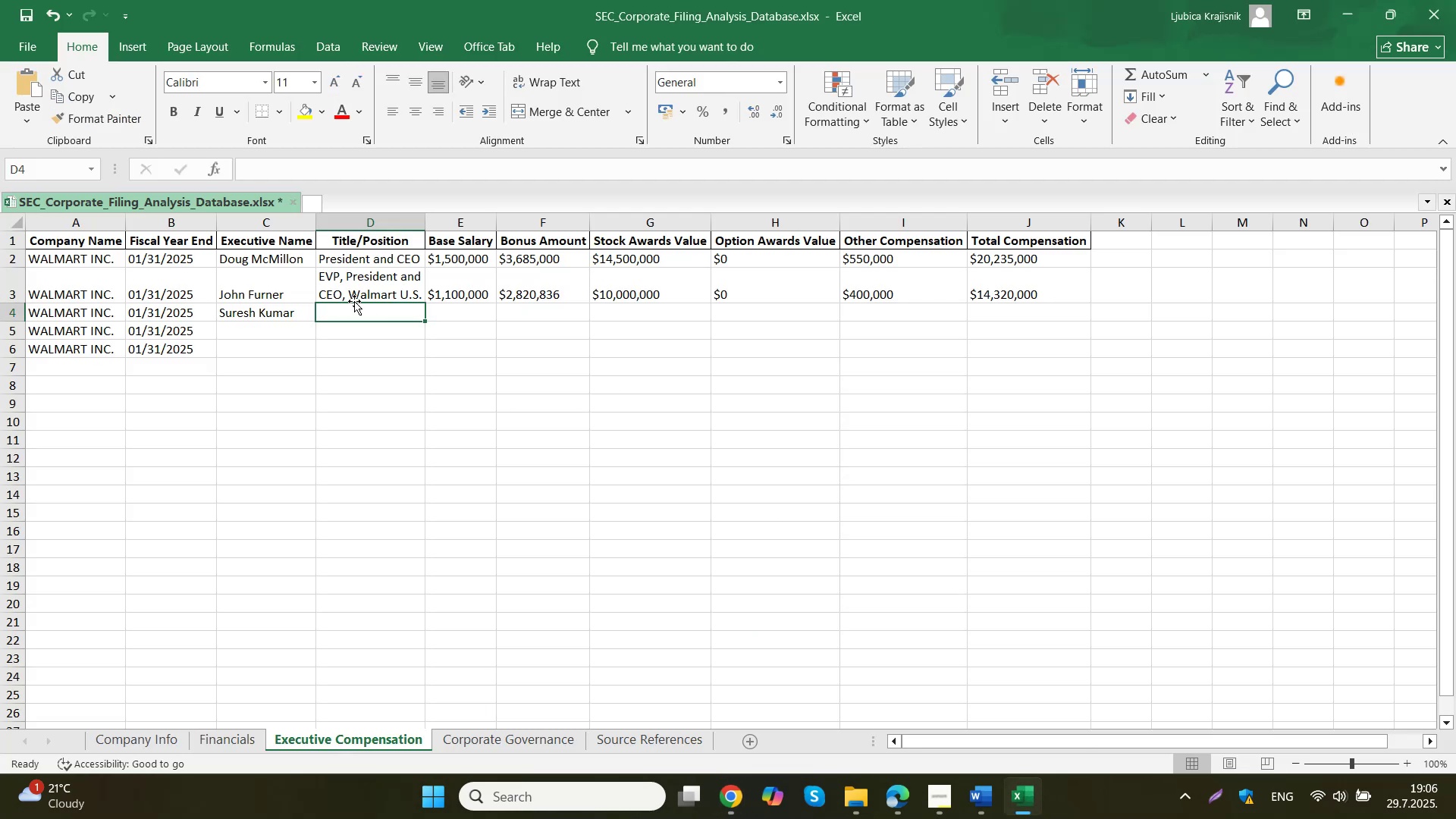 
double_click([358, 313])
 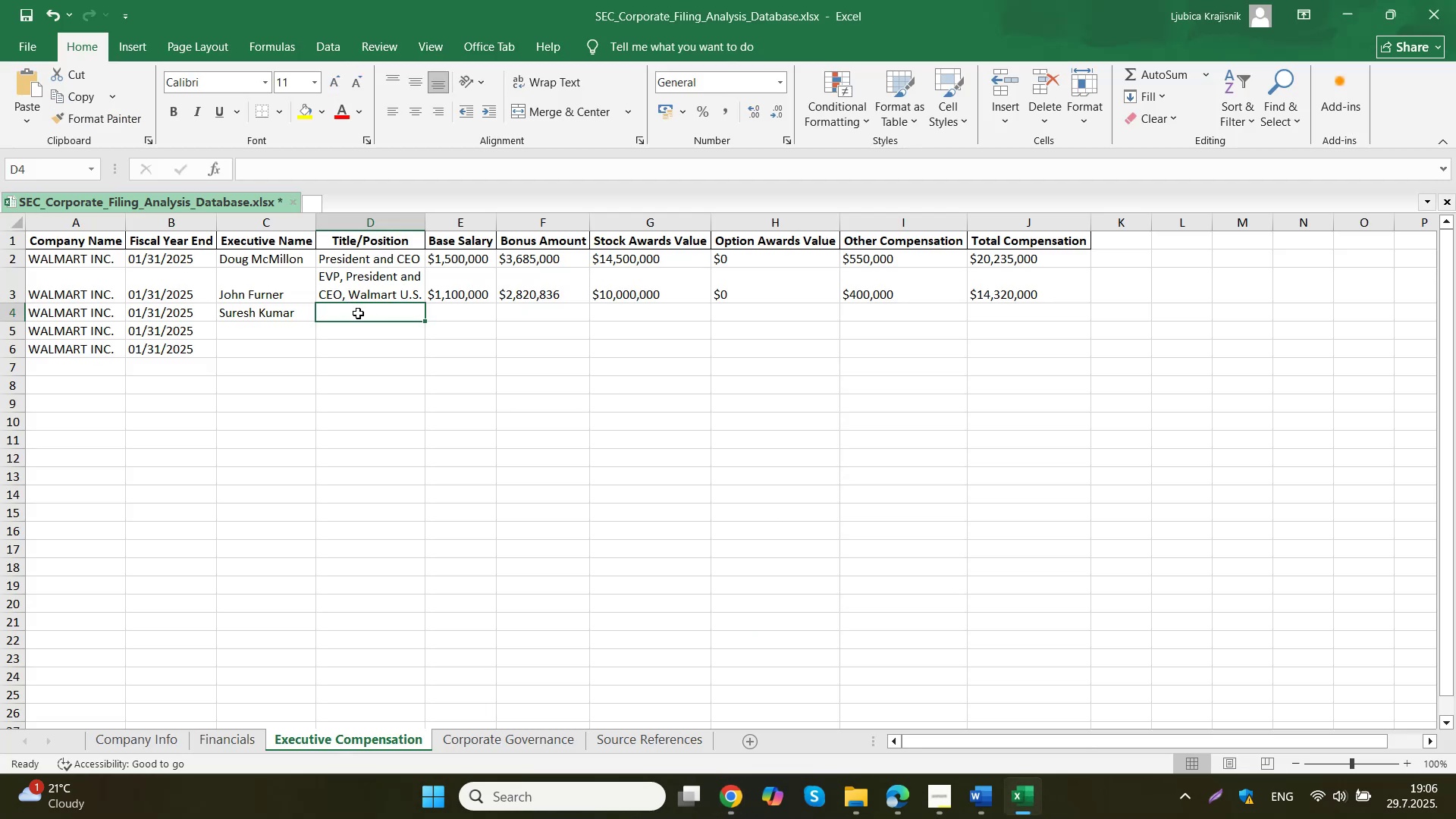 
key(Control+V)
 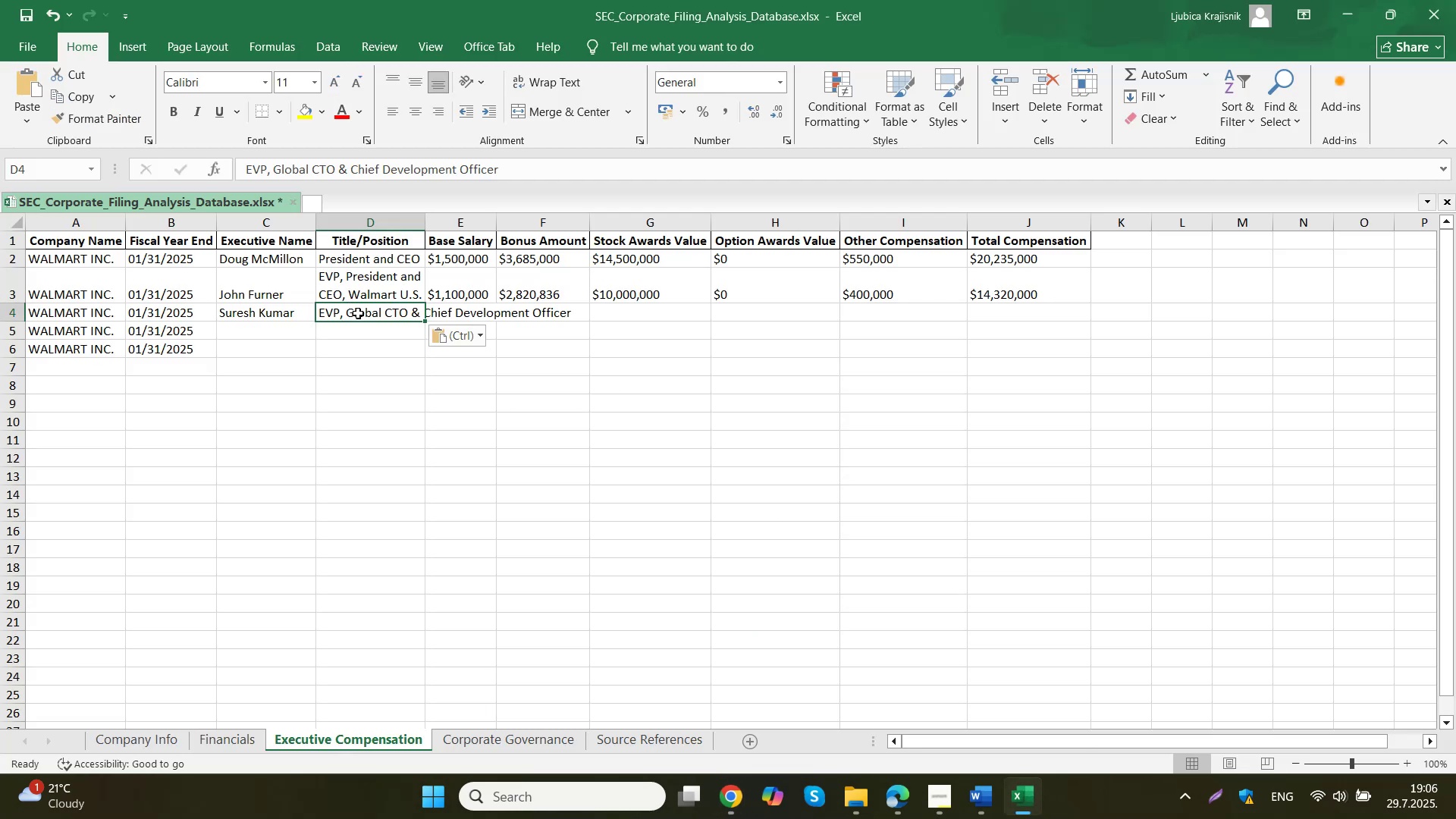 
left_click([651, 368])
 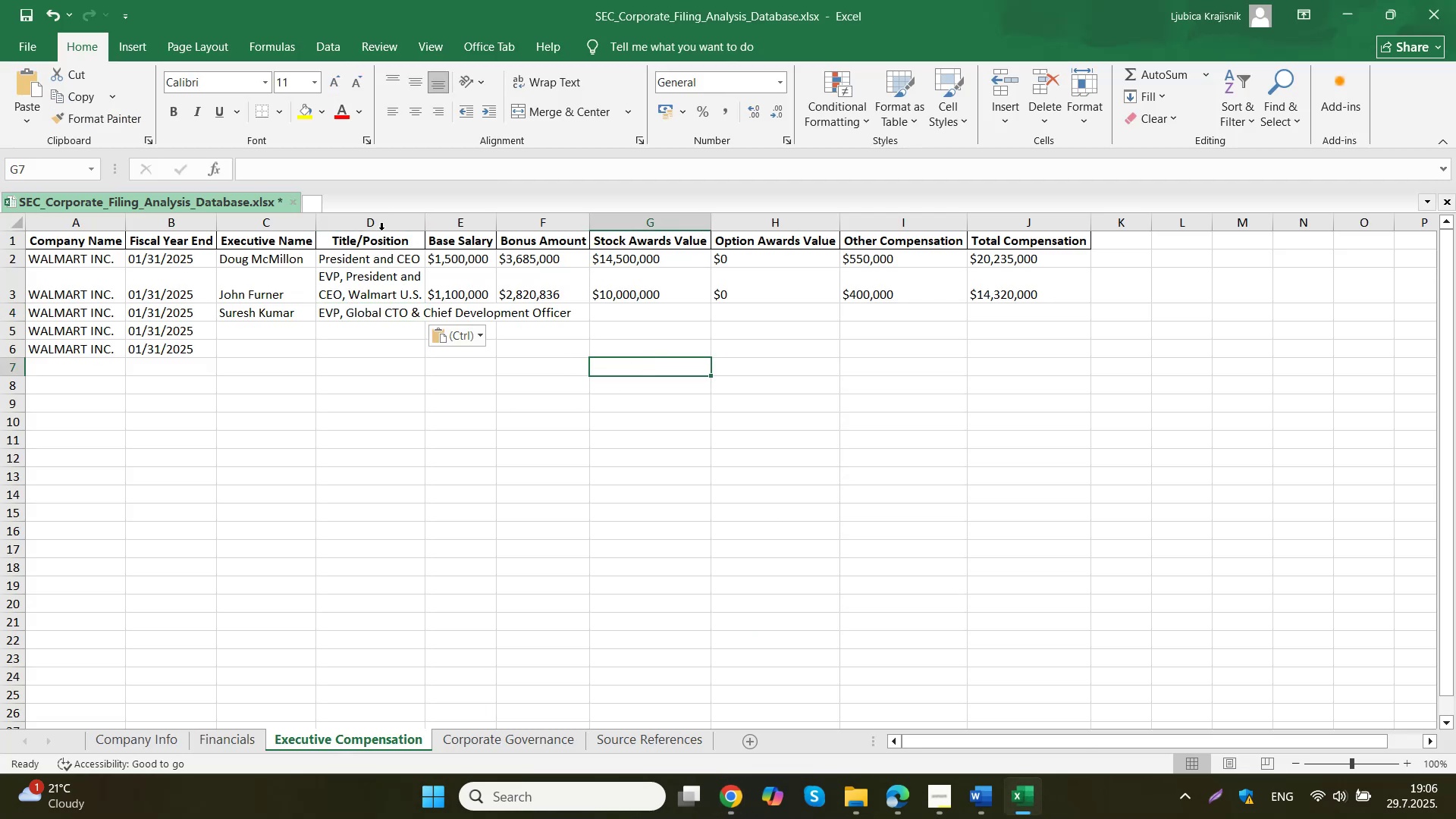 
left_click([375, 228])
 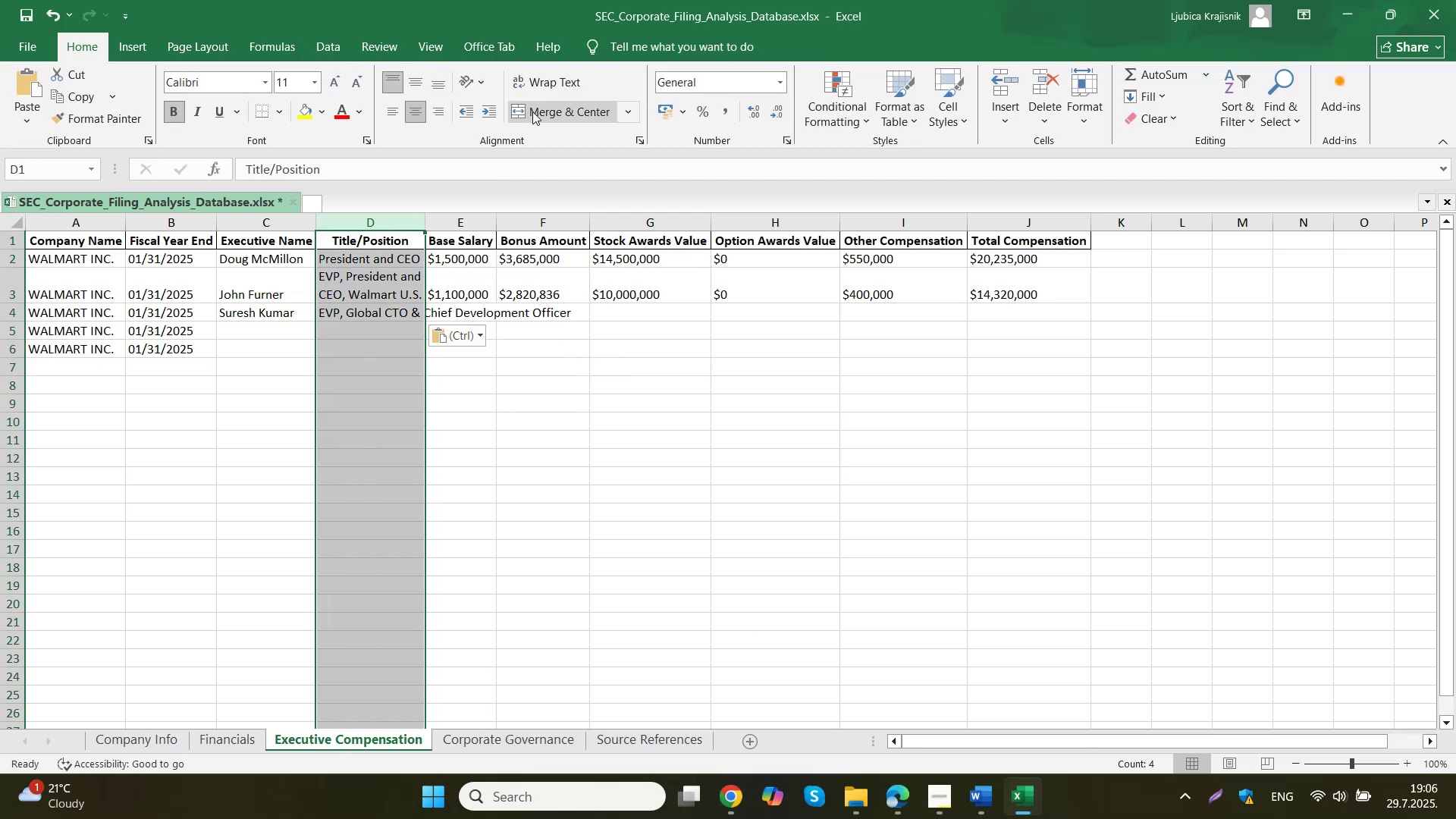 
left_click([539, 87])
 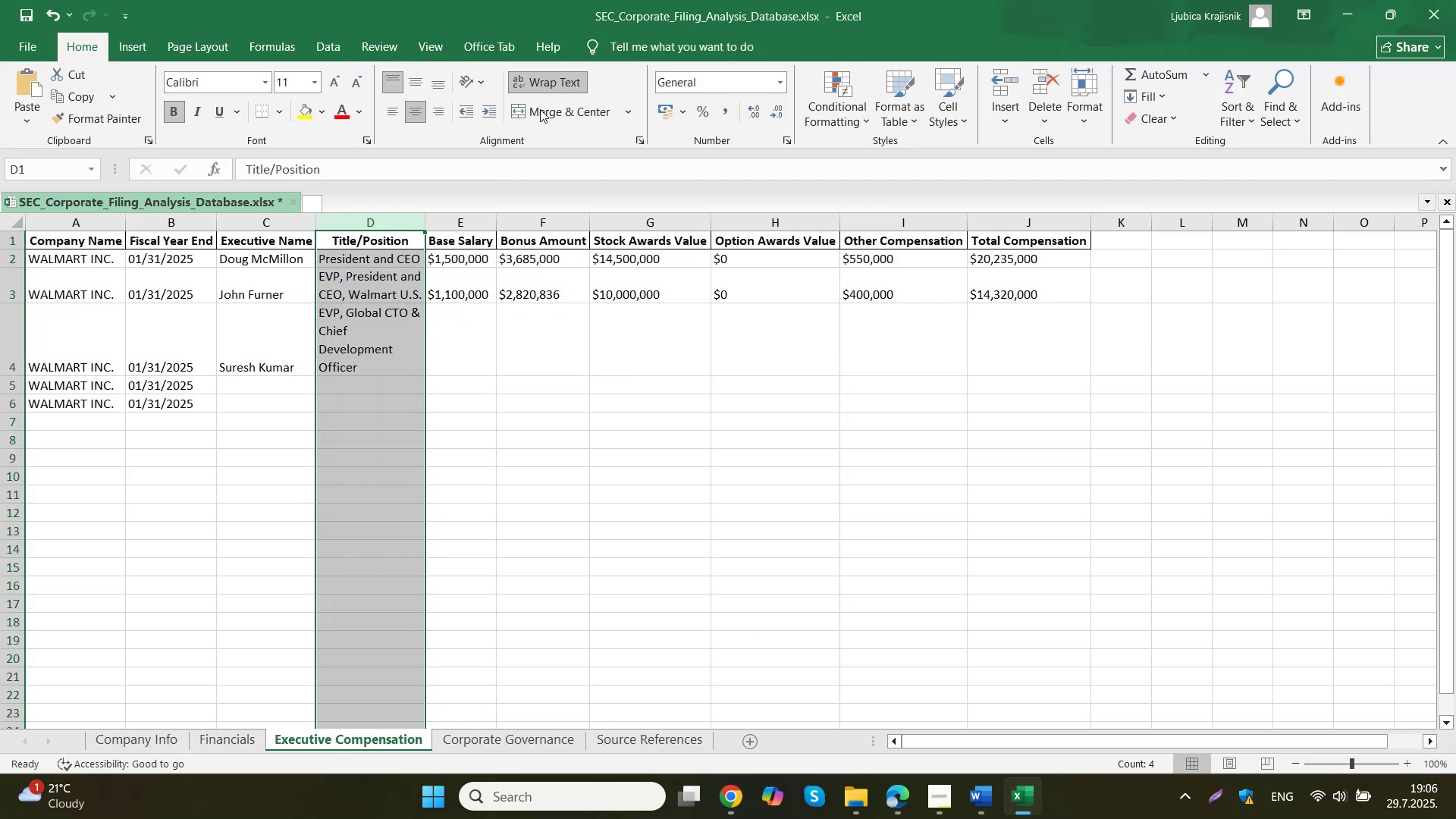 
left_click([570, 397])
 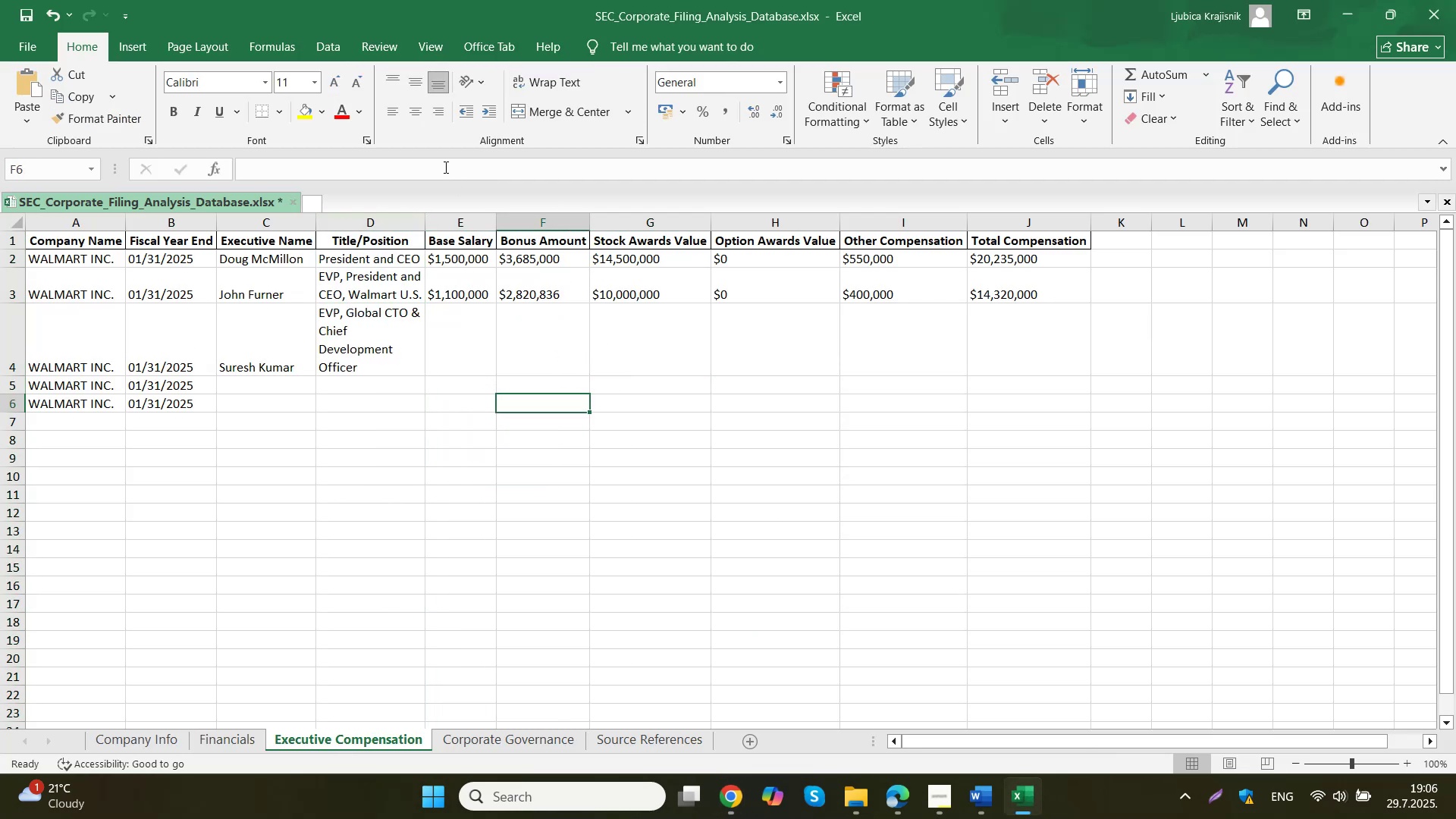 
left_click_drag(start_coordinate=[425, 222], to_coordinate=[444, 224])
 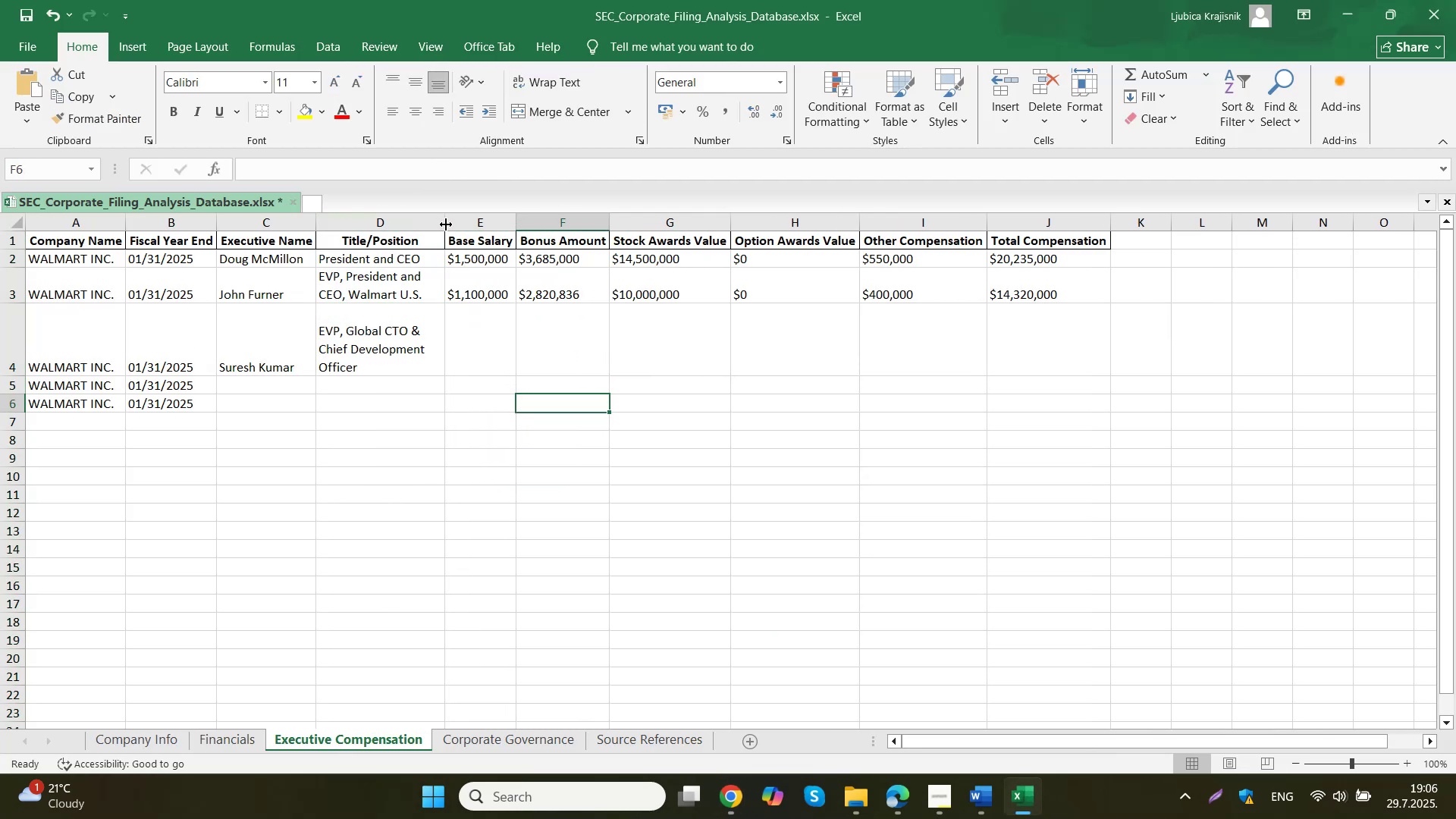 
left_click([428, 477])
 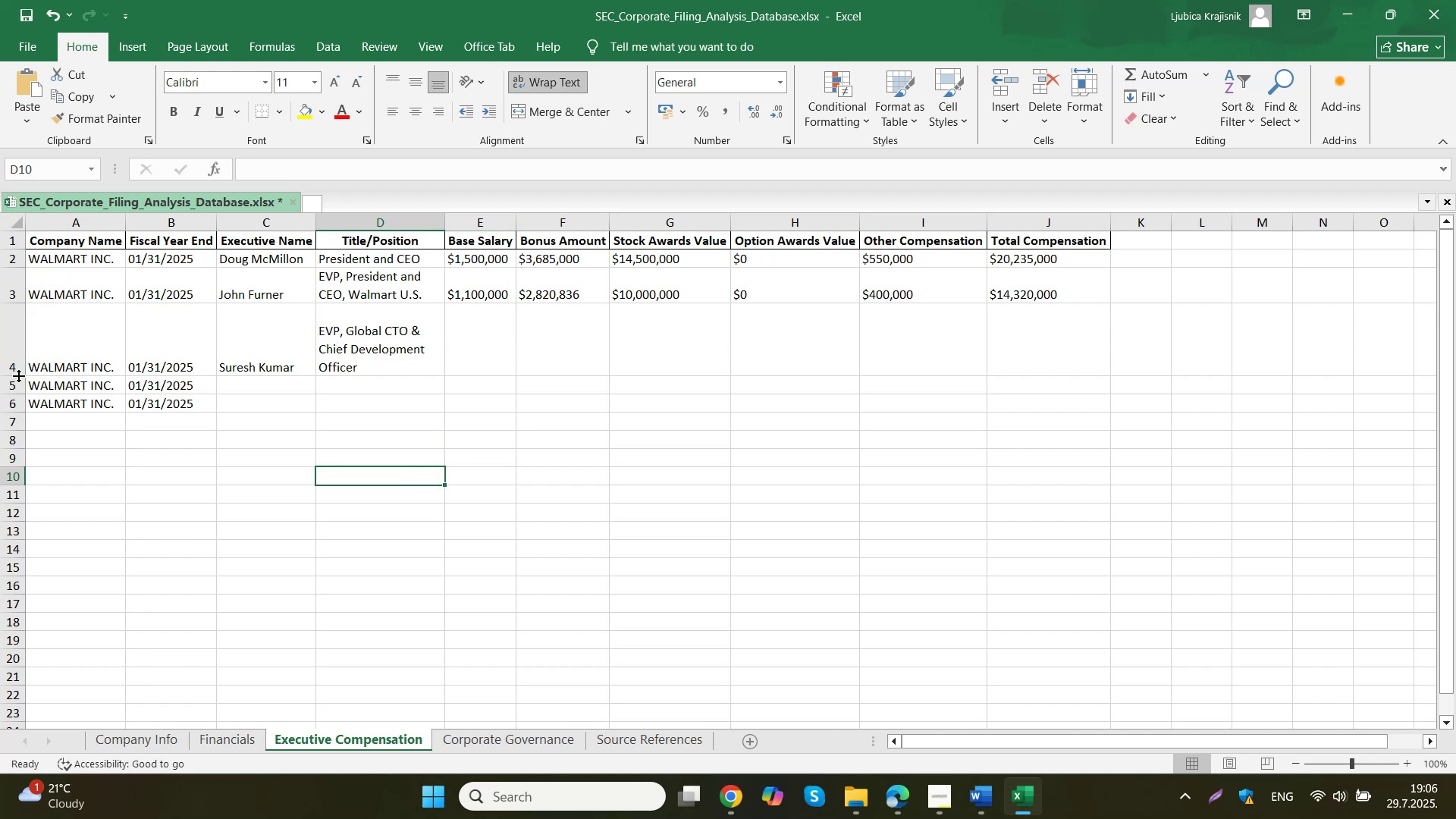 
double_click([18, 375])
 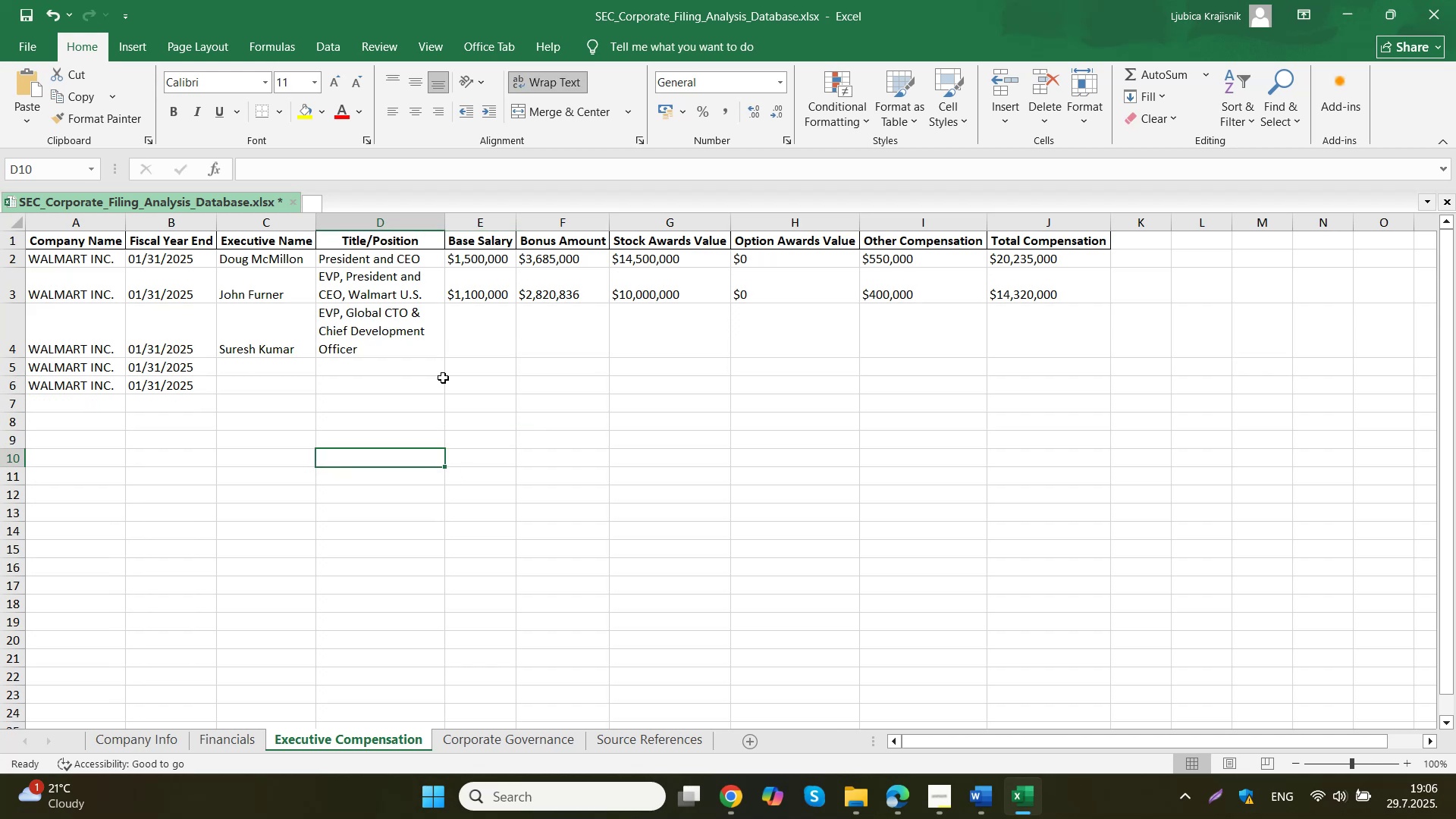 
left_click([497, 369])
 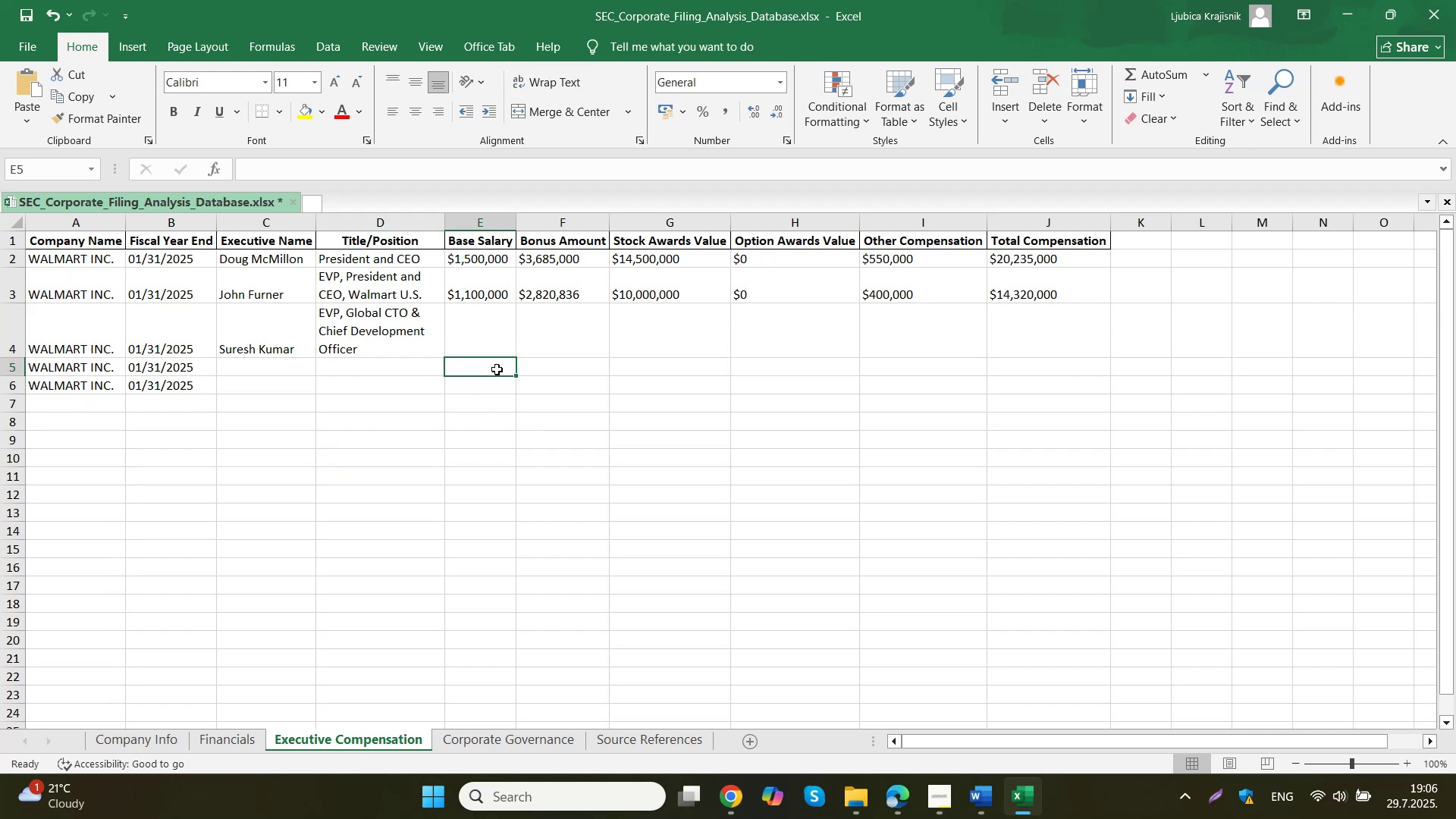 
left_click([494, 328])
 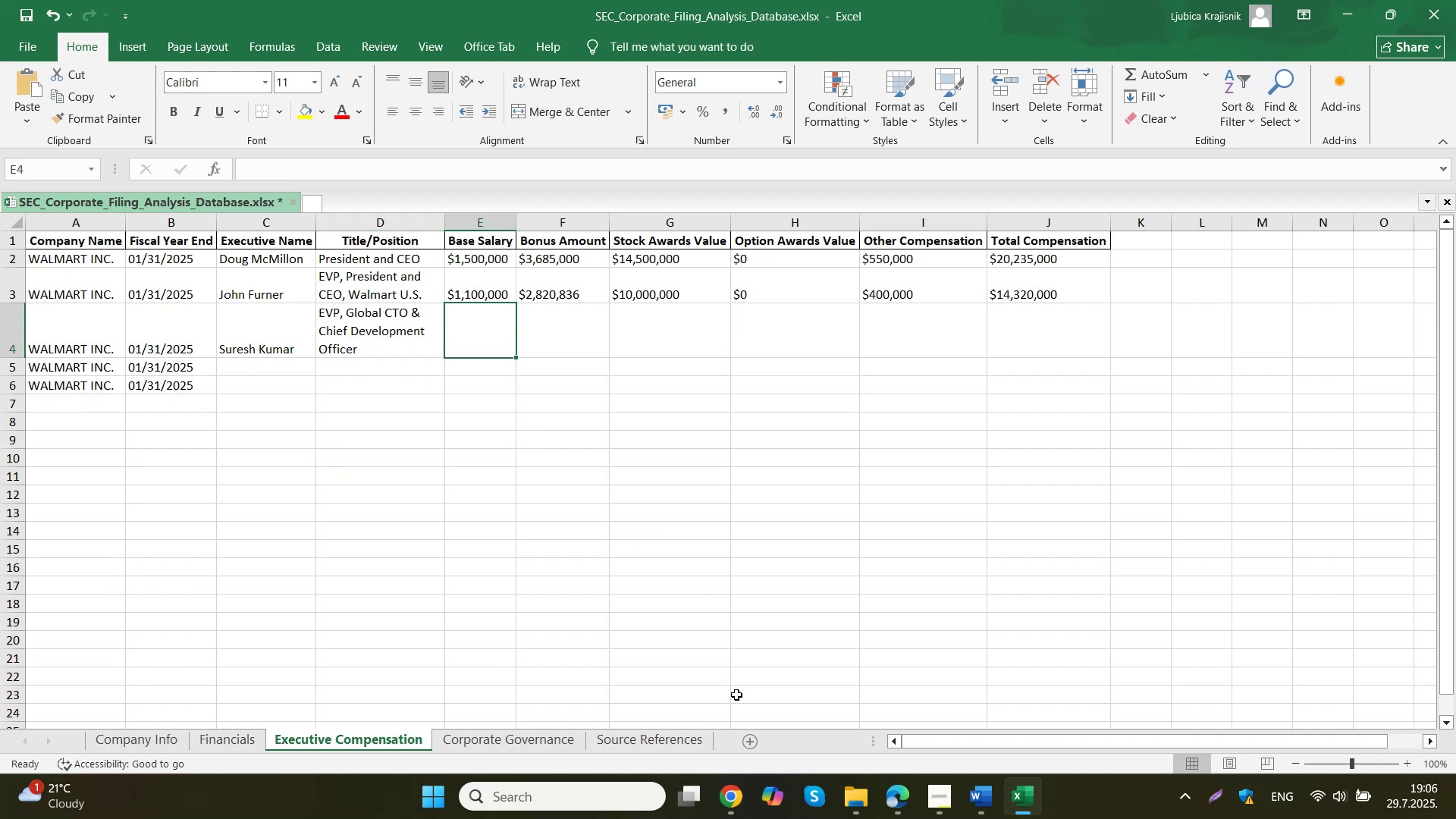 
double_click([592, 663])
 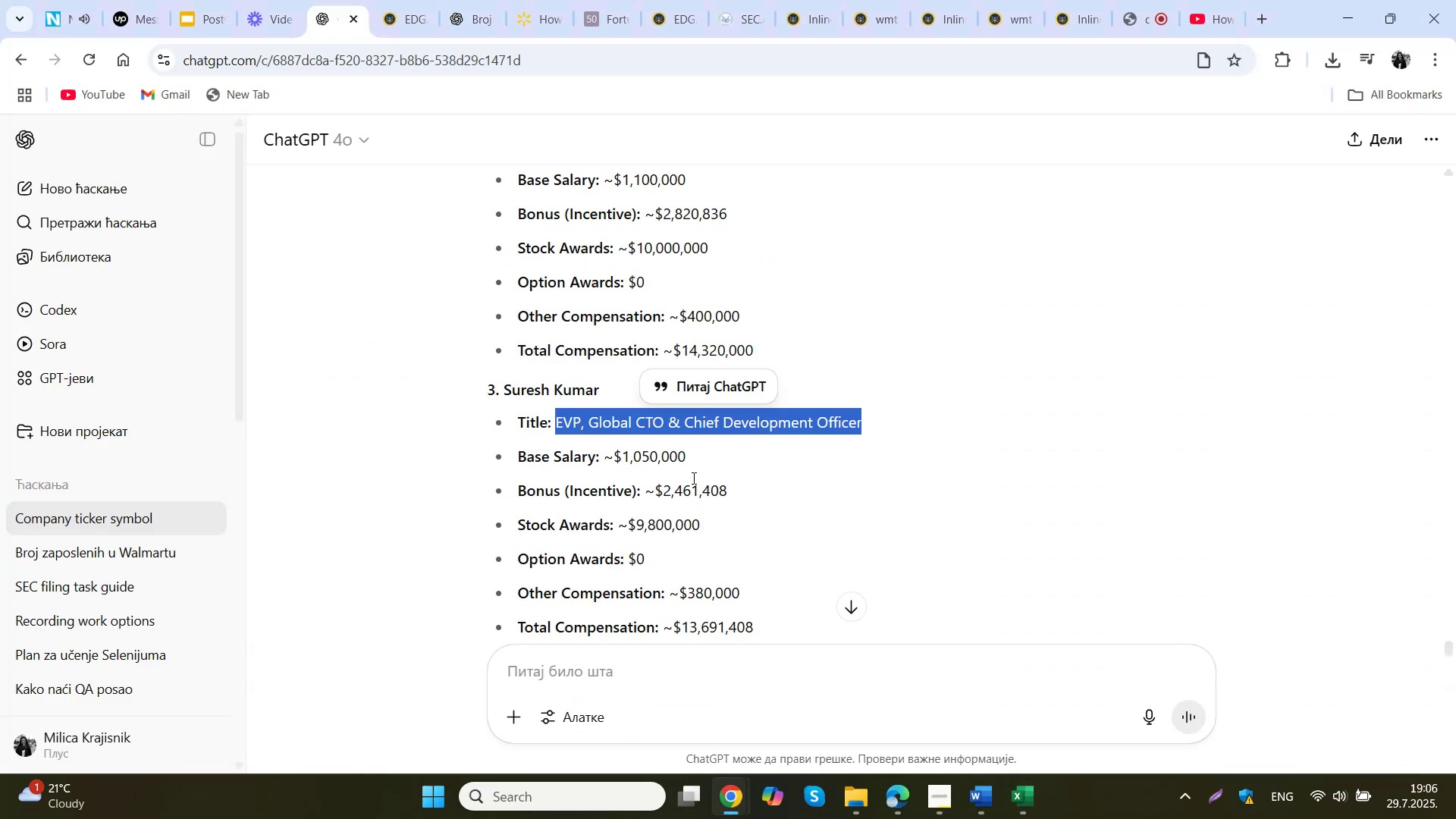 
left_click_drag(start_coordinate=[697, 463], to_coordinate=[614, 463])
 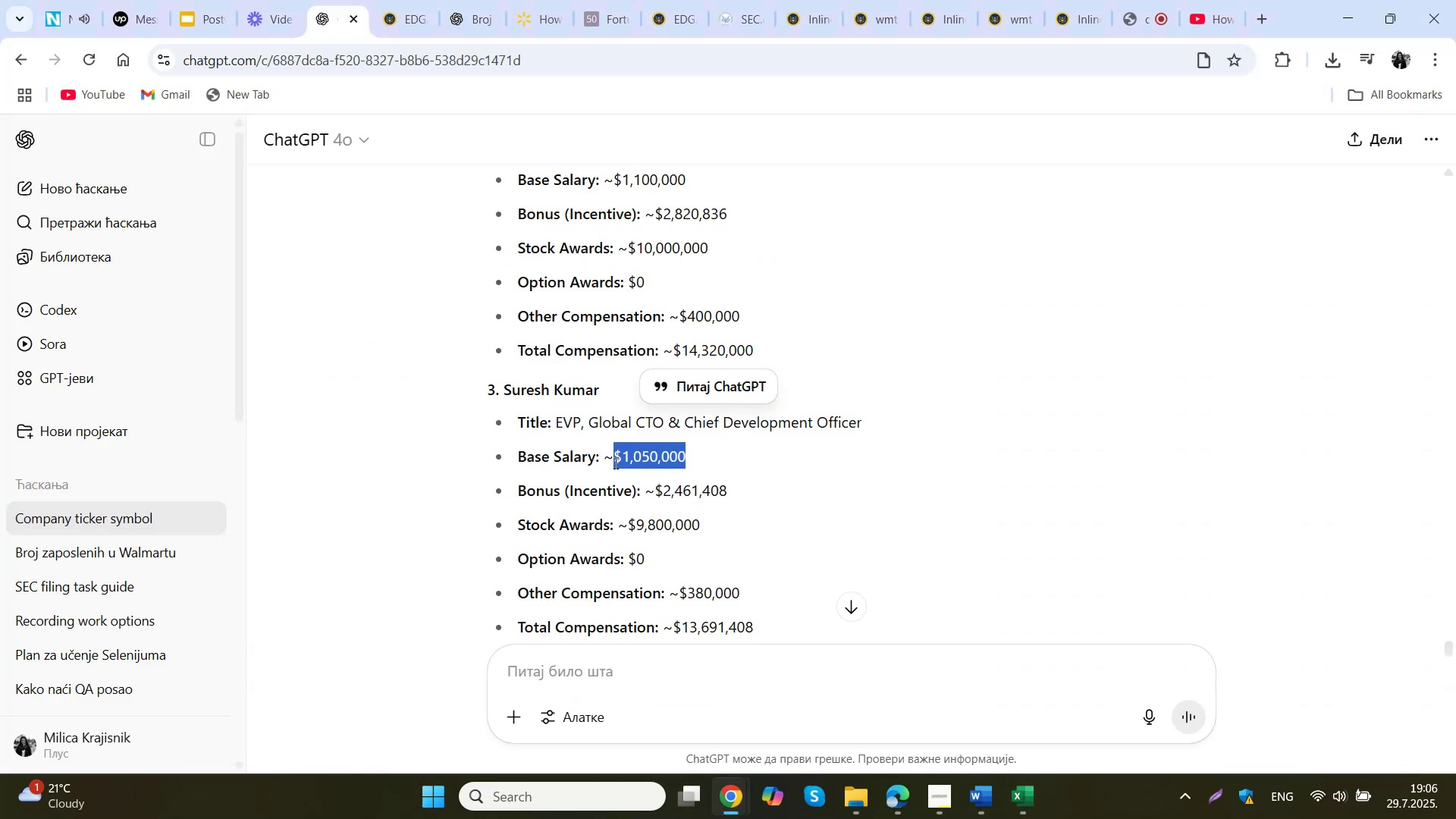 
key(Control+C)
 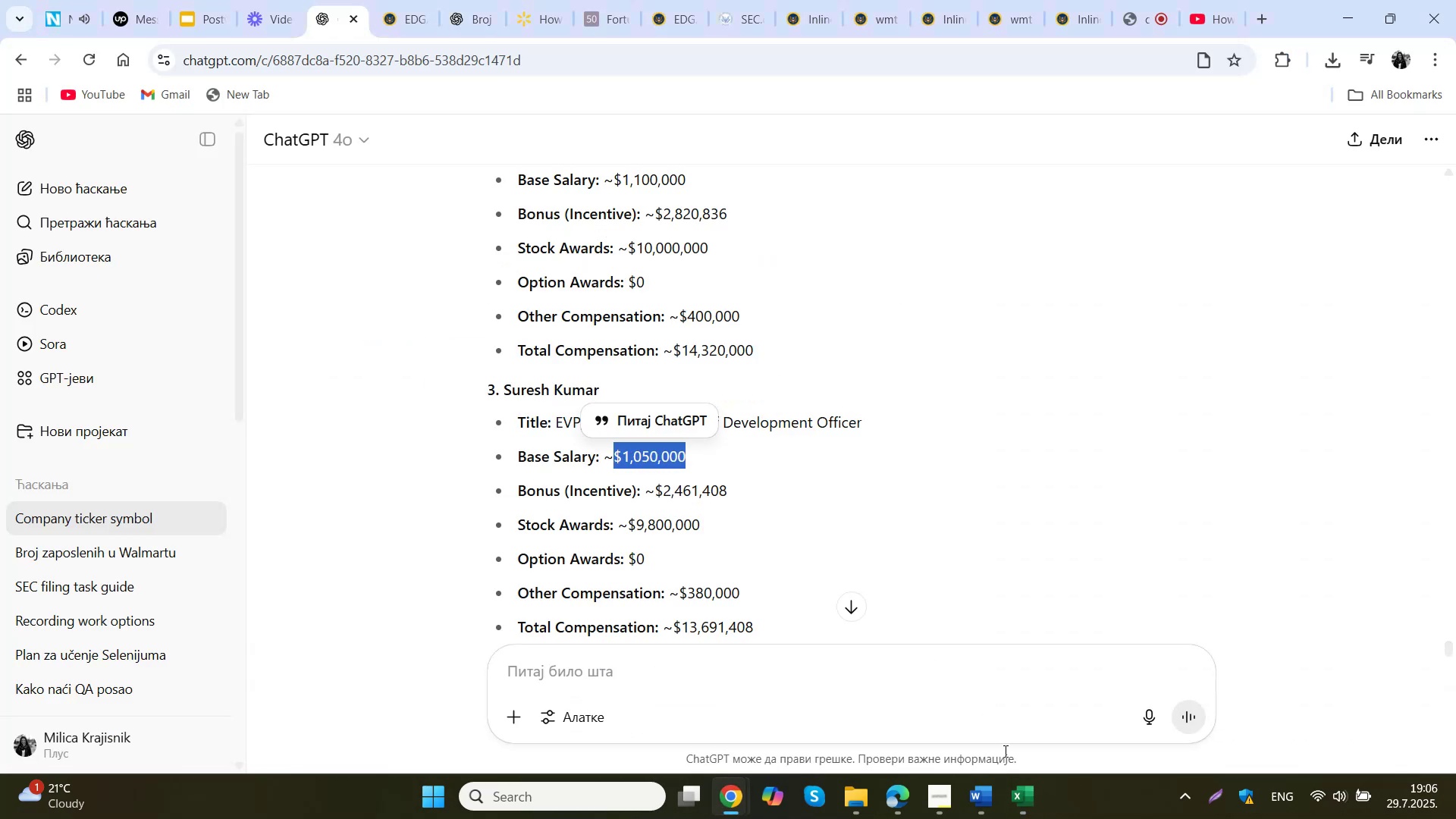 
left_click([1015, 805])
 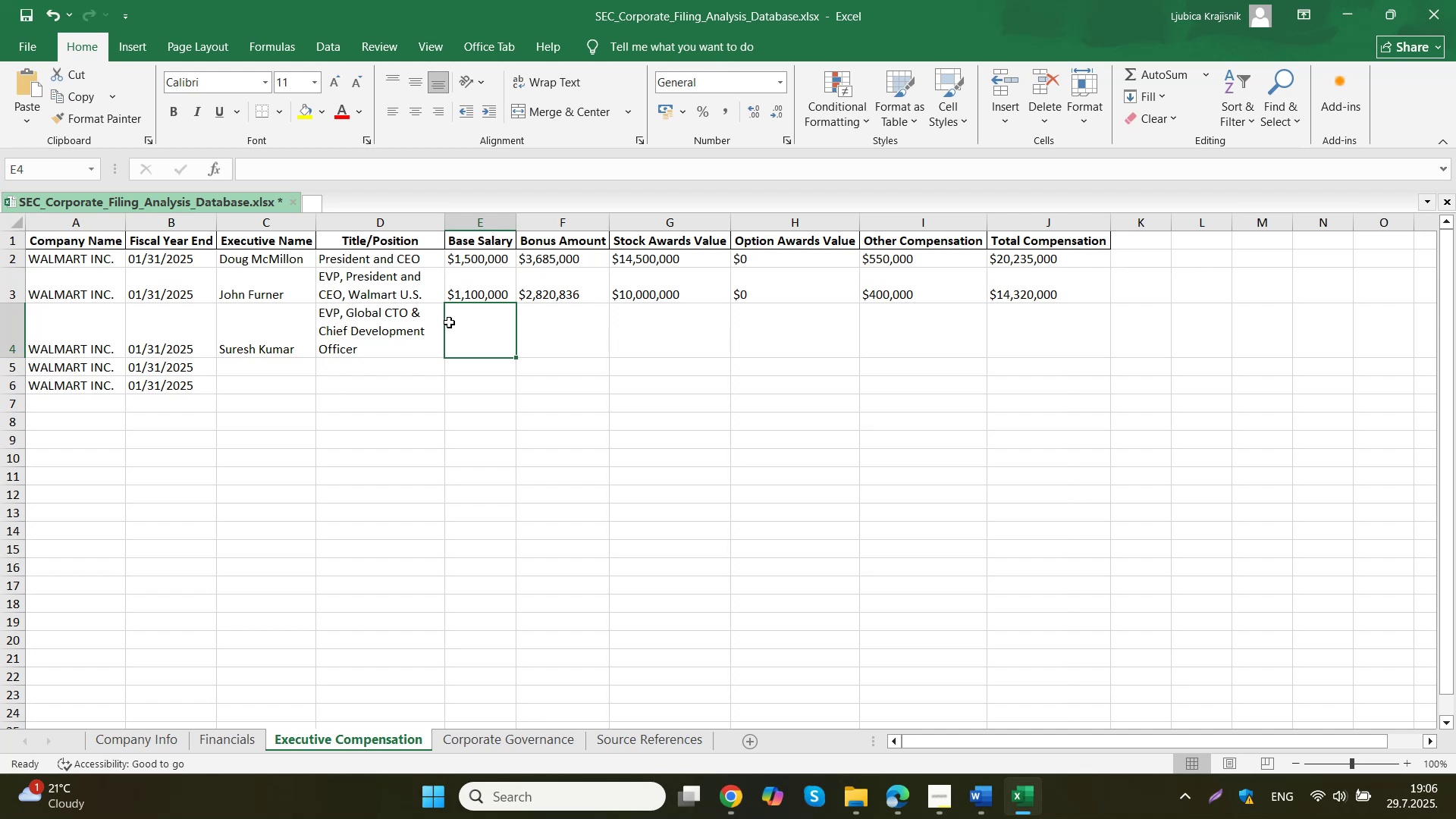 
double_click([458, 322])
 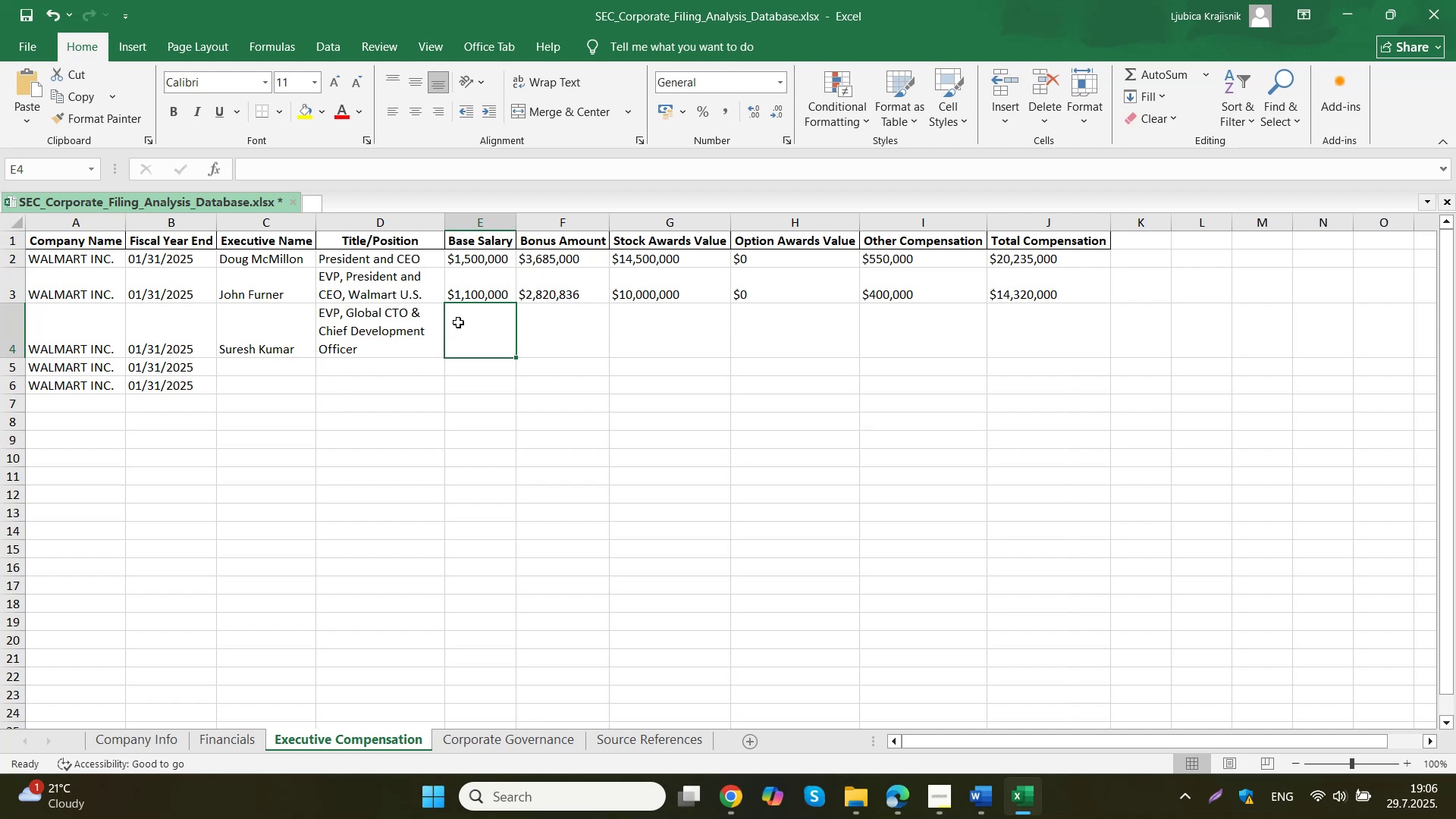 
triple_click([458, 322])
 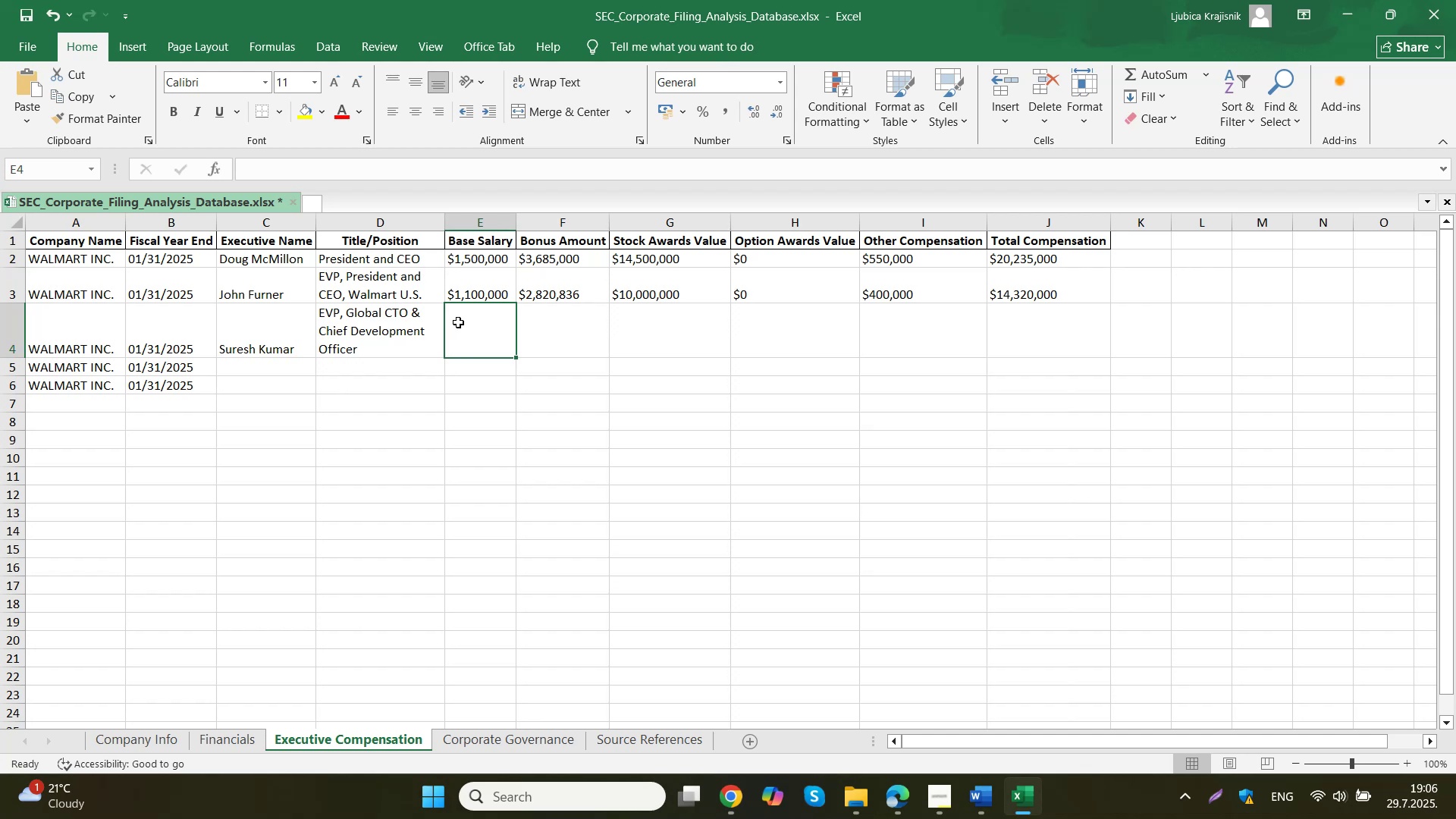 
key(Control+ControlLeft)
 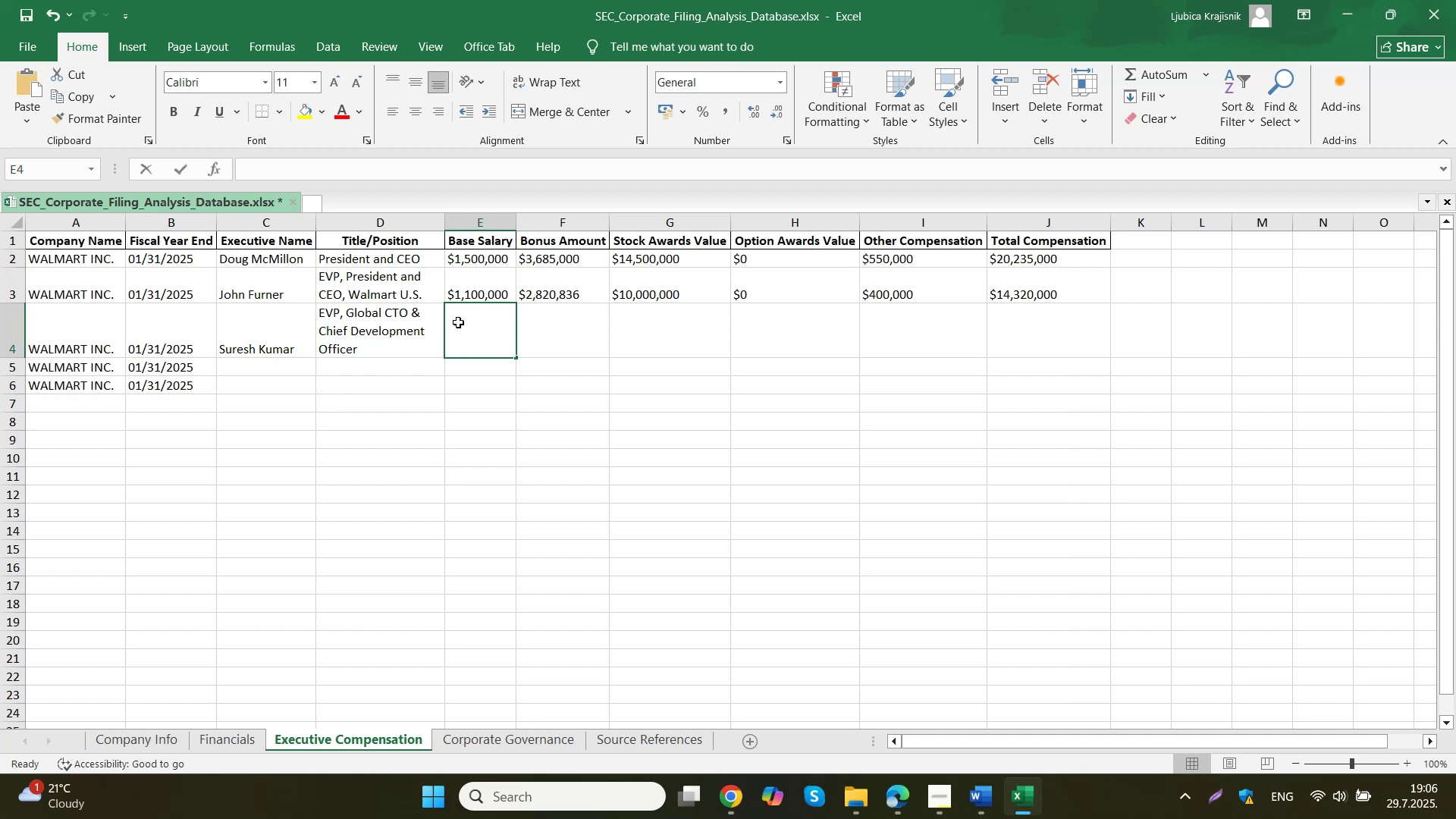 
key(Control+V)
 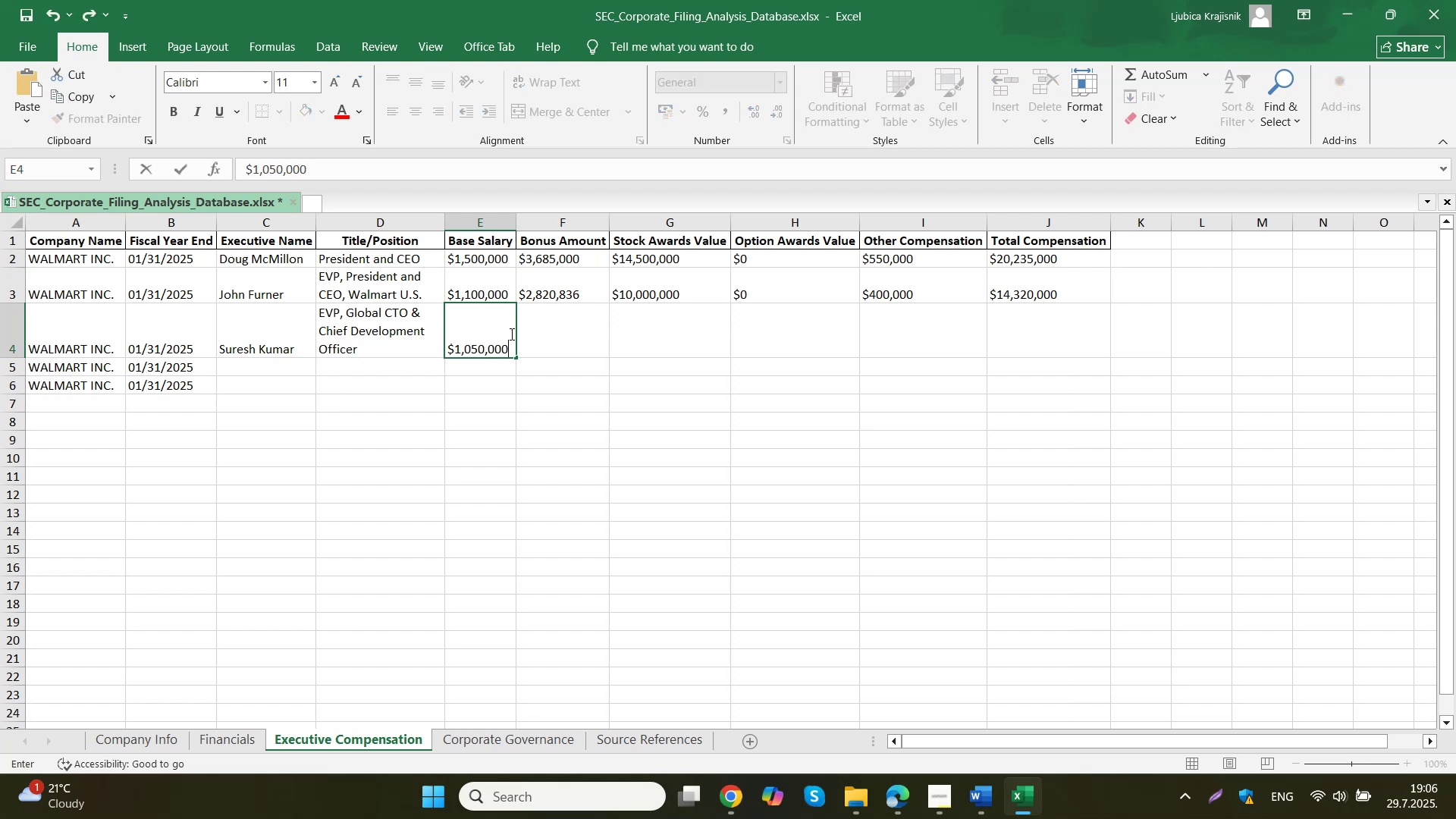 
left_click([576, 335])
 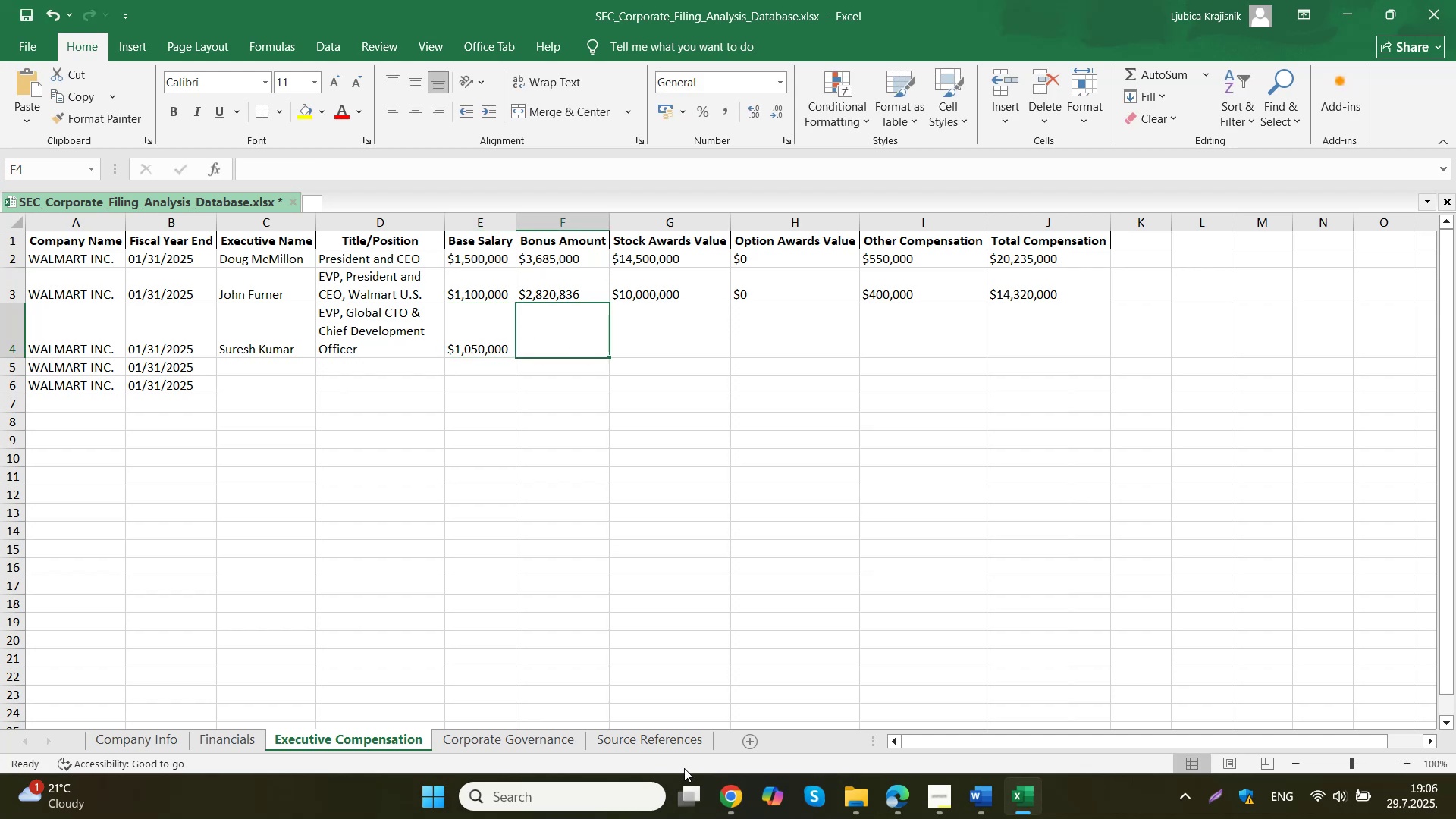 
left_click([740, 807])
 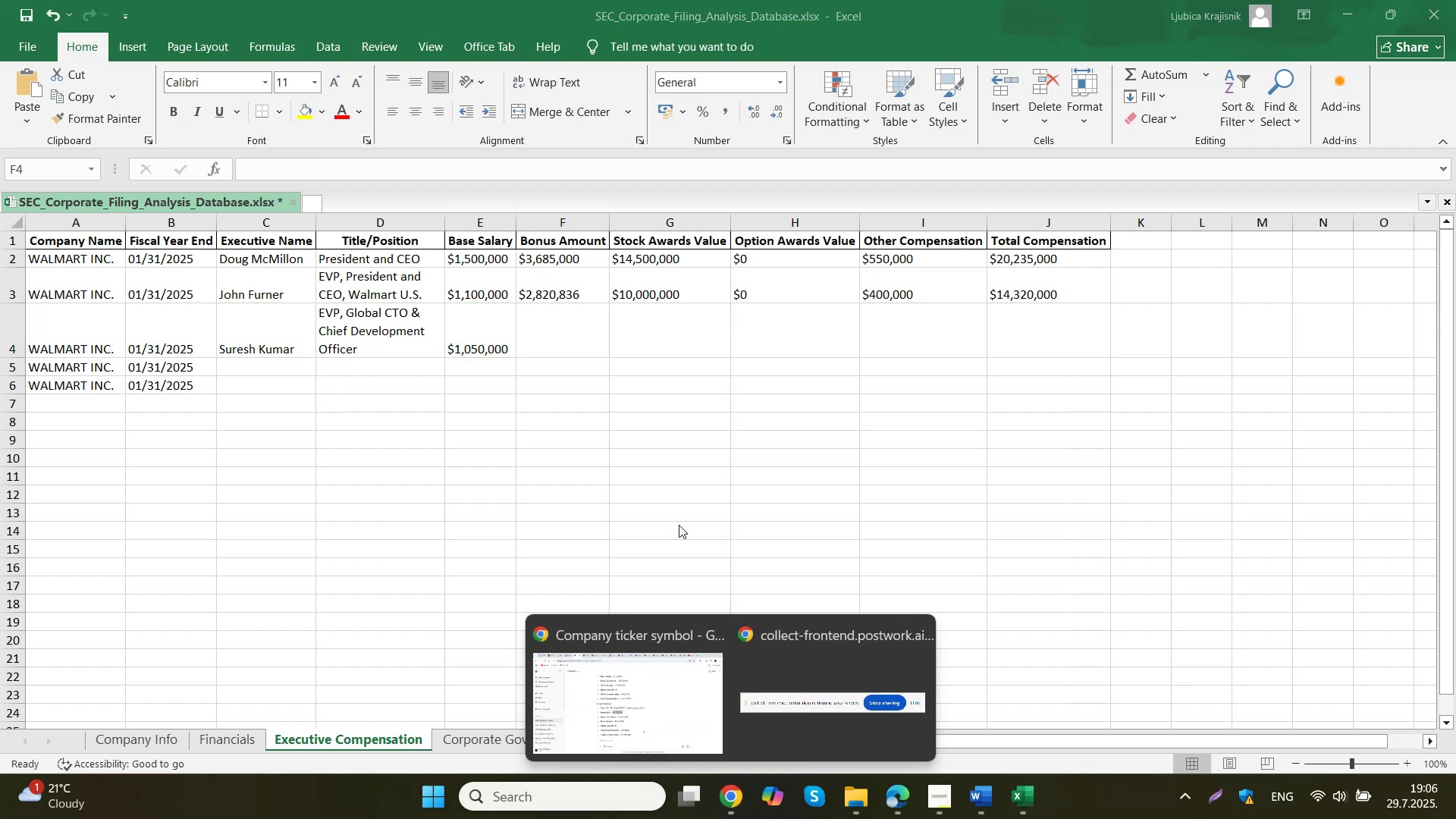 
left_click([679, 694])
 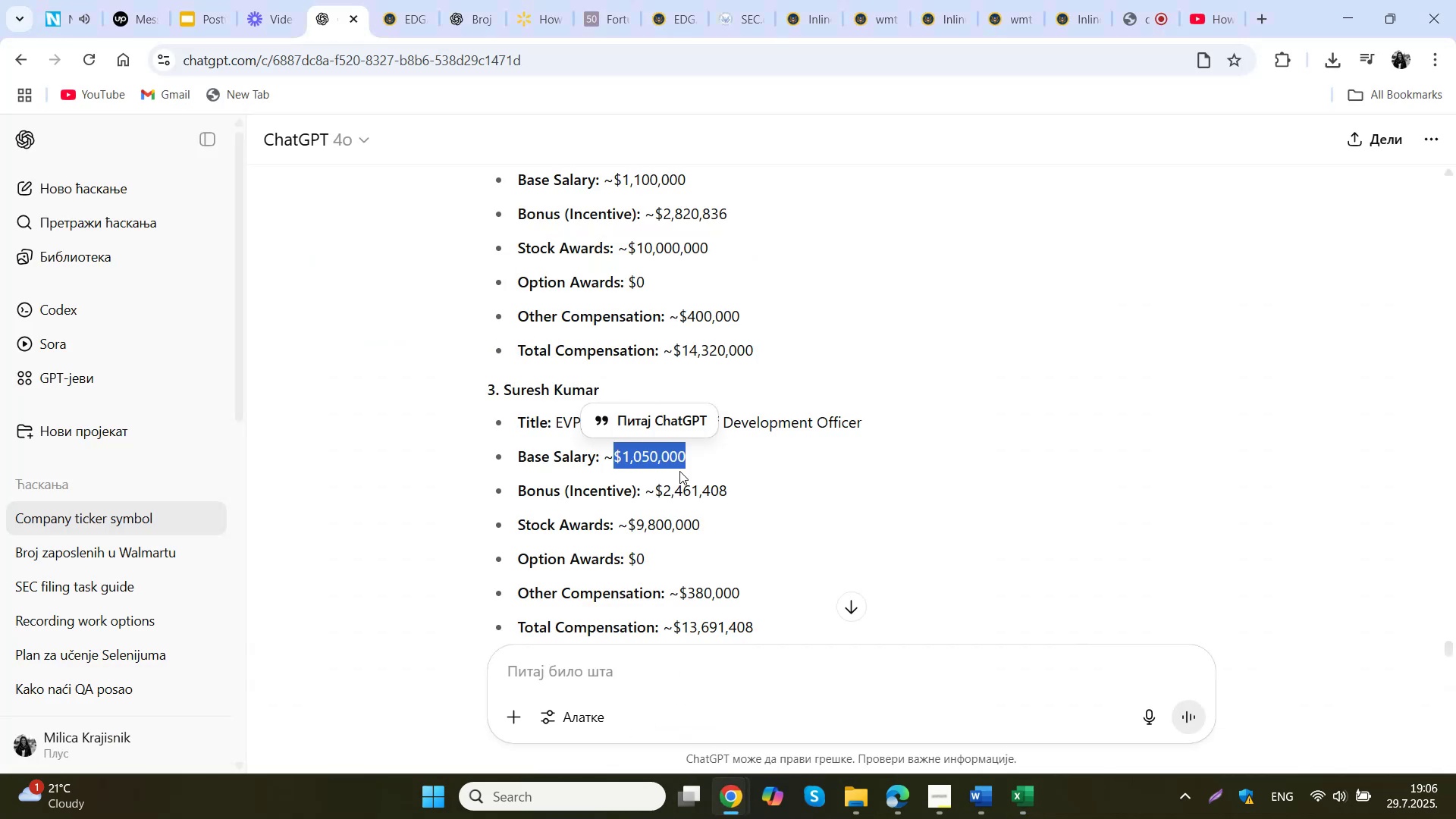 
left_click_drag(start_coordinate=[738, 491], to_coordinate=[654, 500])
 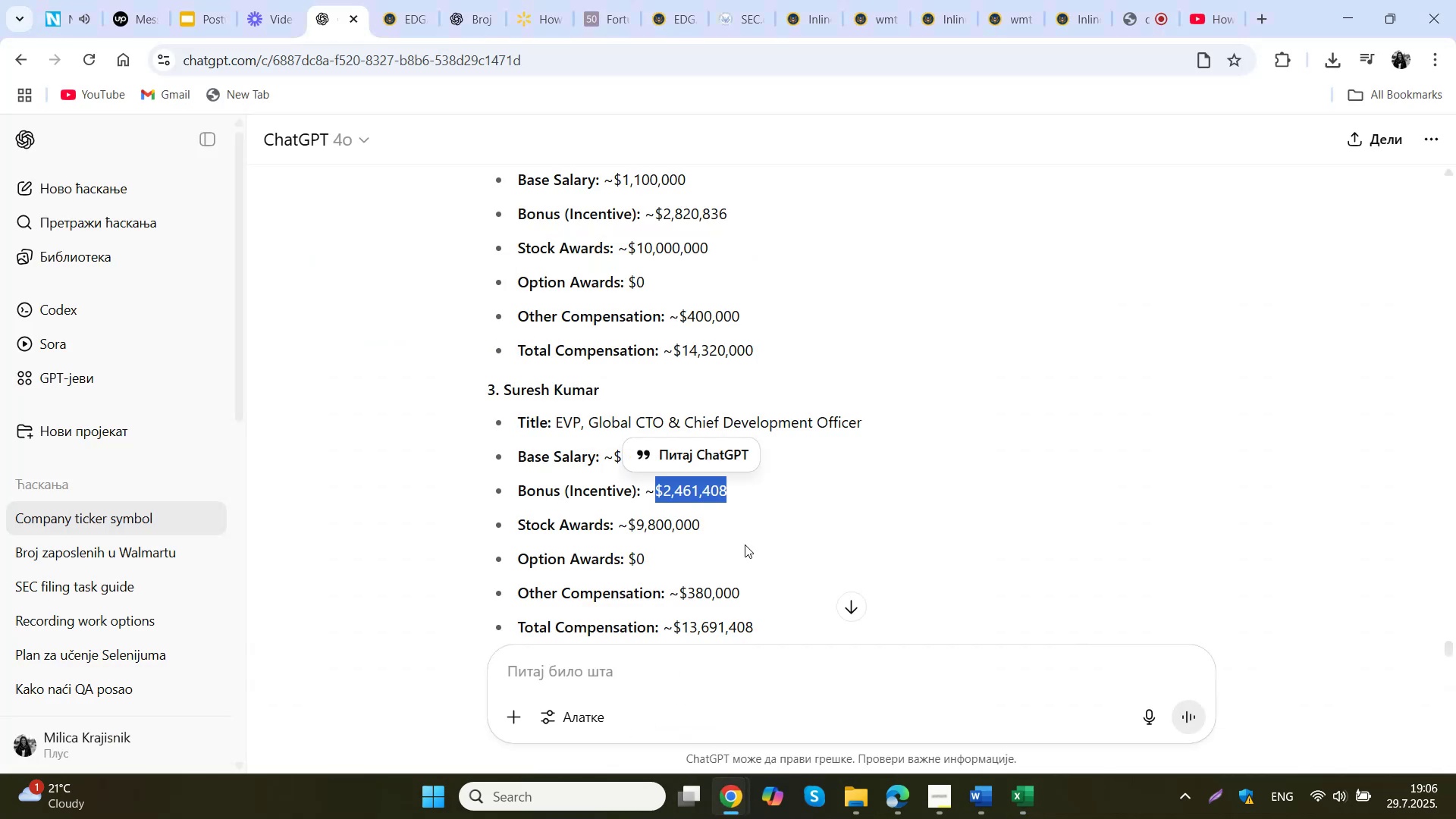 
key(Control+ControlLeft)
 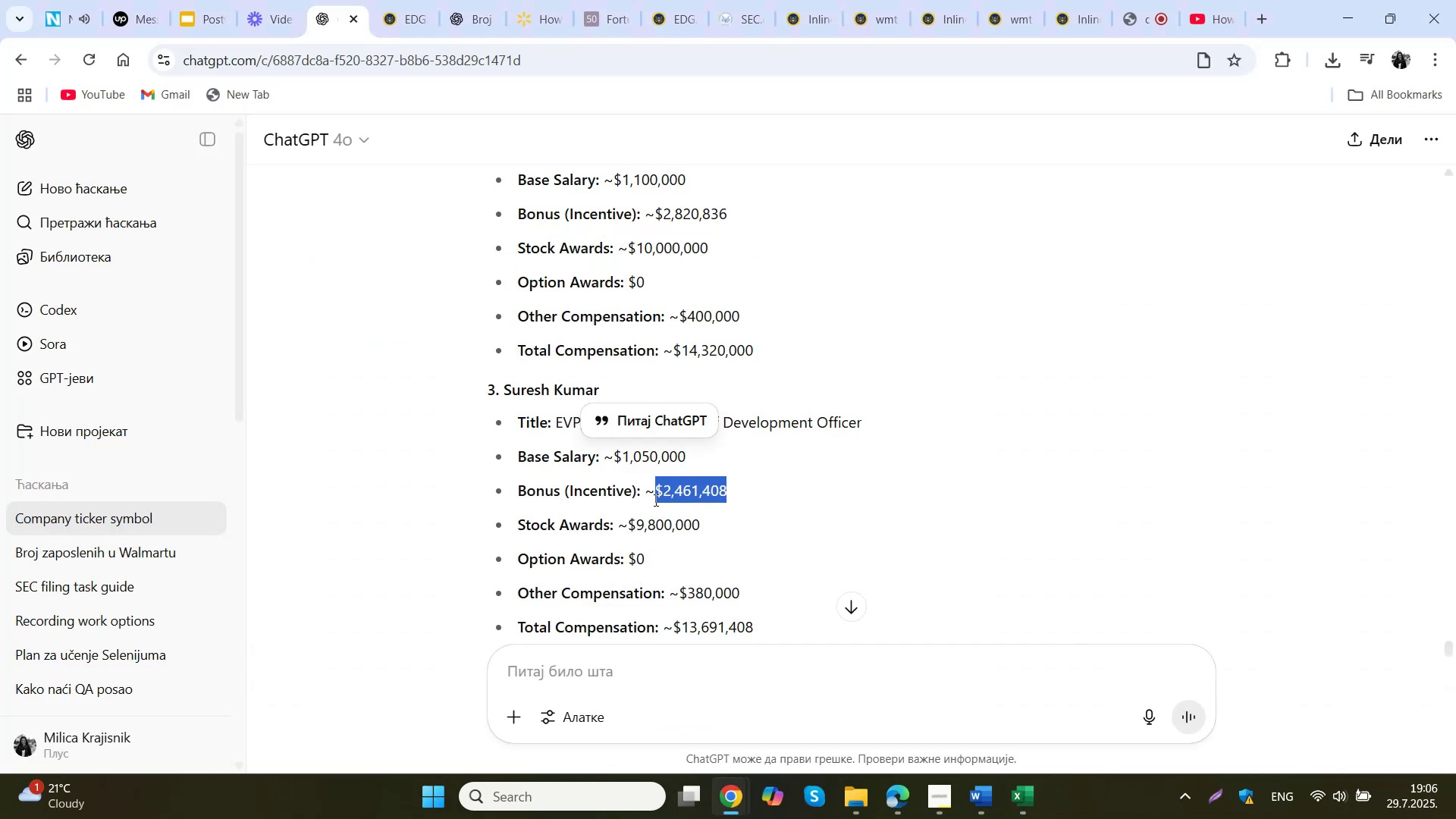 
key(Control+C)
 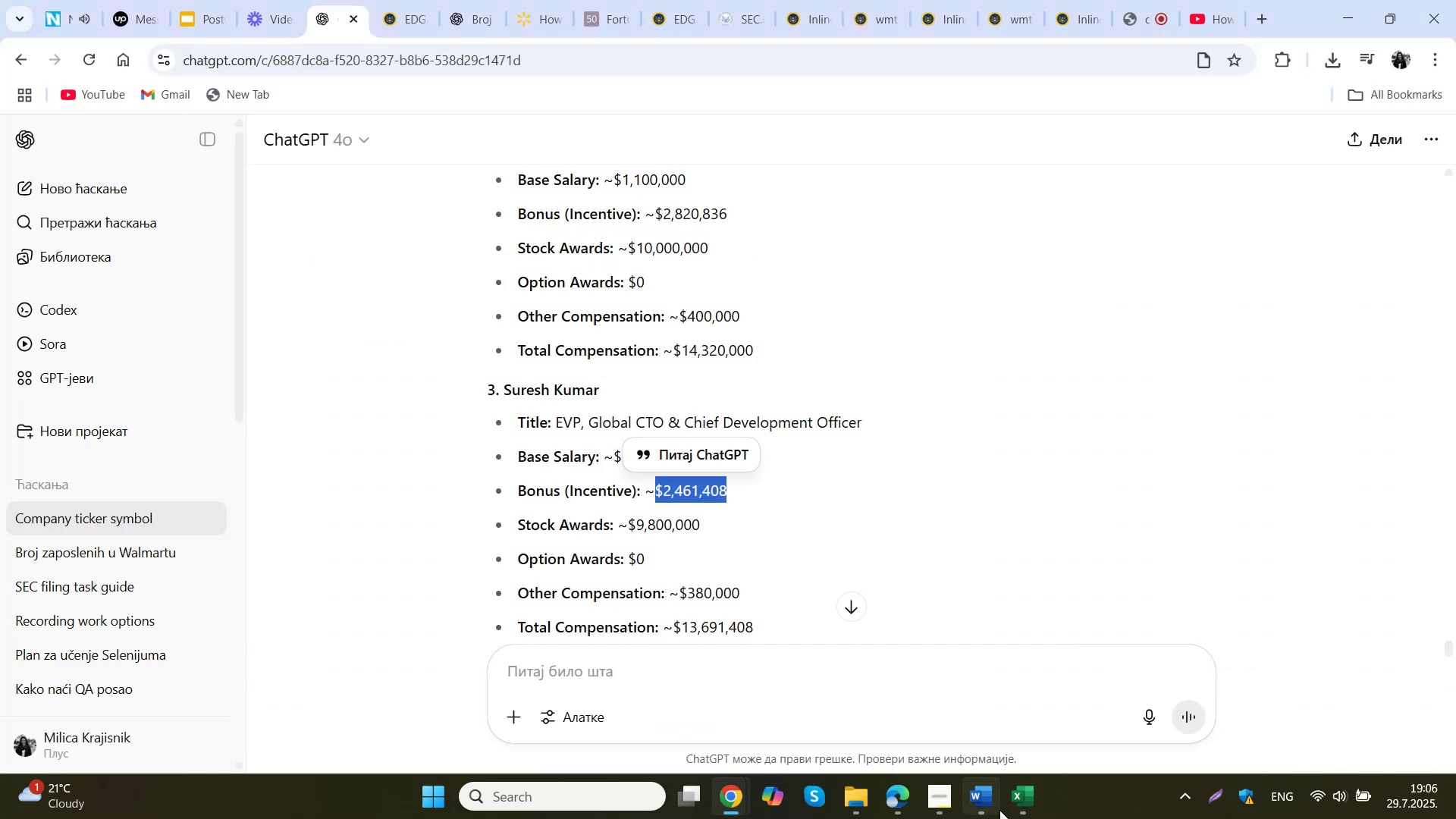 
left_click([1020, 810])
 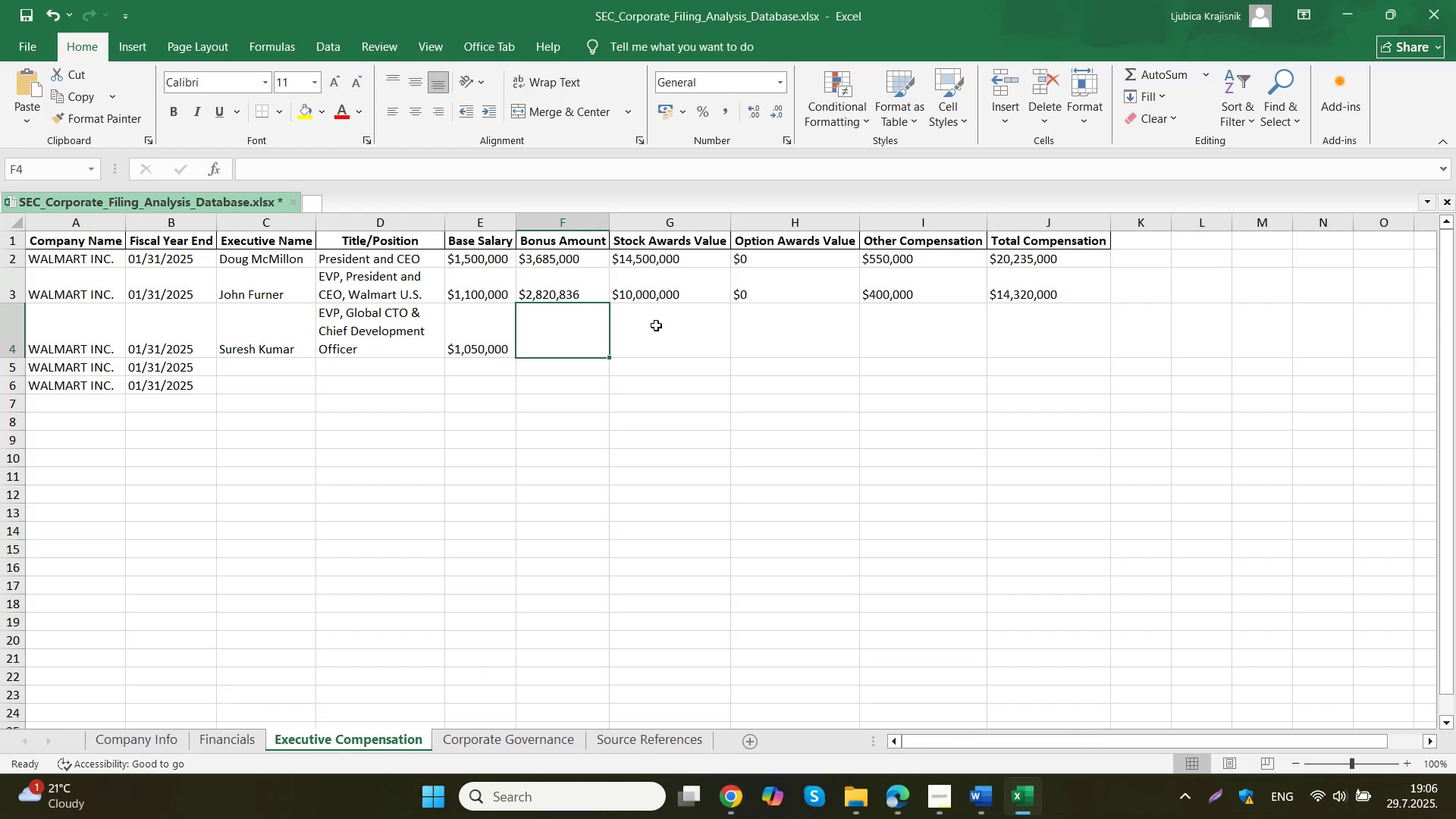 
double_click([542, 330])
 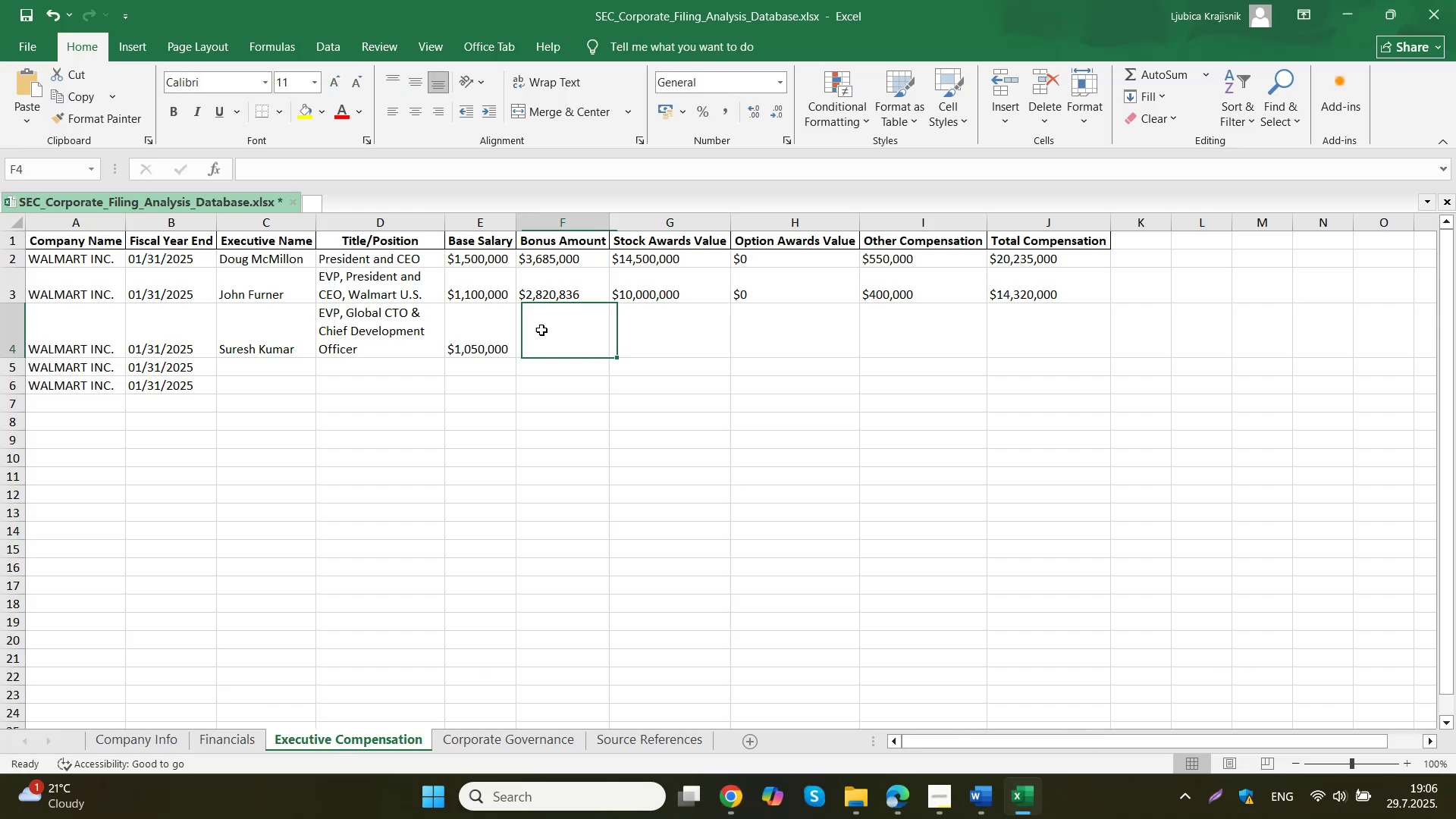 
triple_click([544, 330])
 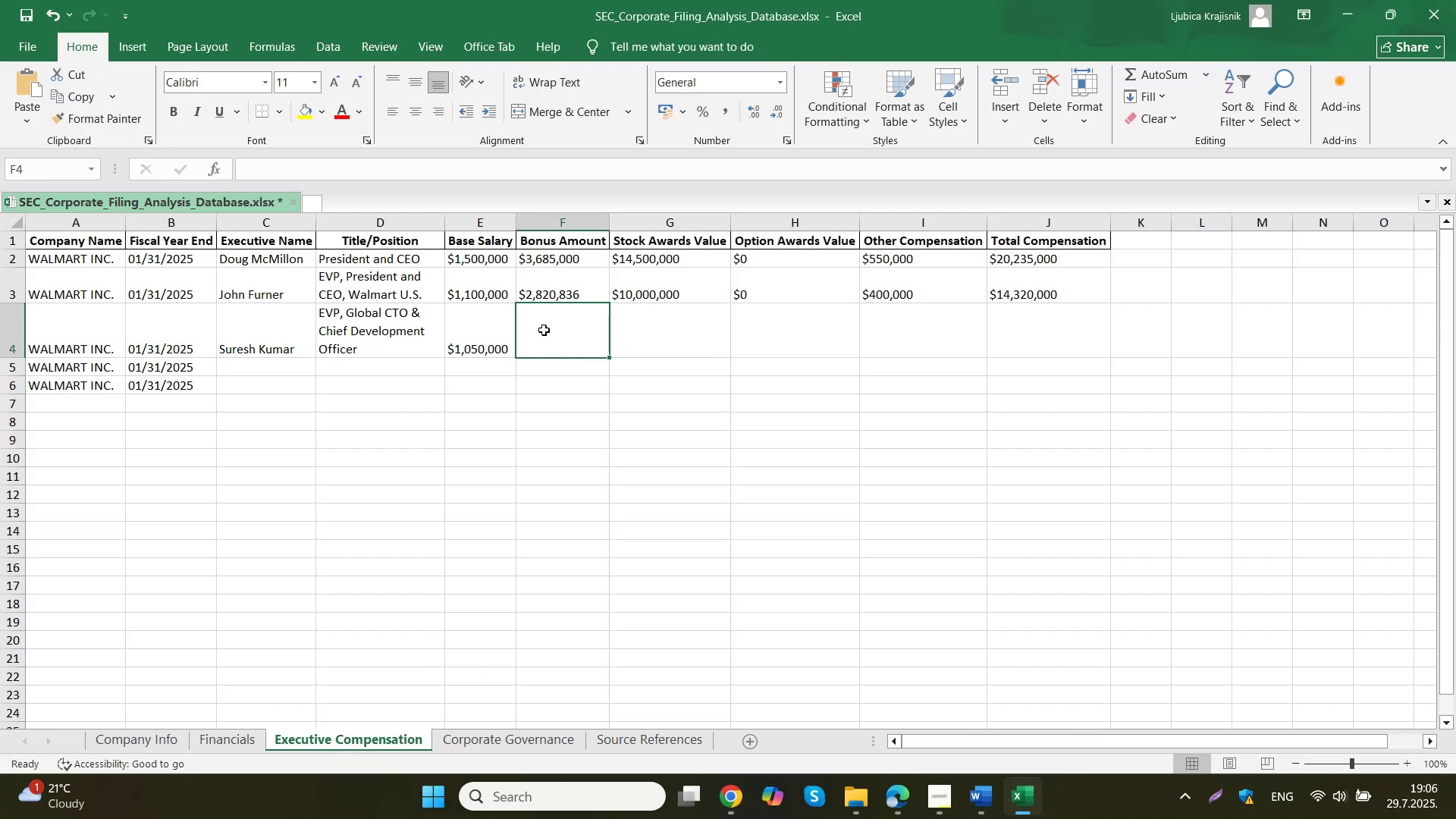 
hold_key(key=ControlLeft, duration=0.47)
left_click([544, 330])
 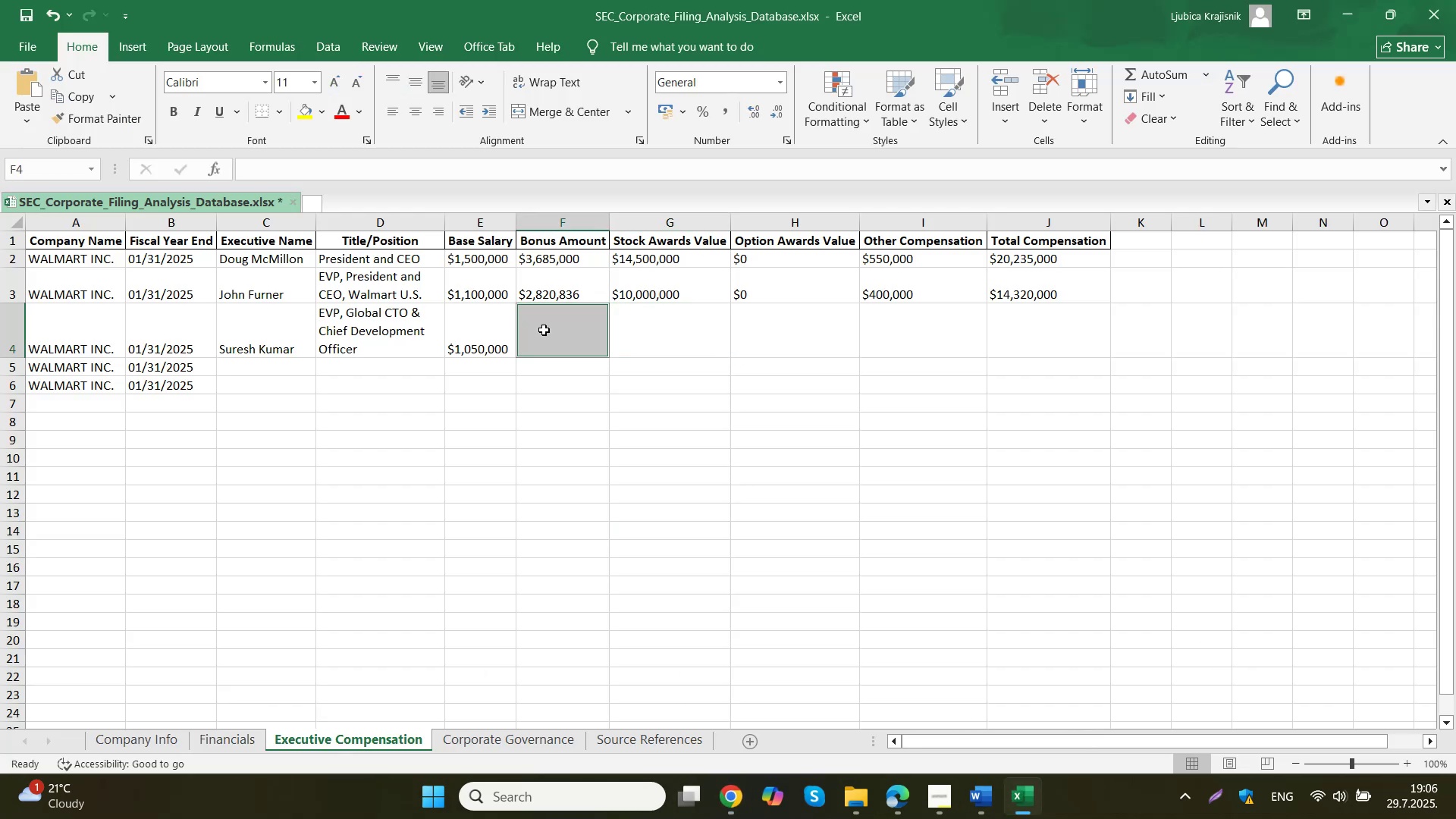 
double_click([544, 330])
 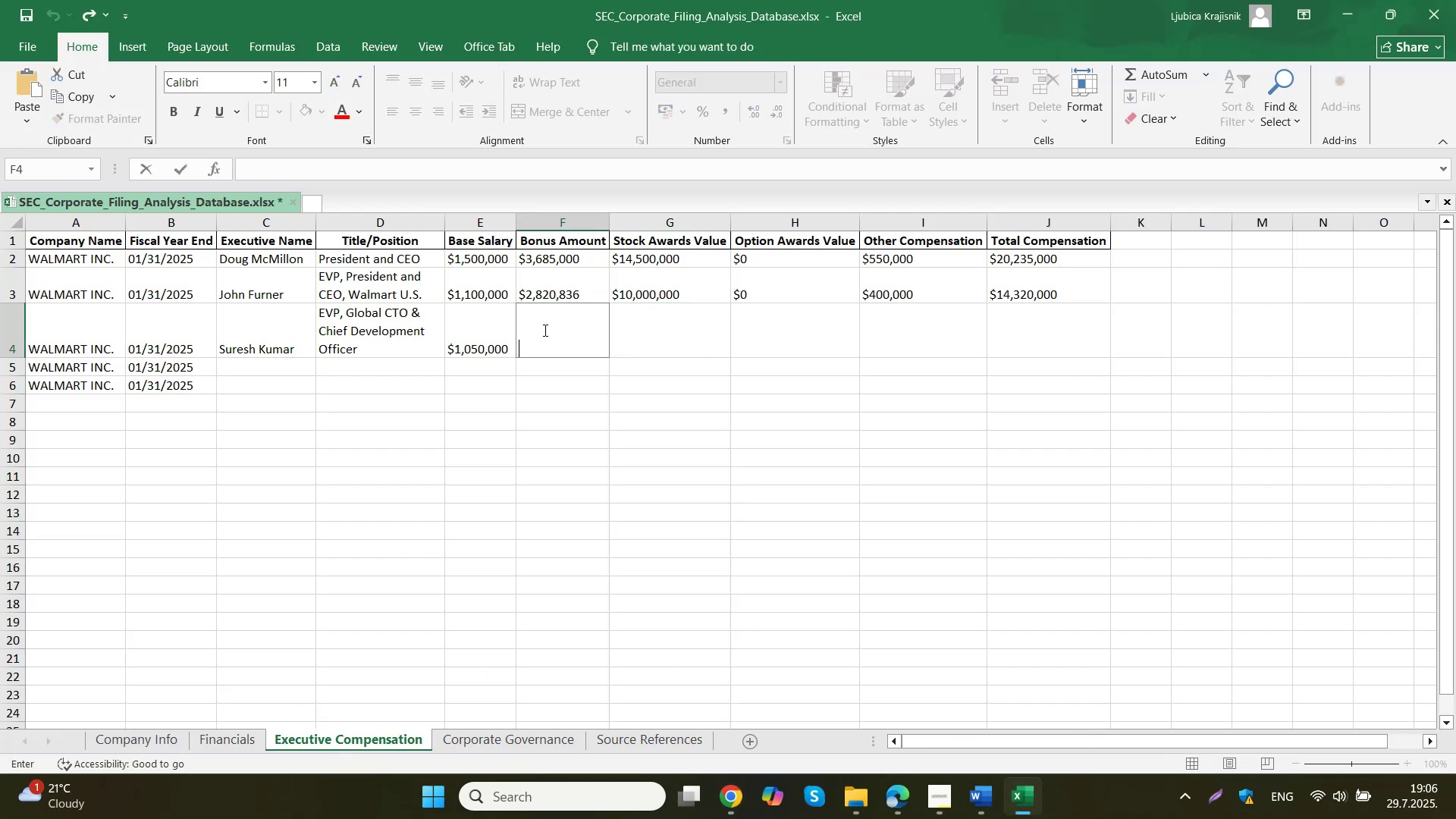 
key(Control+ControlLeft)
 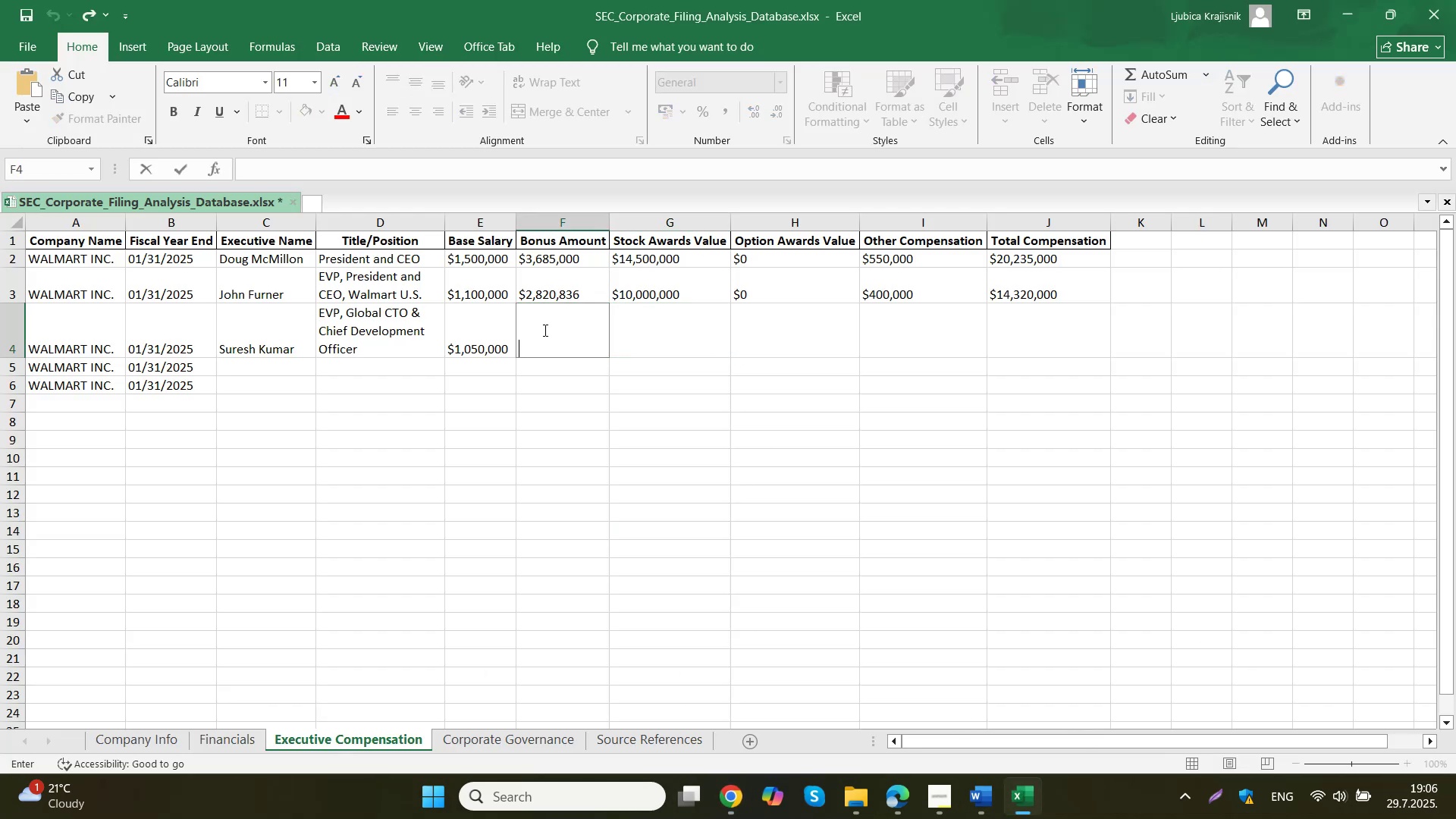 
key(Control+V)
 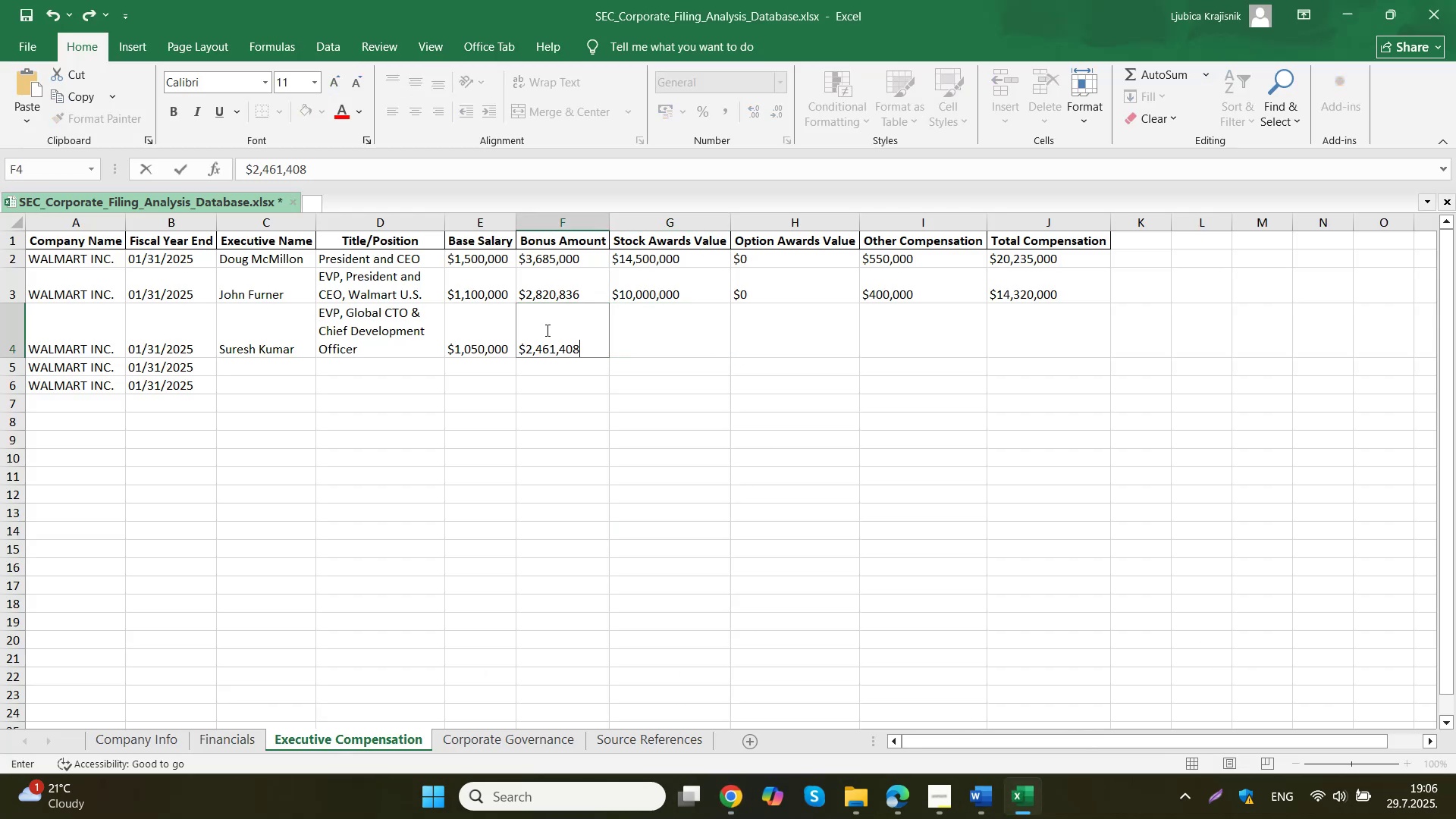 
left_click([663, 331])
 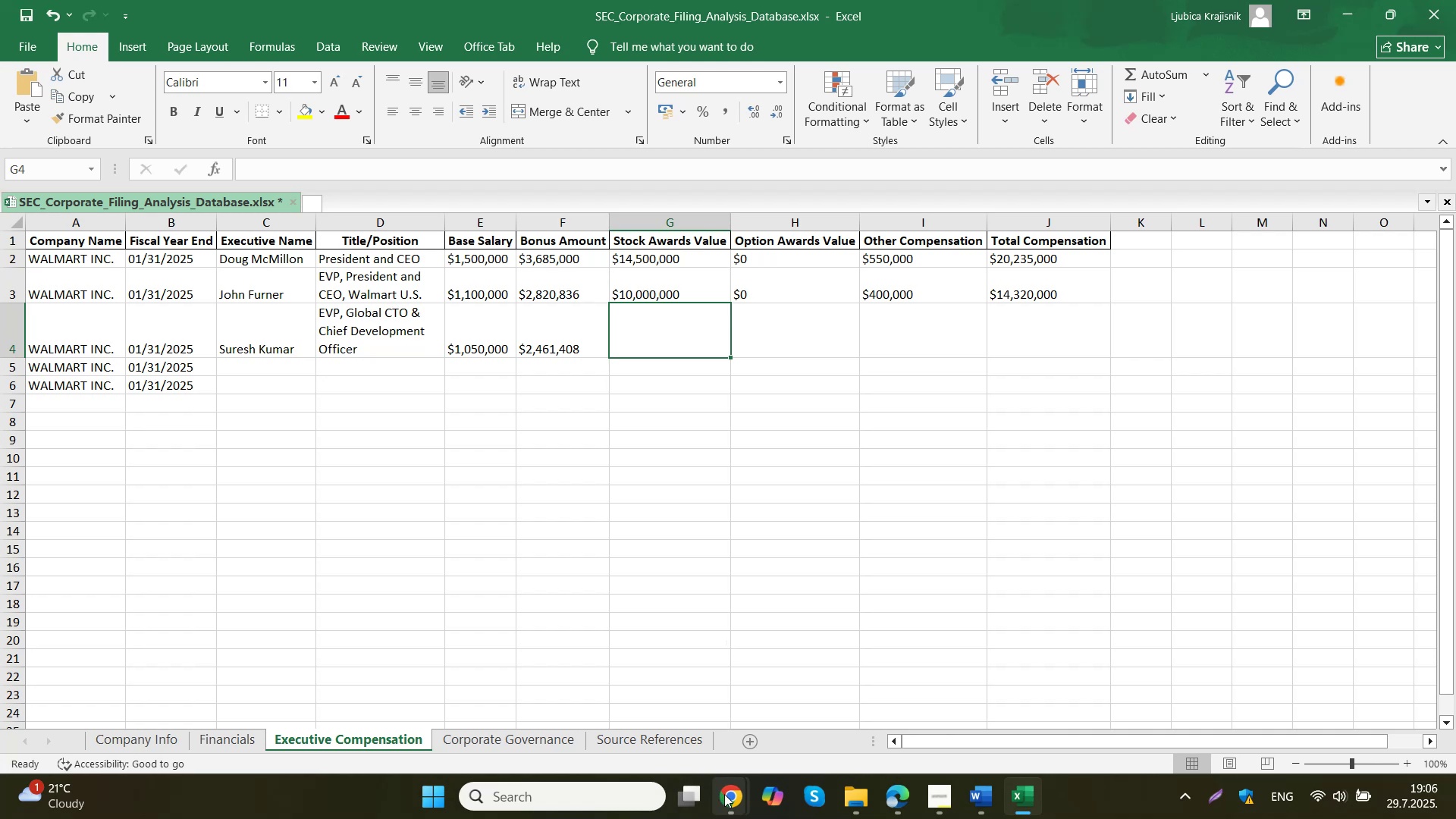 
double_click([673, 733])
 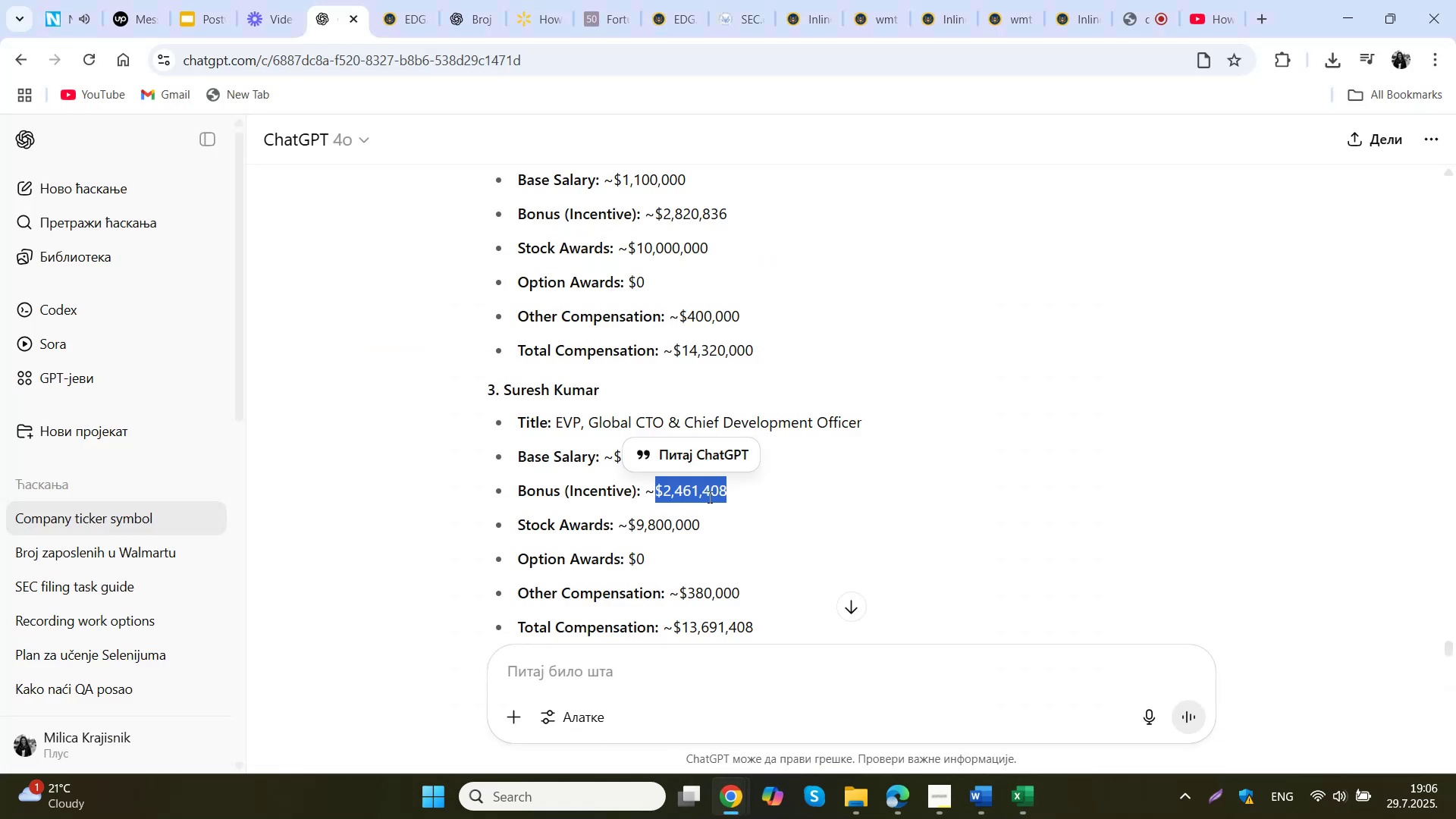 
left_click_drag(start_coordinate=[717, 528], to_coordinate=[631, 535])
 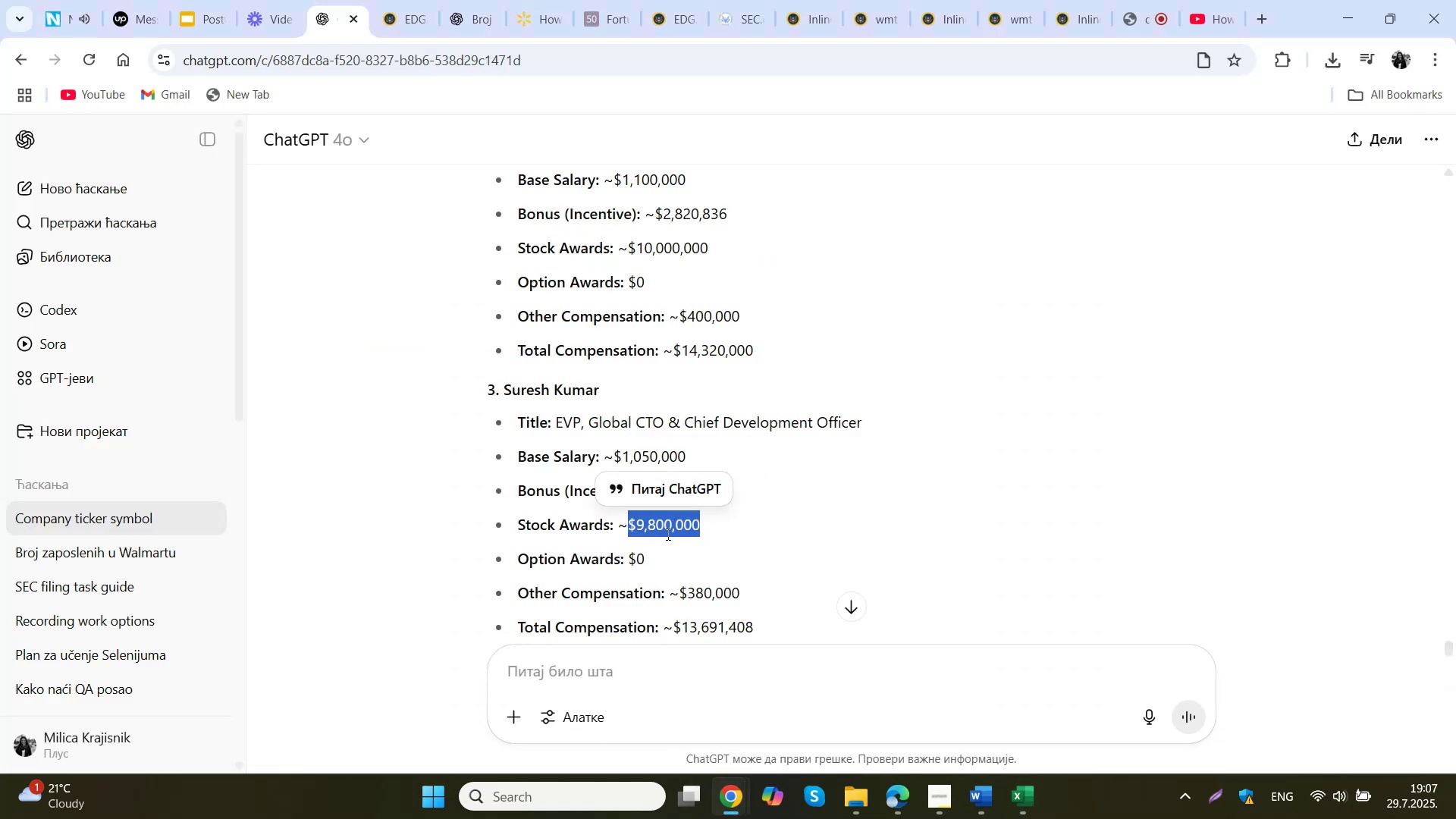 
key(Control+ControlLeft)
 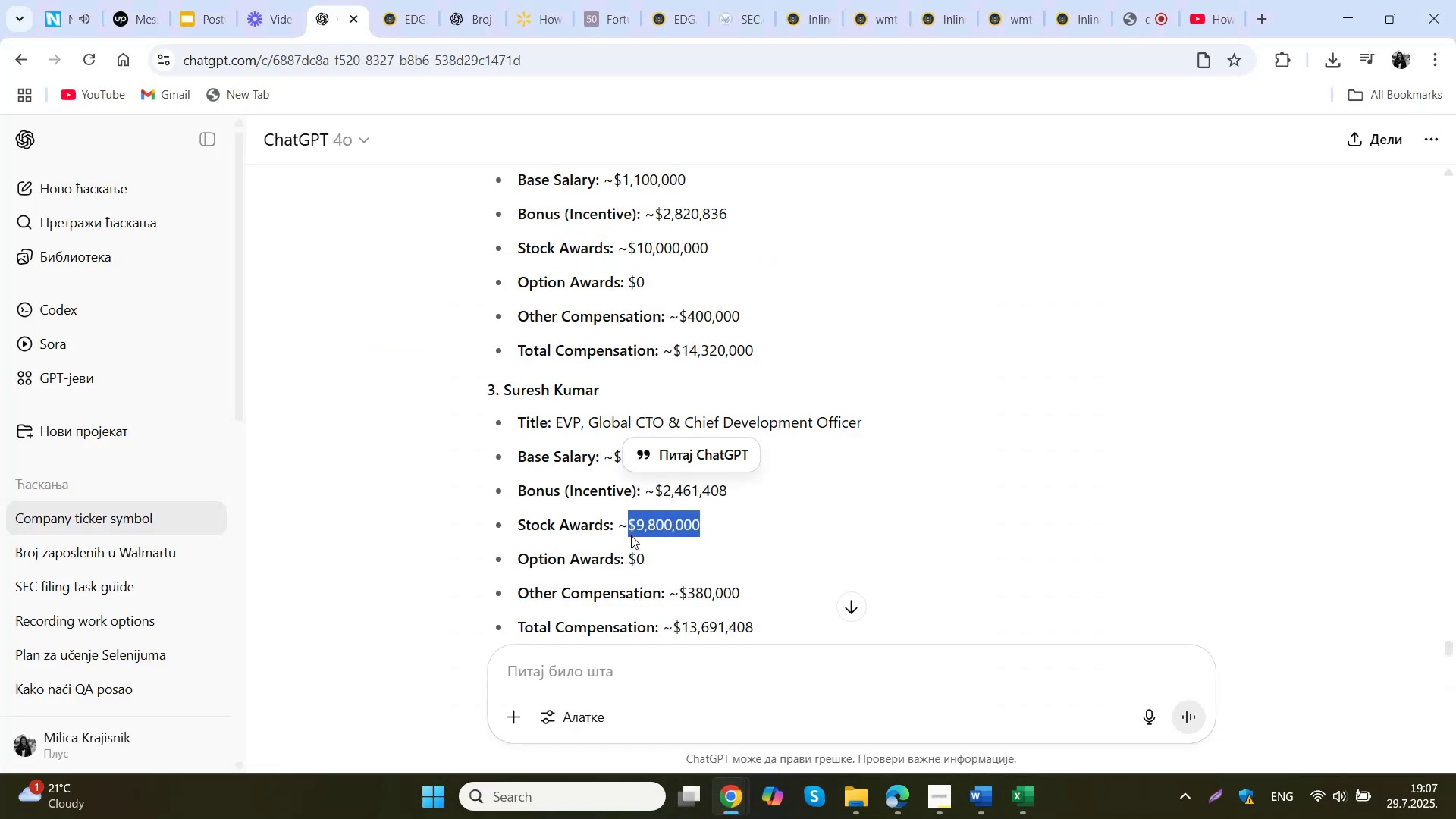 
key(Control+C)
 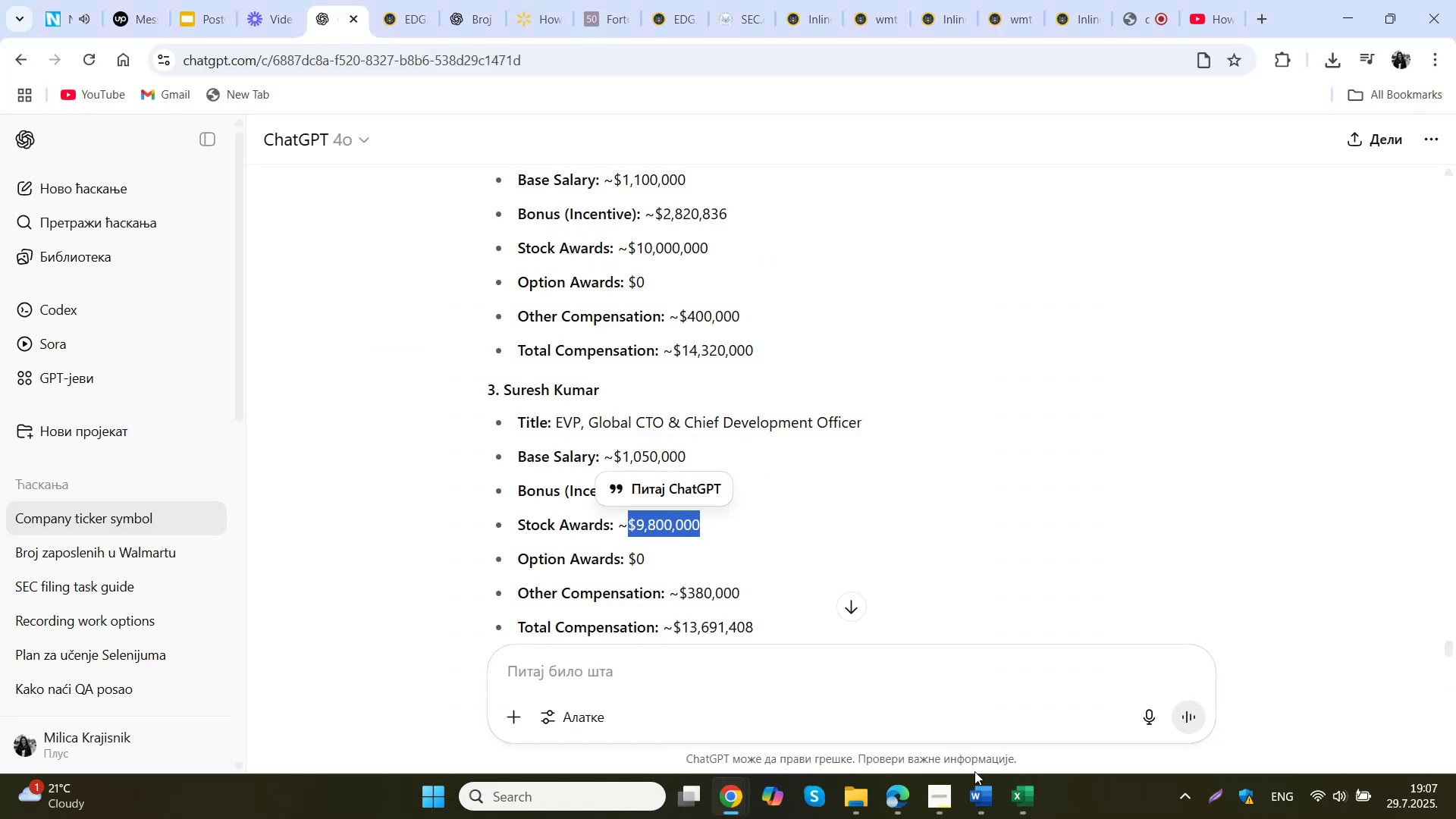 
left_click([1022, 789])
 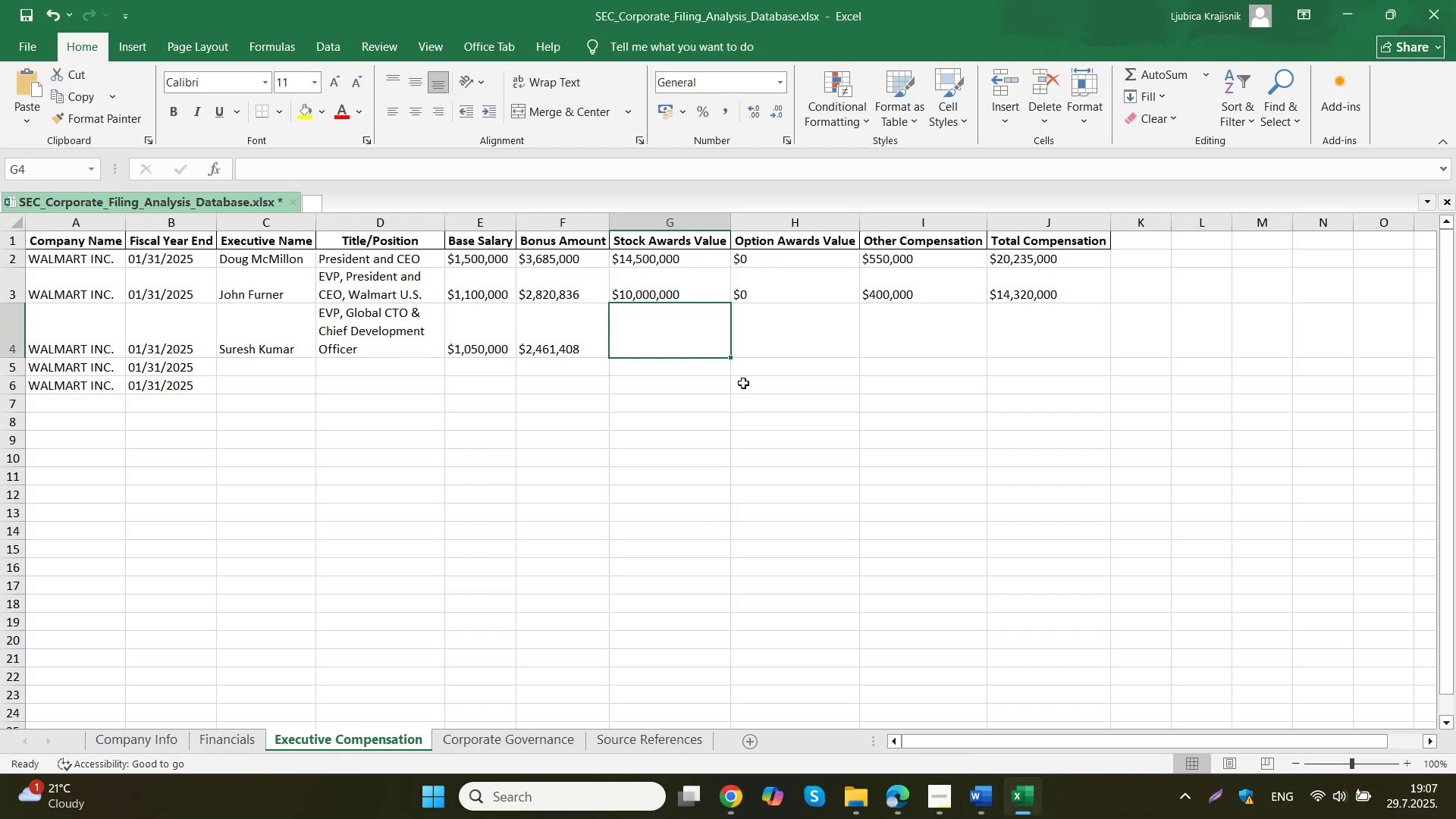 
double_click([665, 341])
 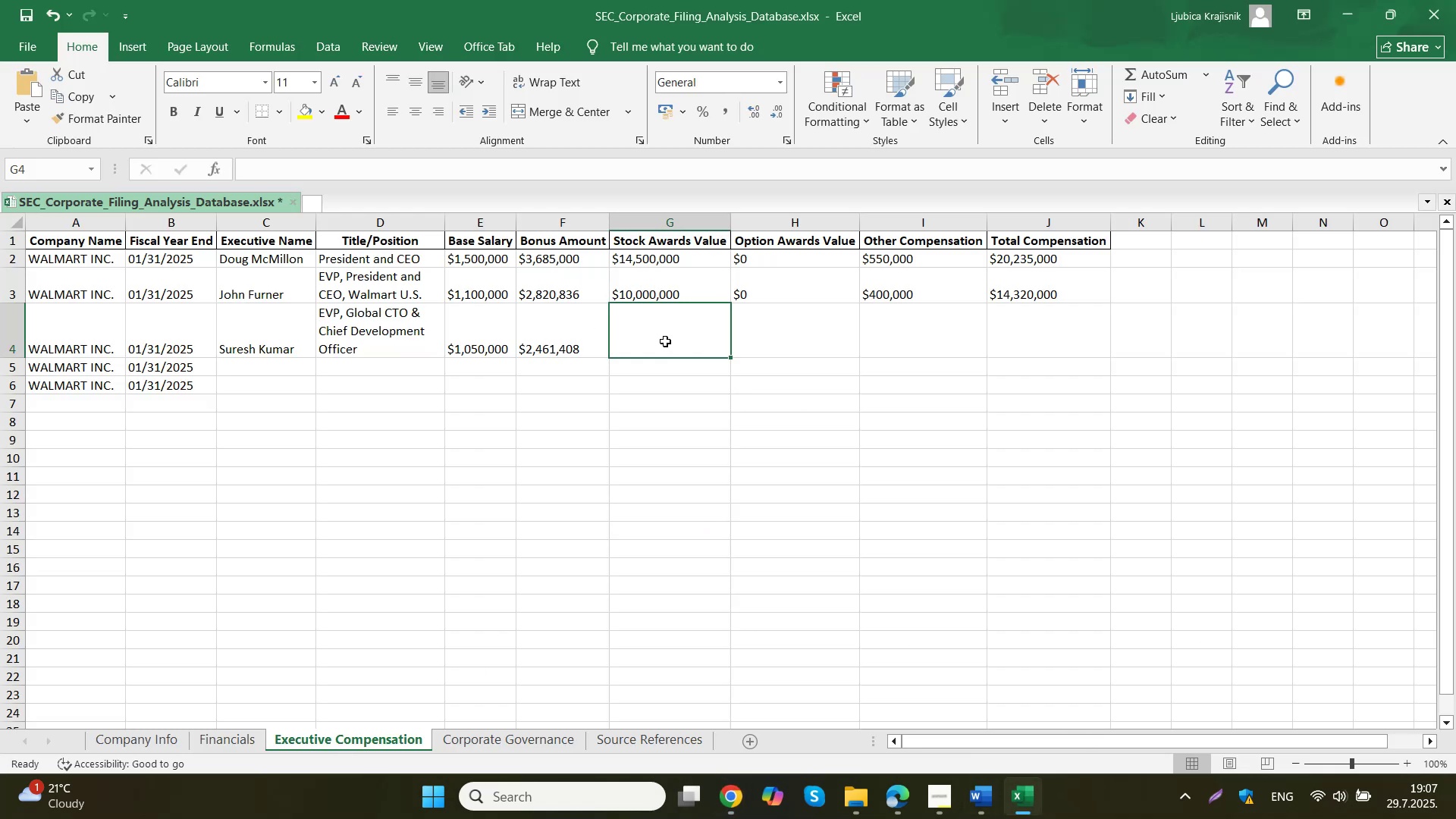 
key(Control+ControlLeft)
 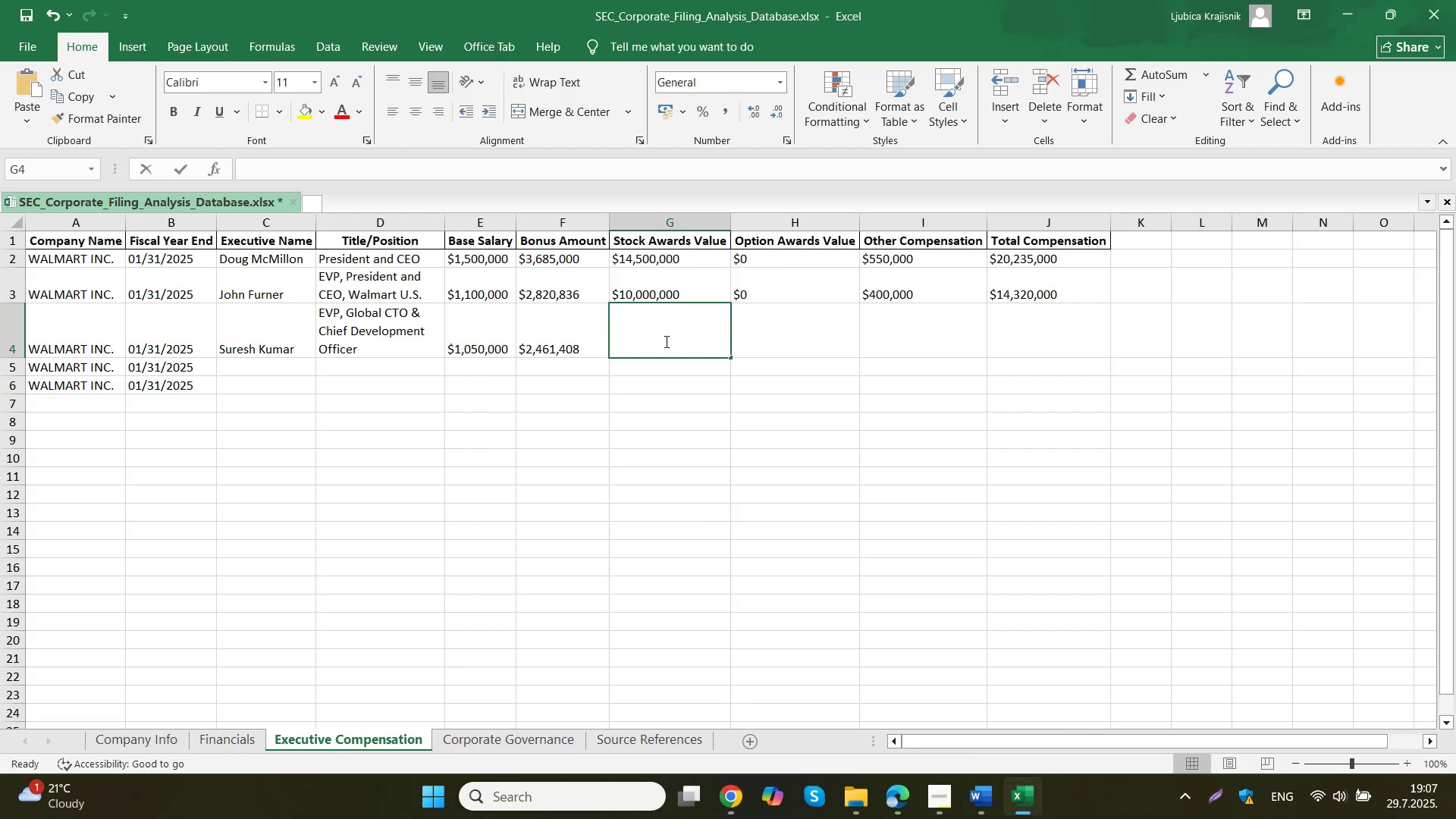 
key(Control+V)
 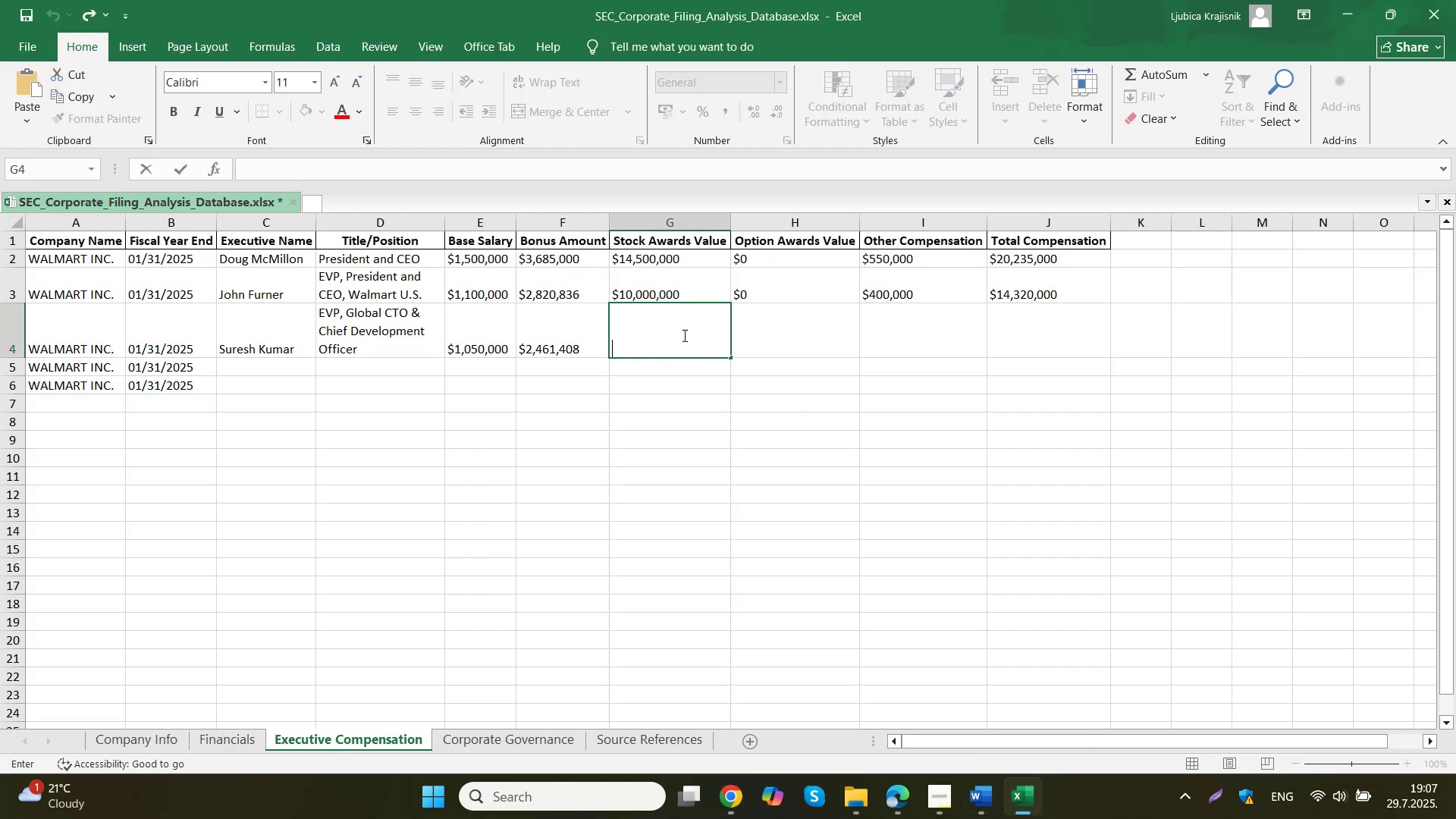 
left_click([798, 328])
 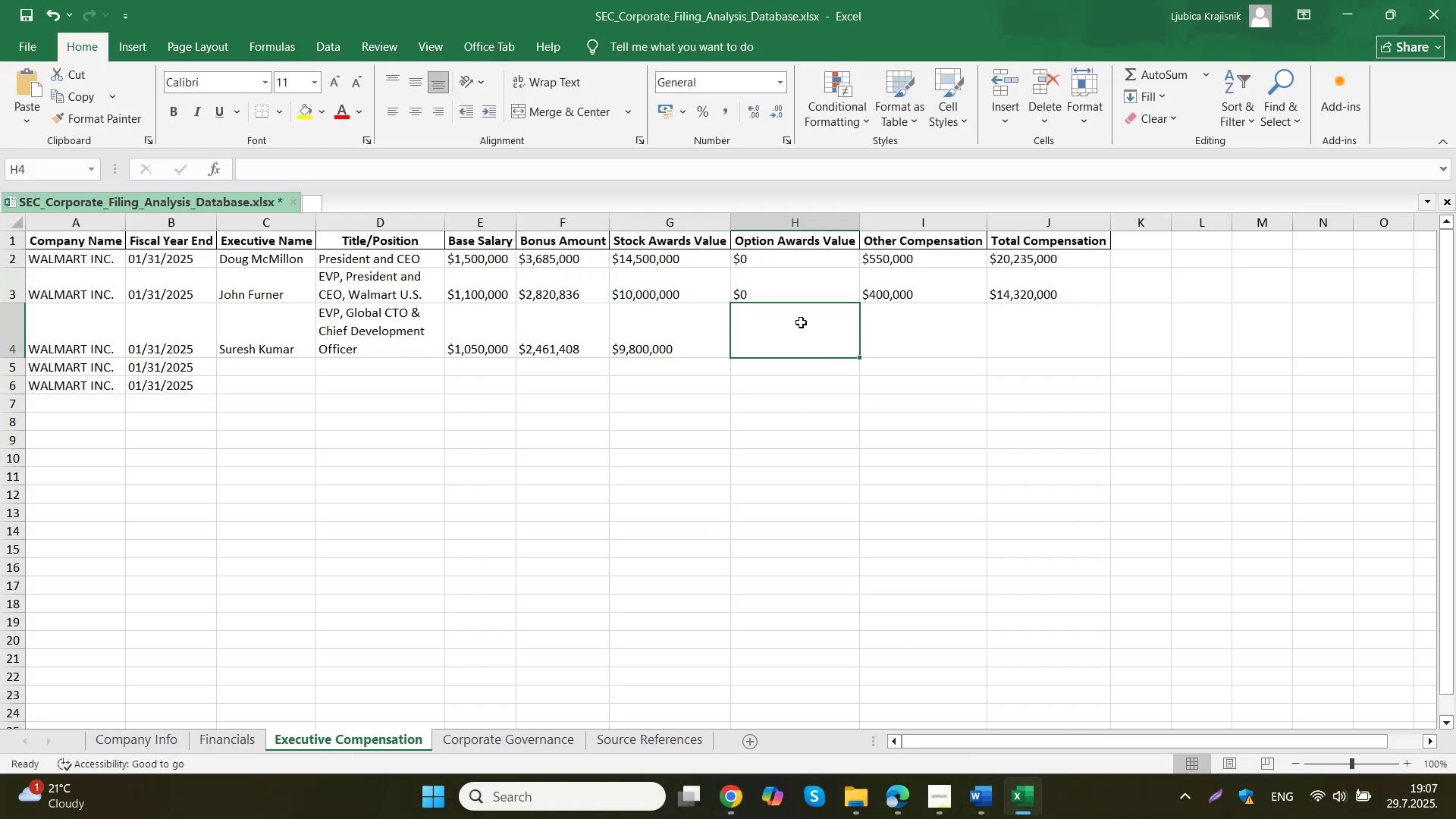 
hold_key(key=ShiftLeft, duration=1.54)
 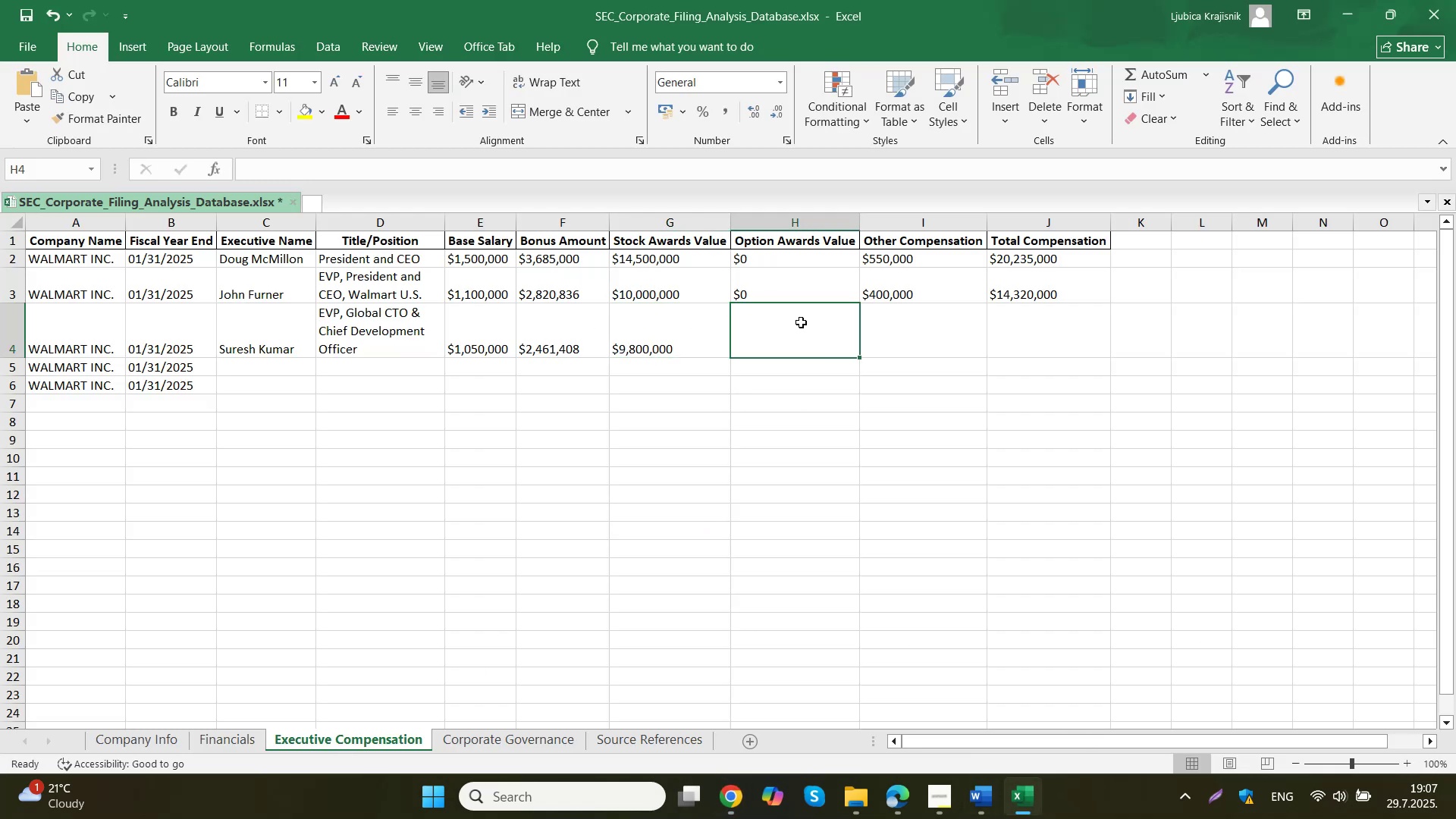 
type($0)
key(Tab)
 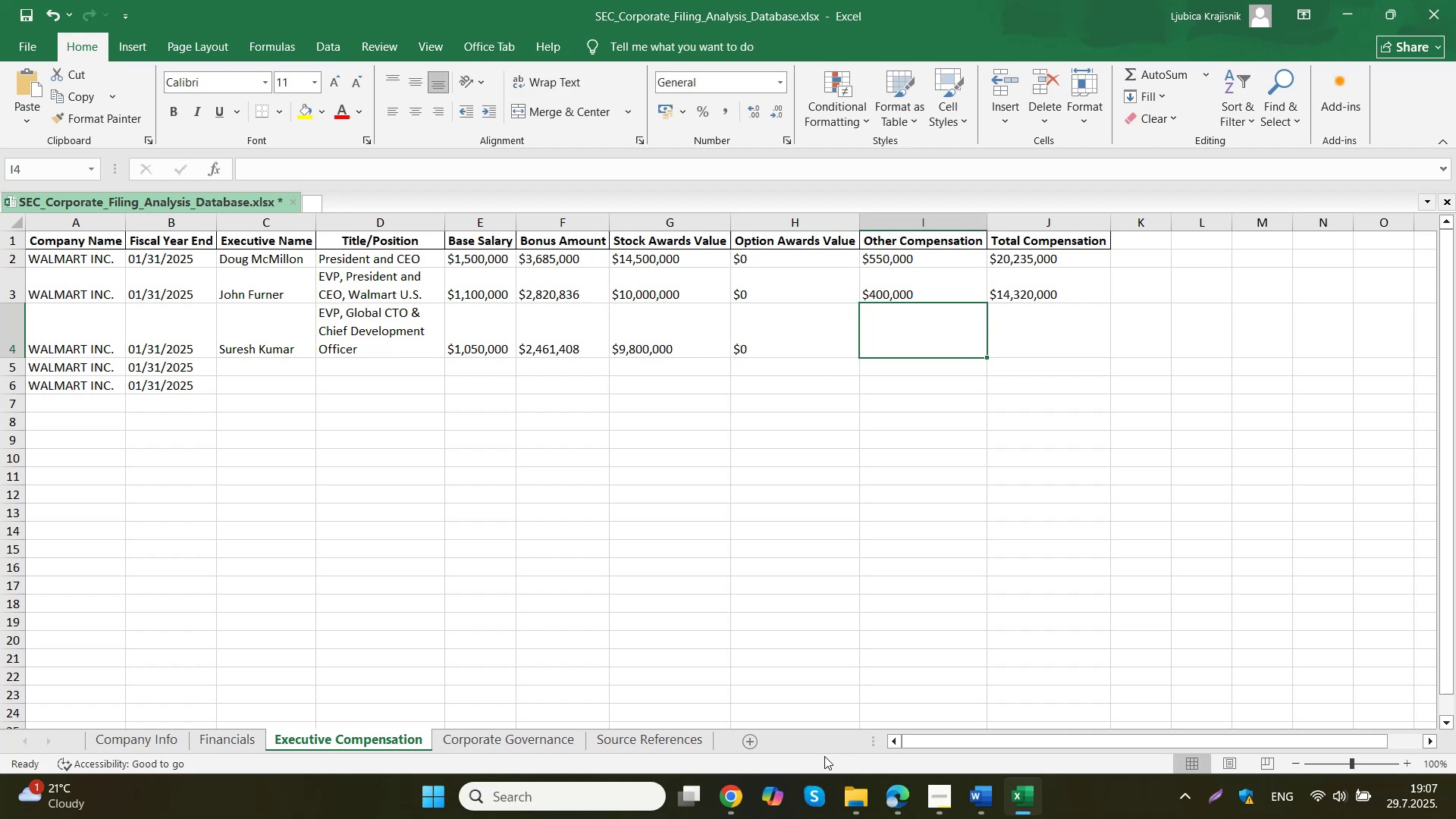 
left_click([742, 793])
 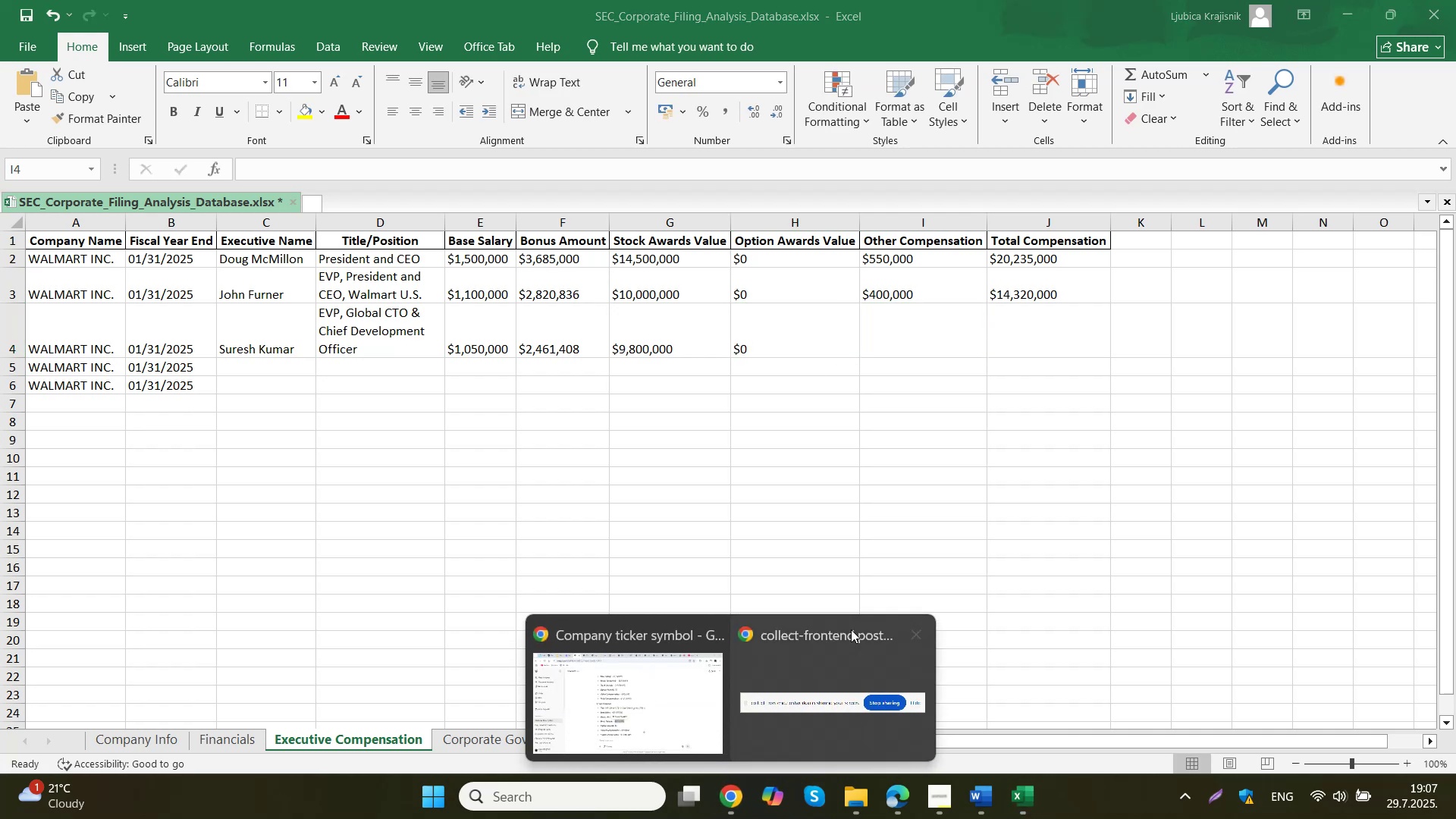 
left_click([661, 689])
 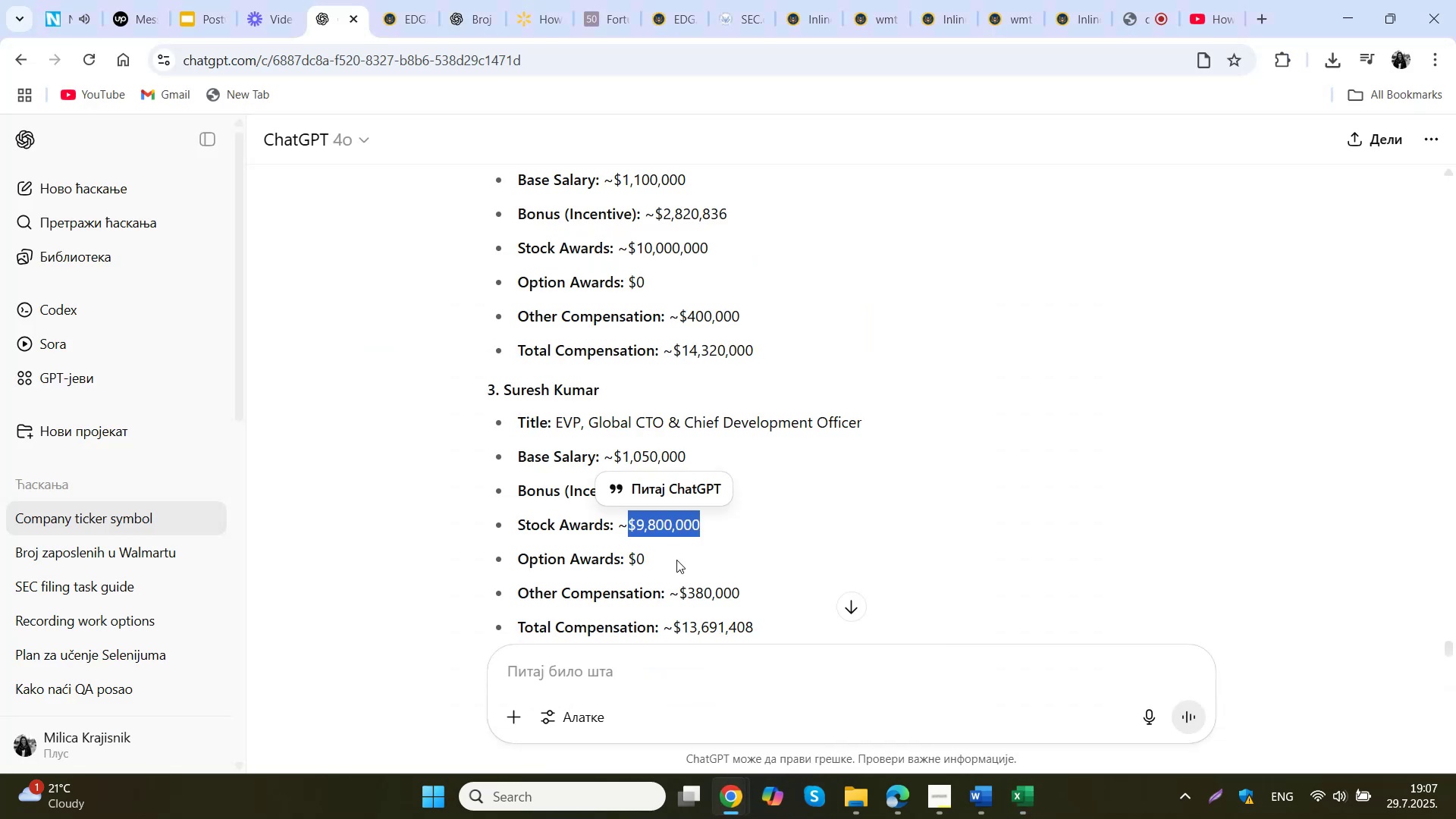 
left_click_drag(start_coordinate=[769, 599], to_coordinate=[681, 601])
 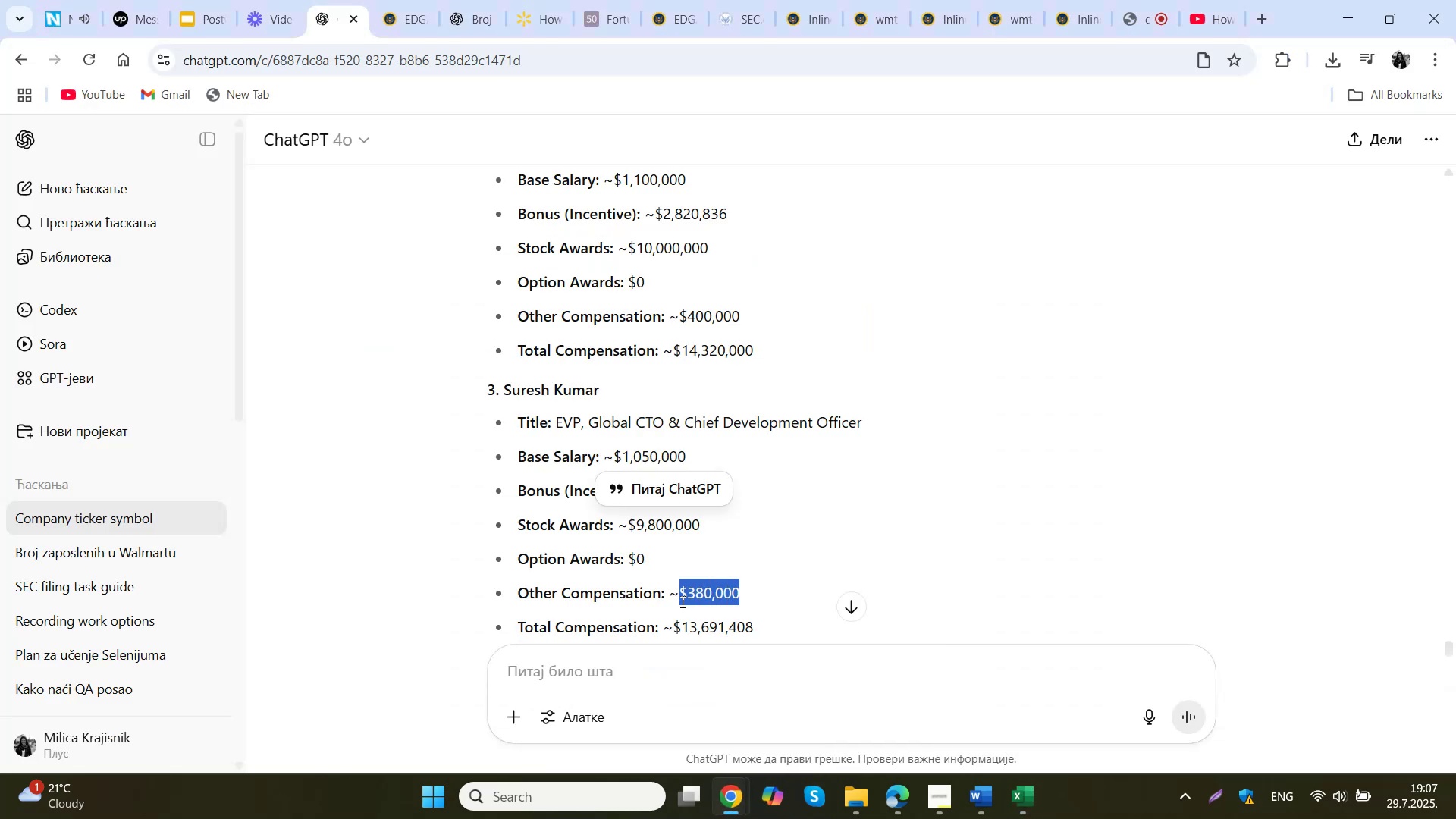 
key(Control+C)
 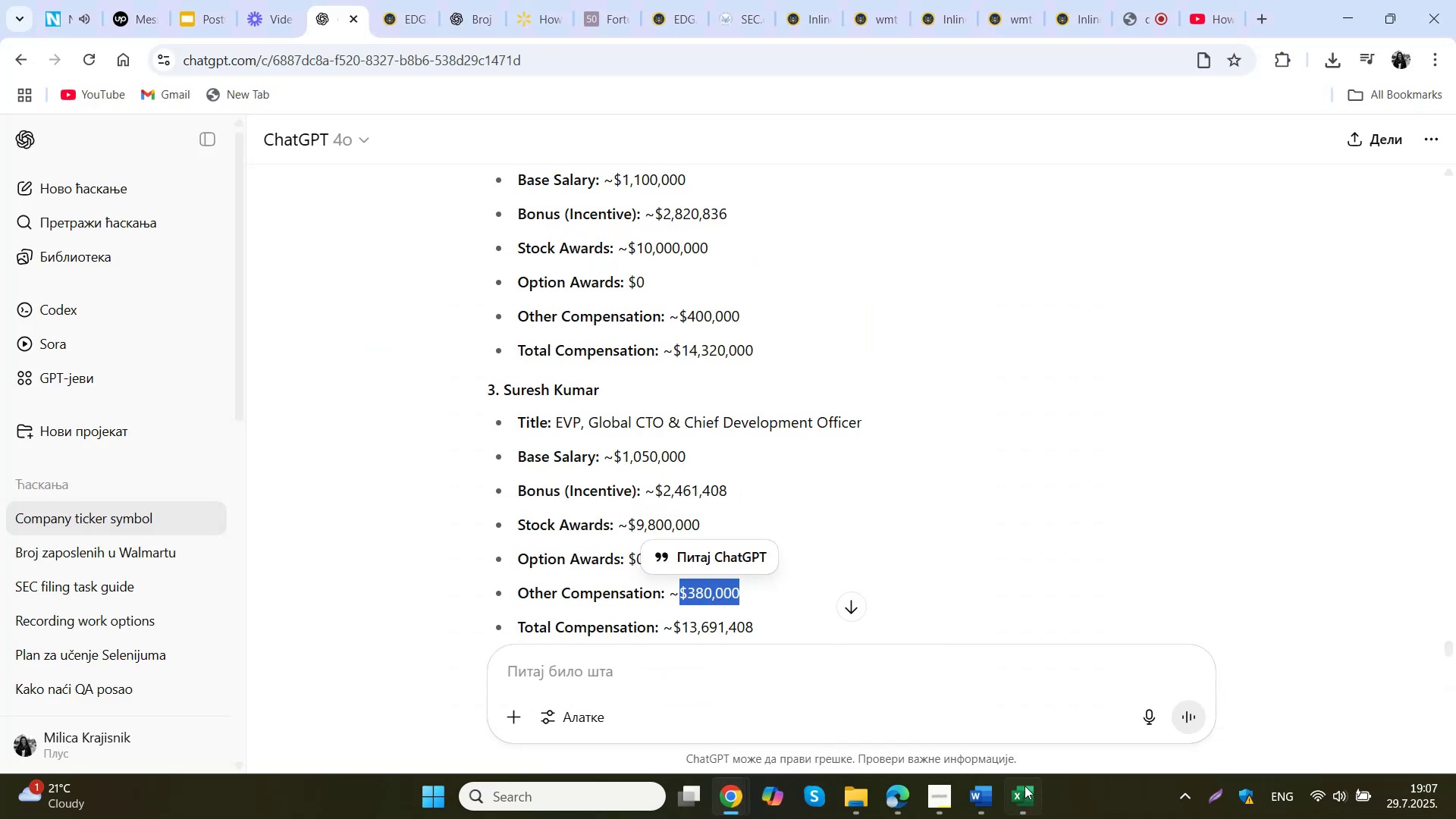 
left_click([1026, 796])
 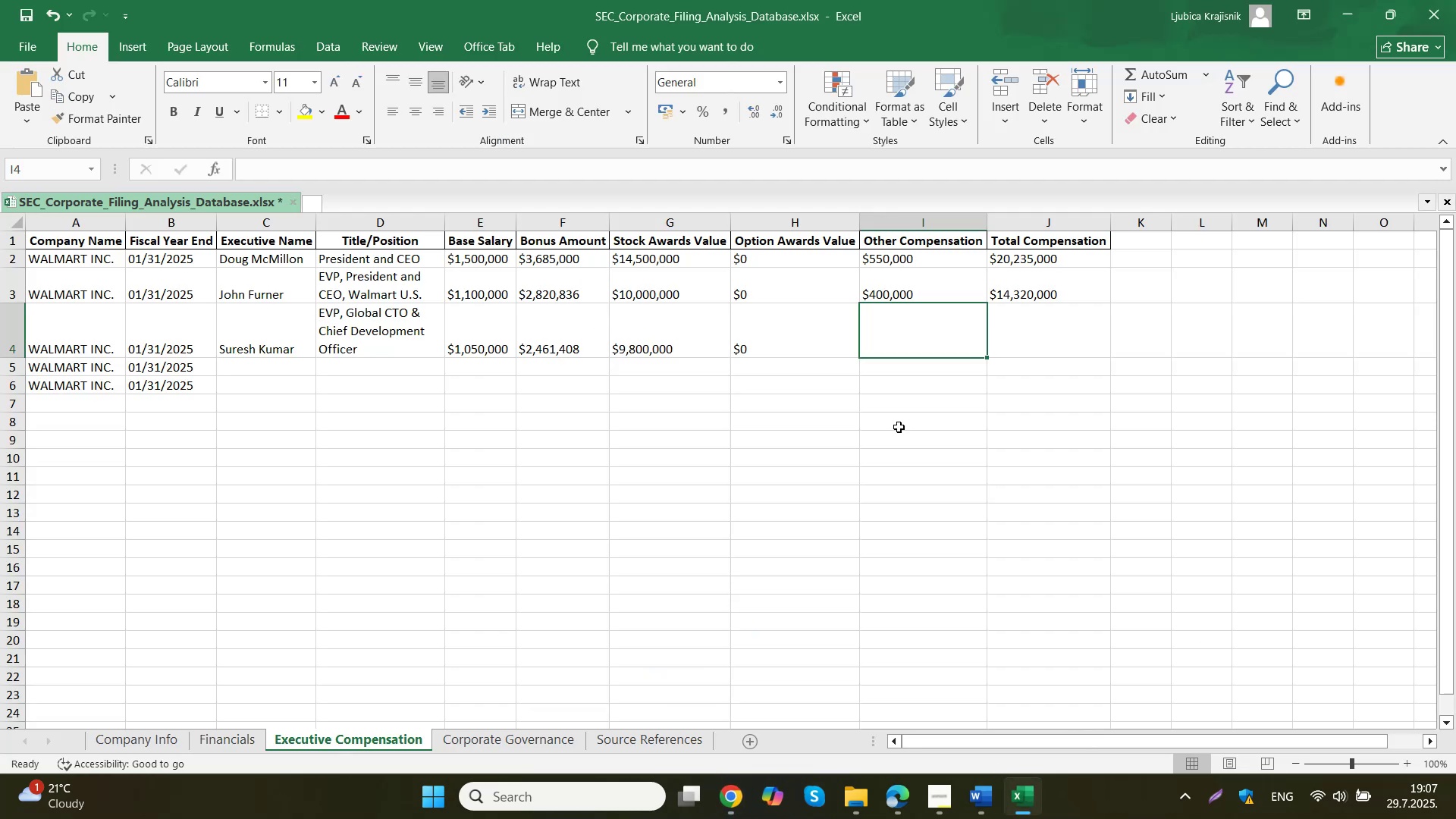 
left_click([931, 344])
 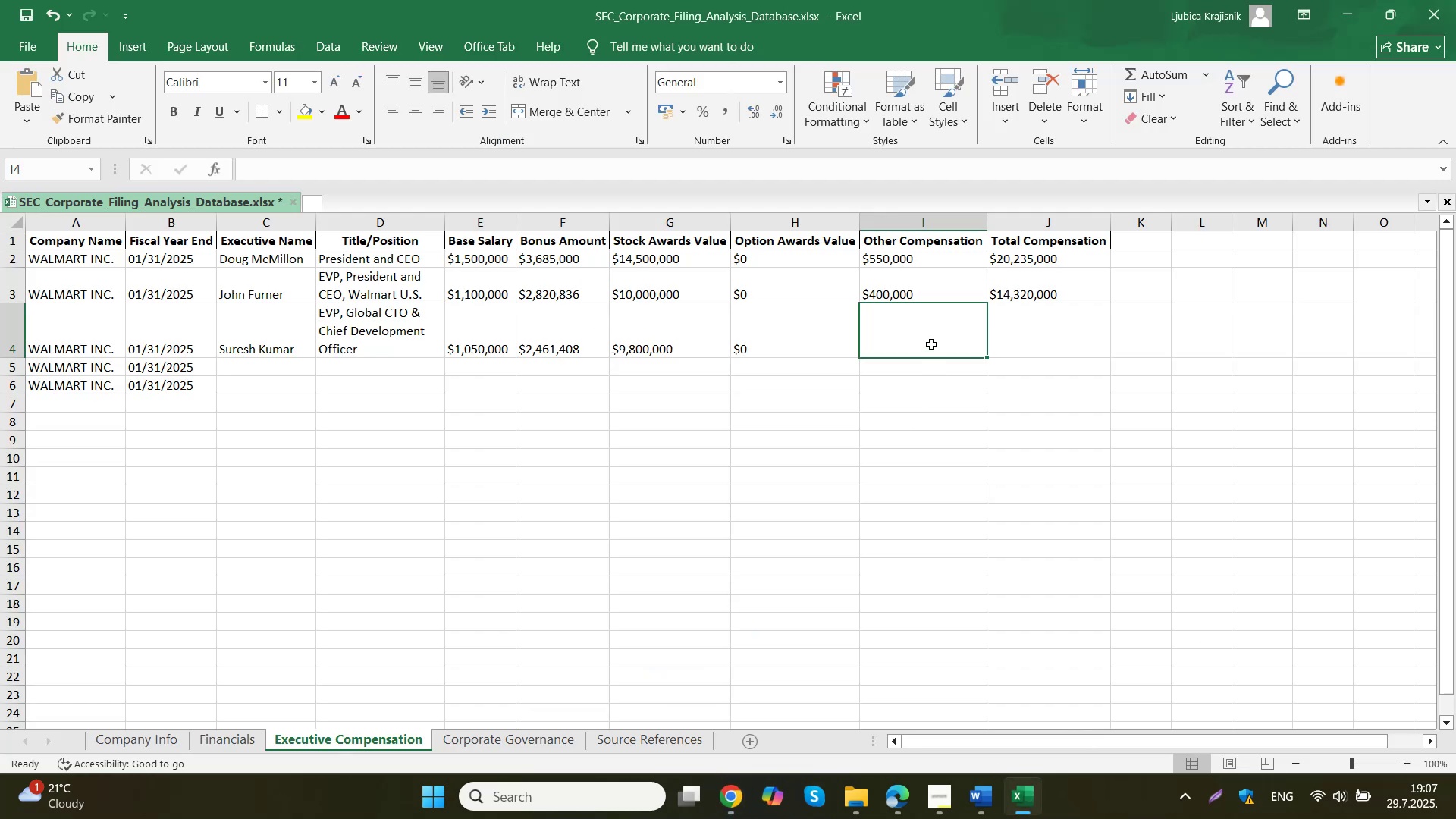 
left_click_drag(start_coordinate=[931, 344], to_coordinate=[1098, 322])
 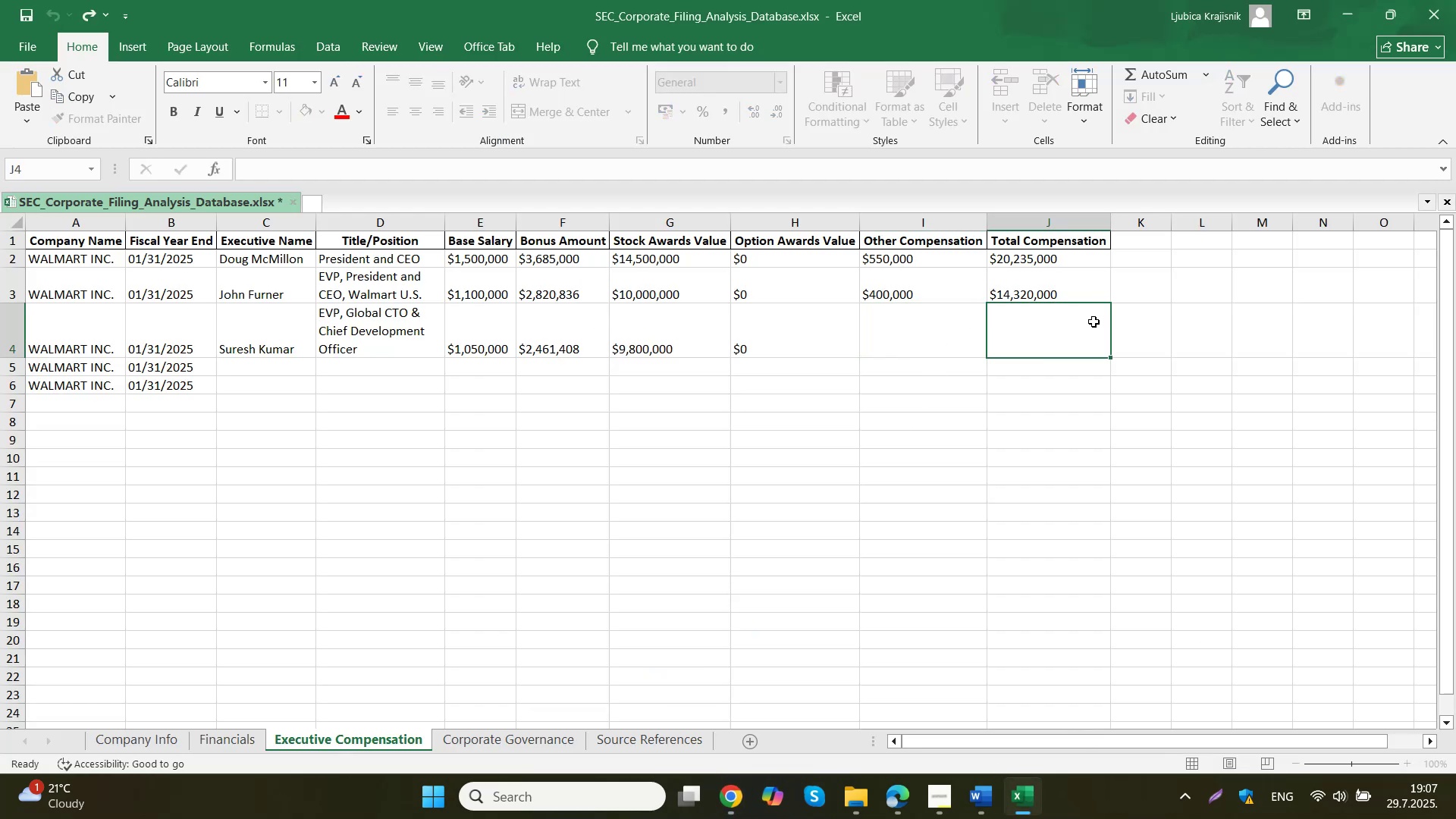 
key(Control+ControlLeft)
 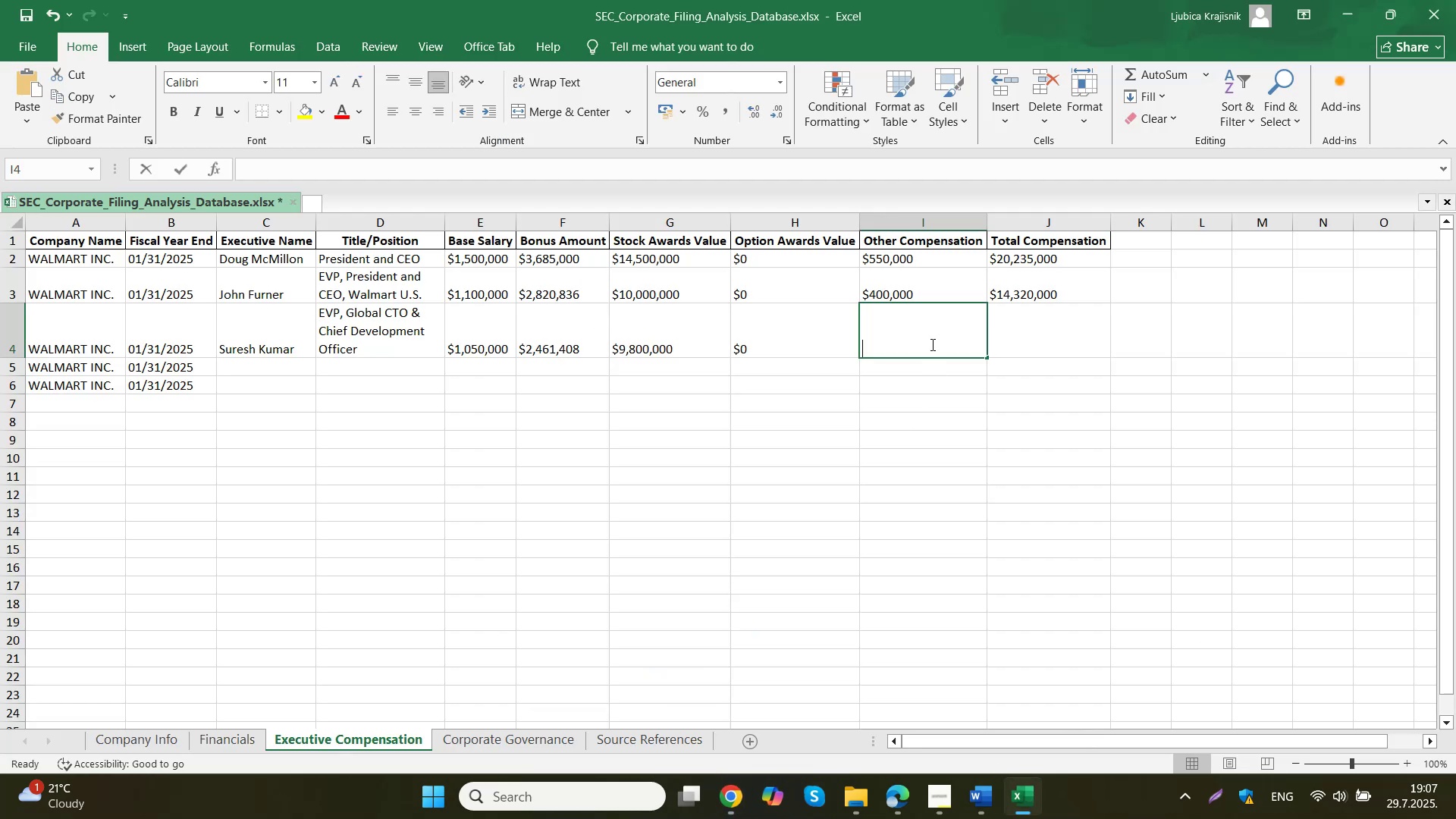 
key(Control+V)
 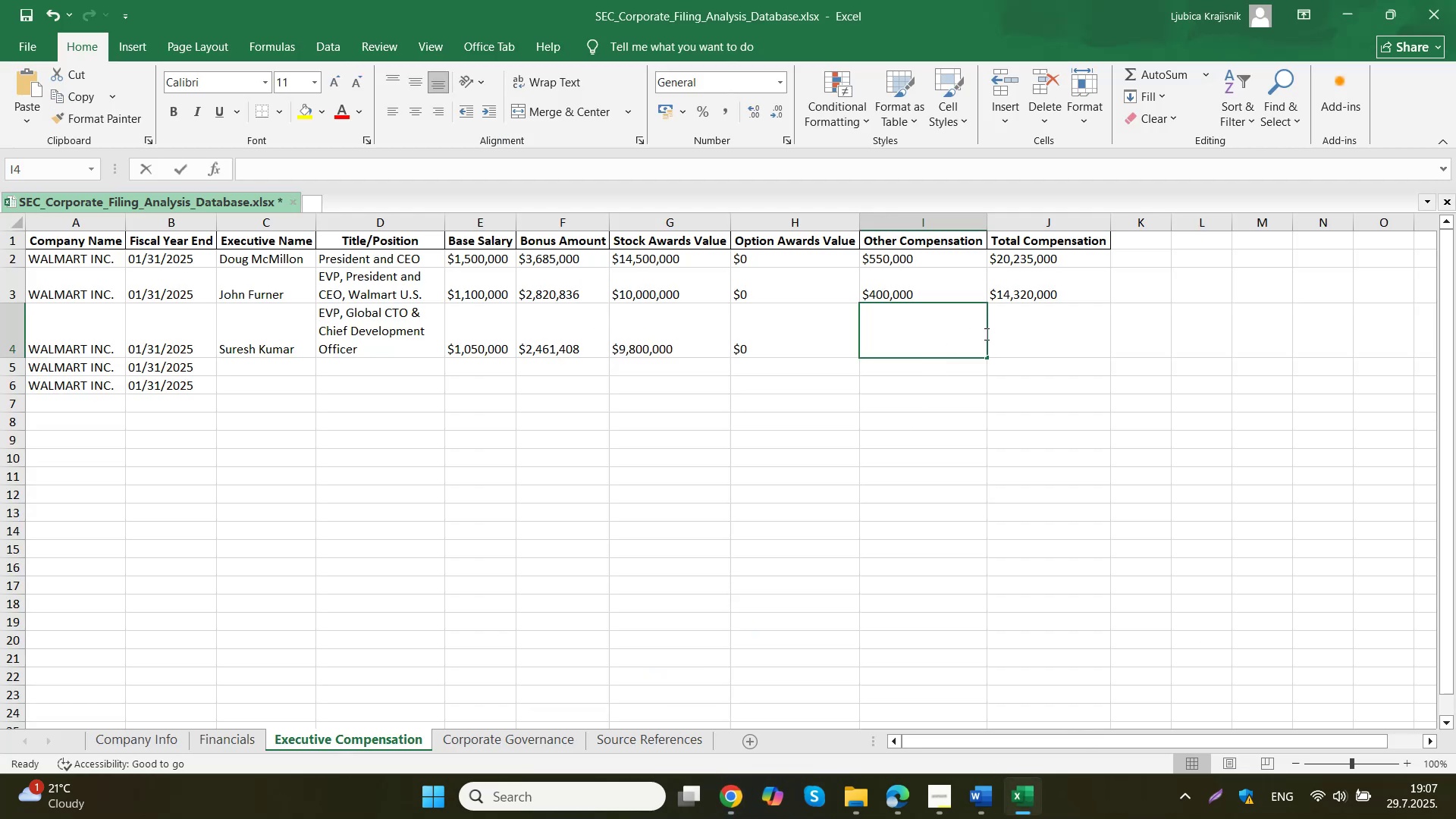 
triple_click([1098, 322])
 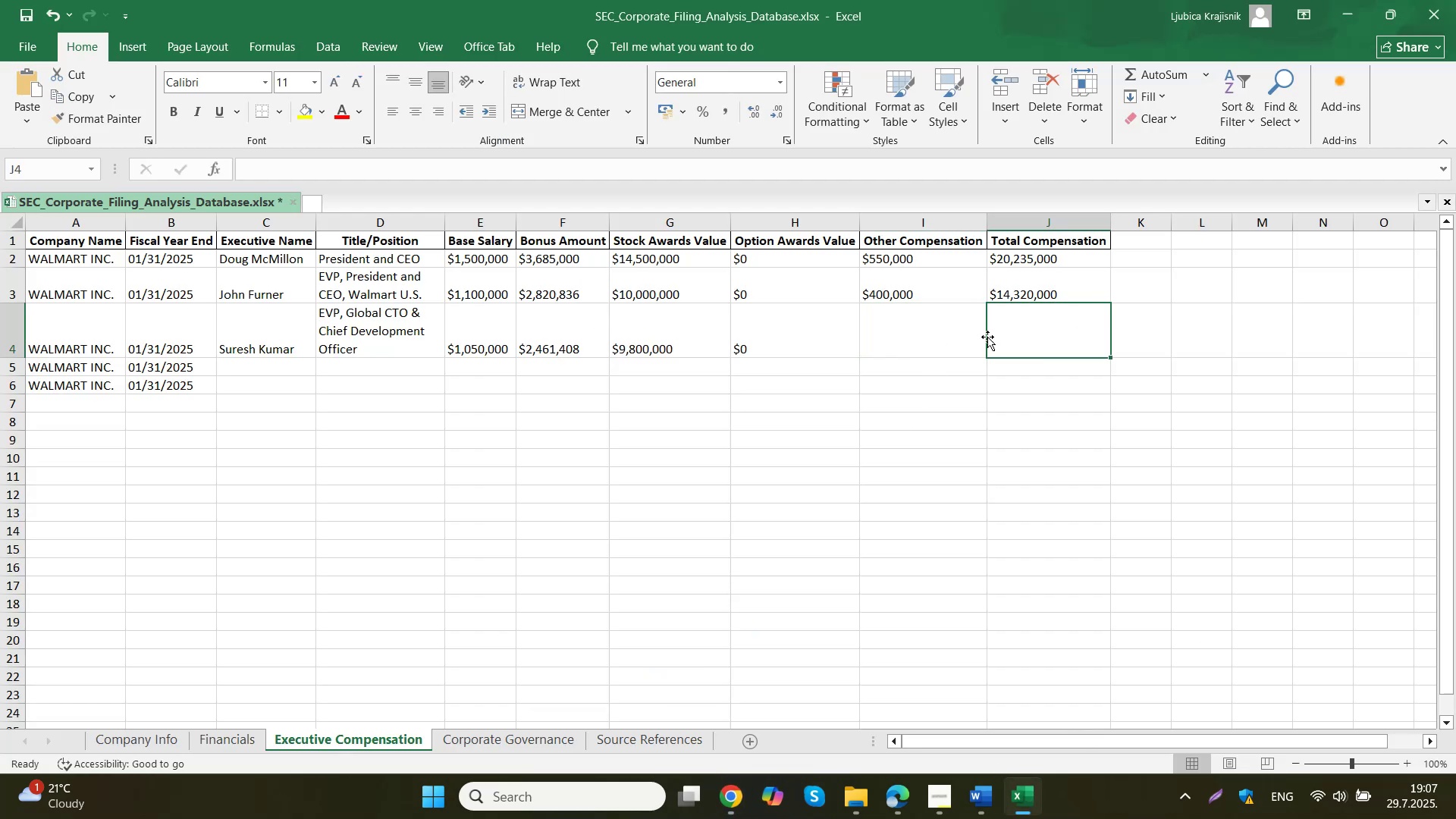 
double_click([981, 337])
 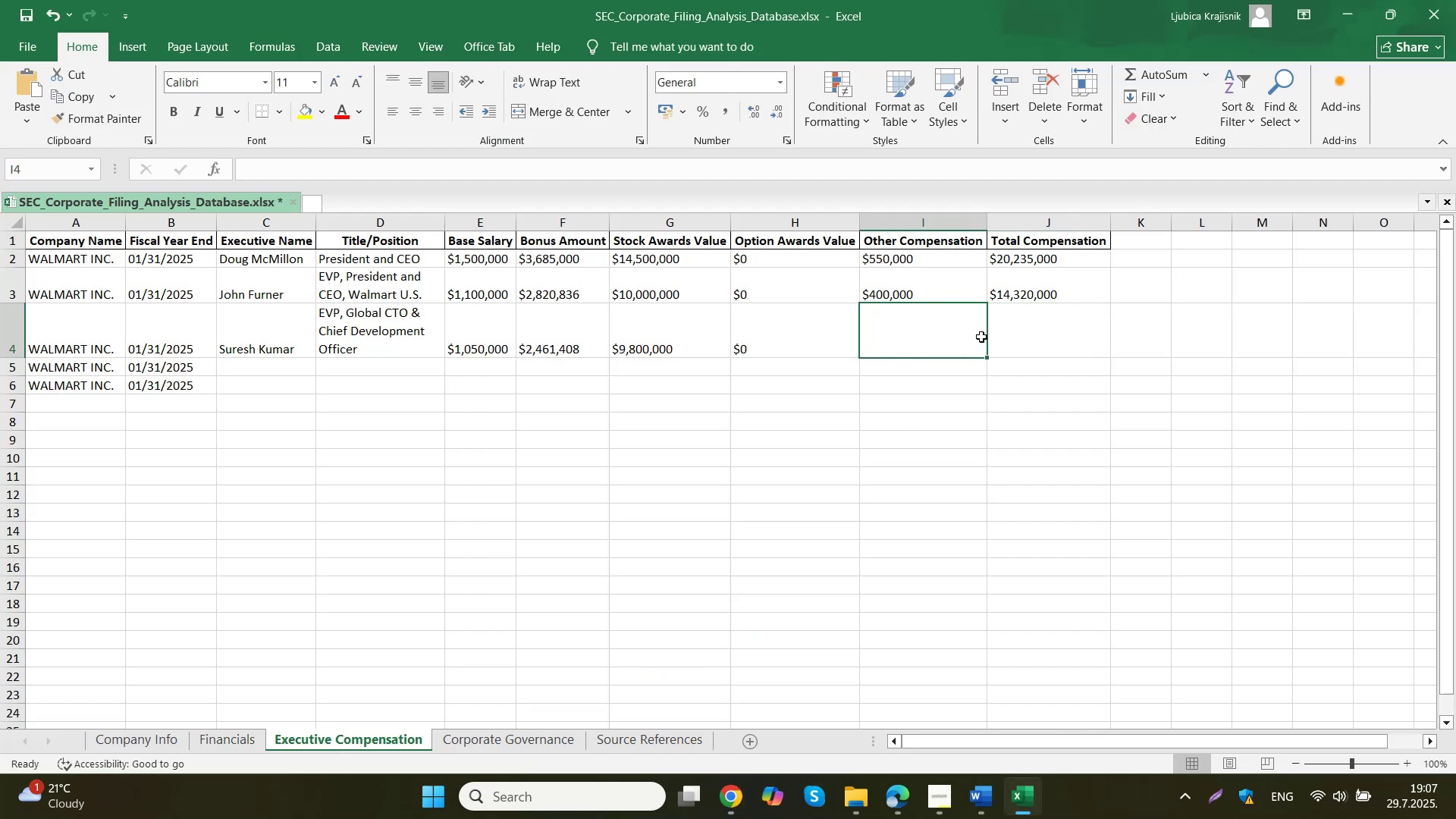 
key(Control+ControlLeft)
 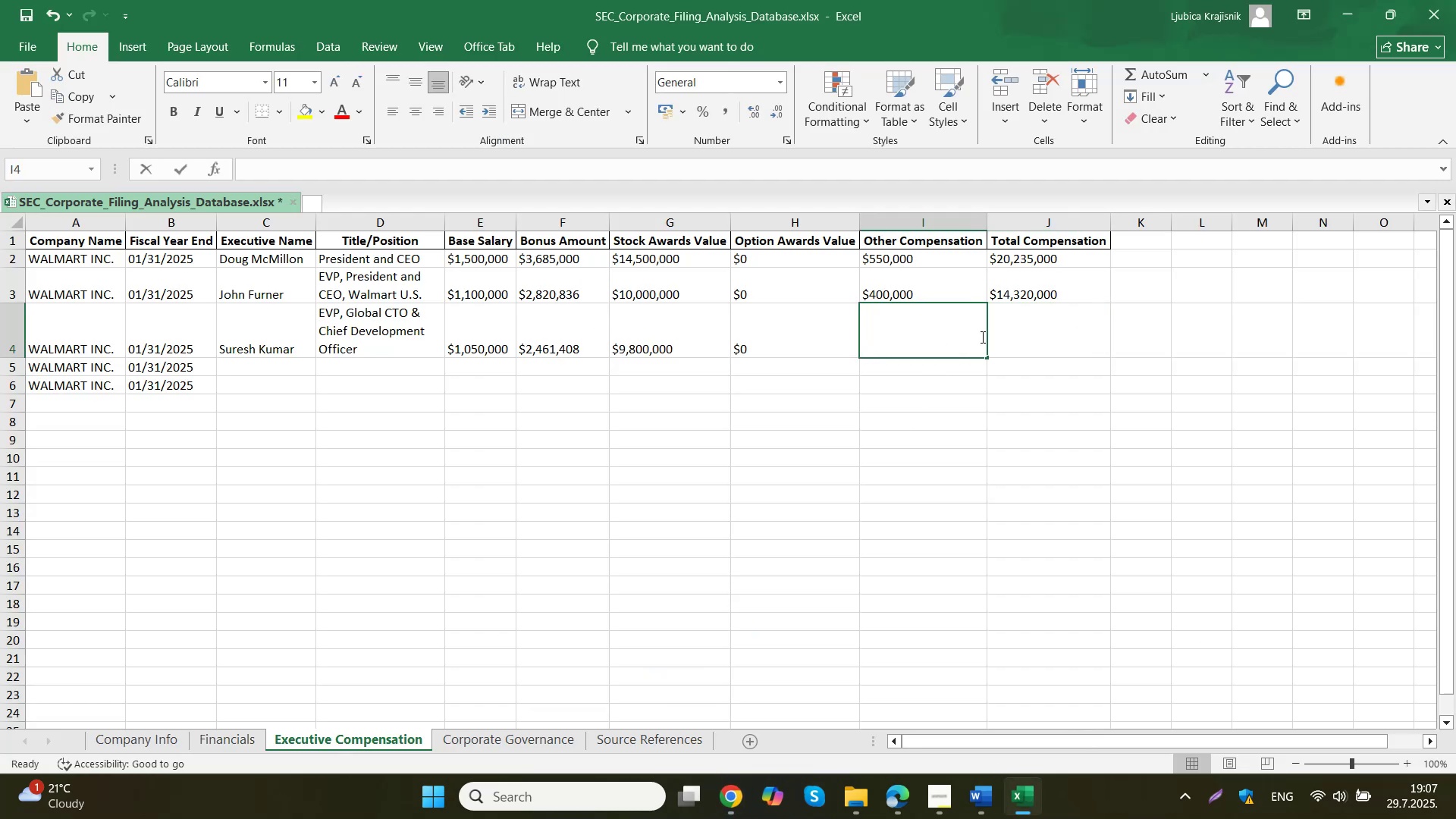 
key(Control+V)
 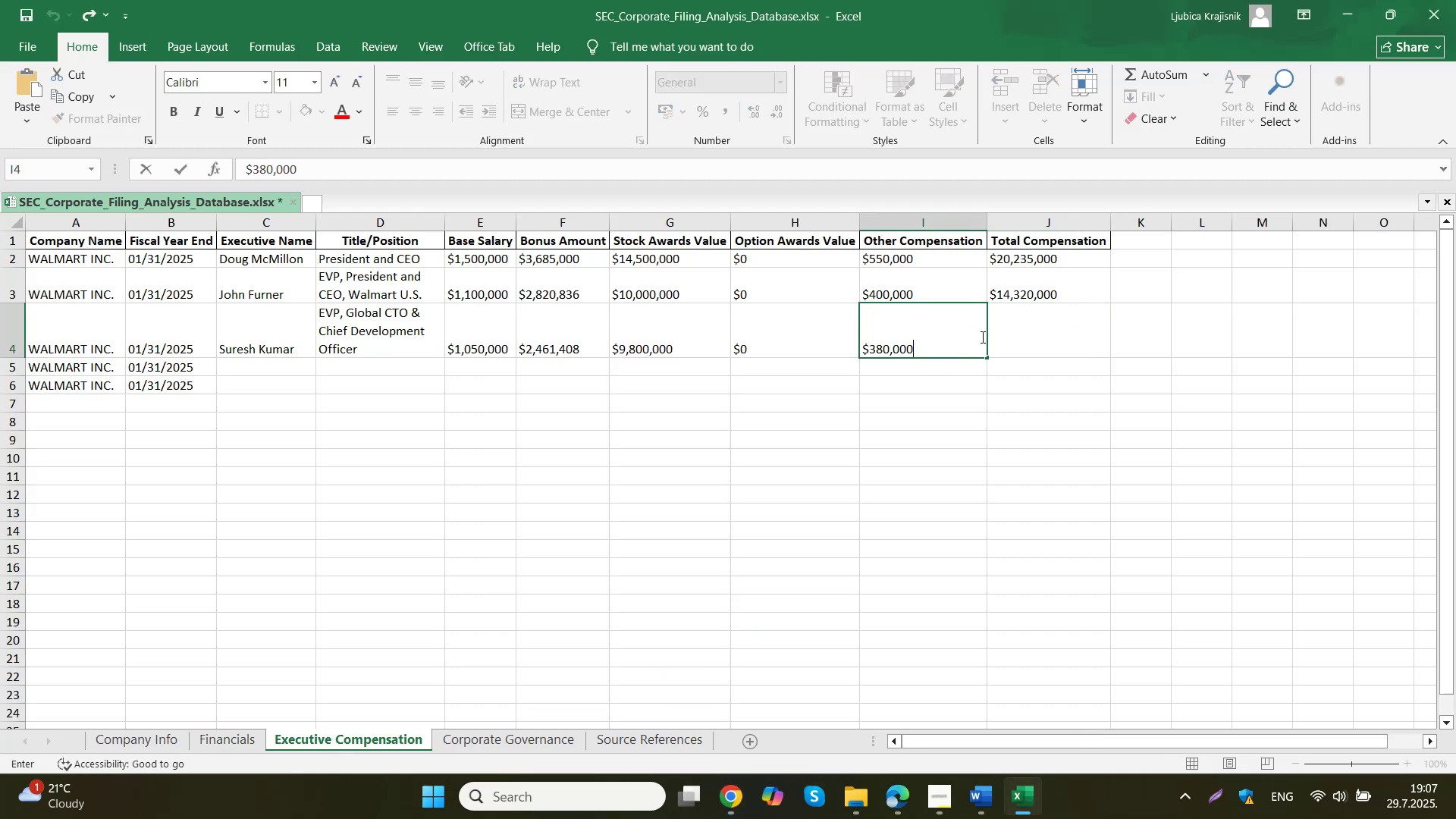 
left_click([1035, 337])
 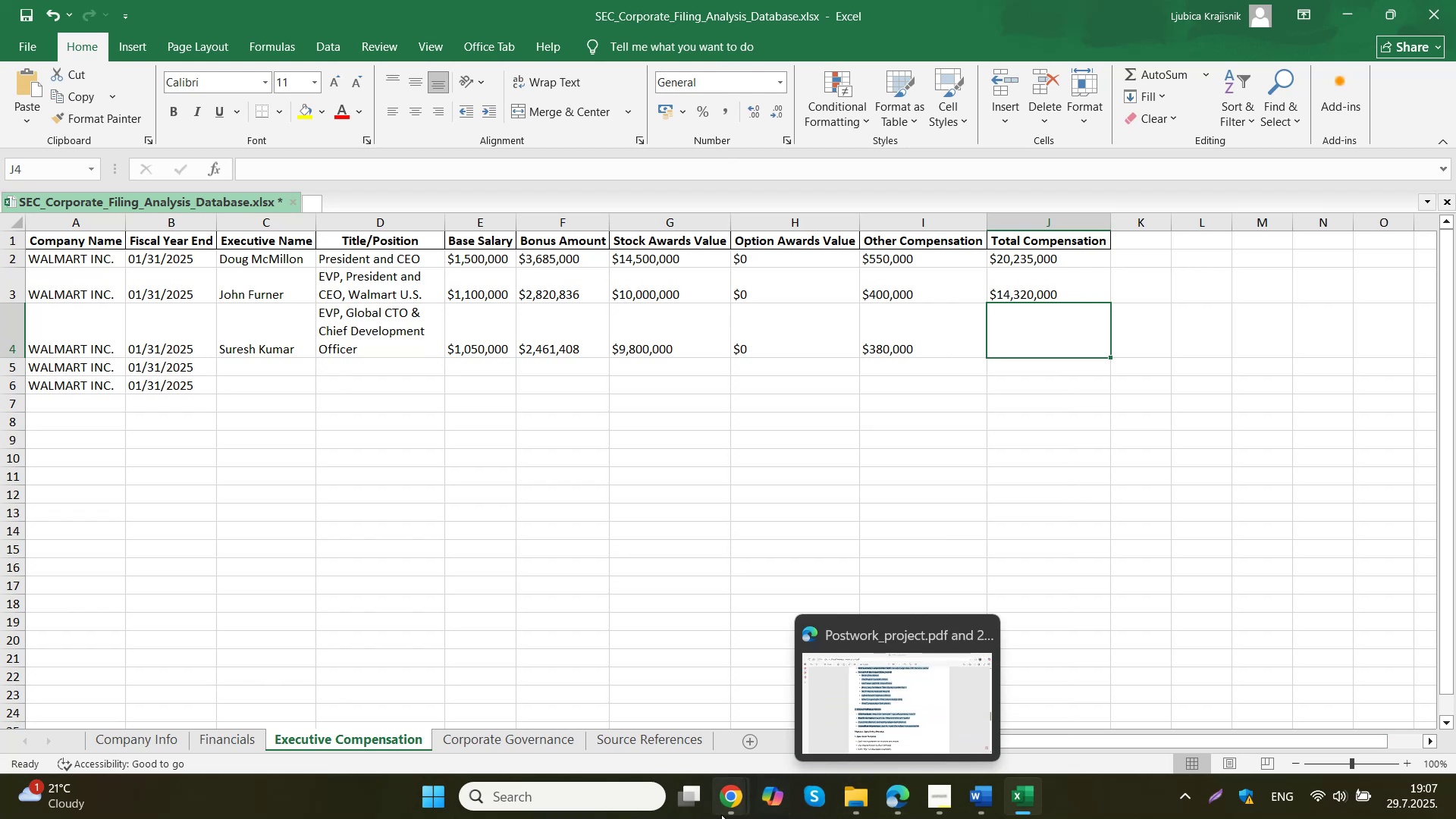 
double_click([679, 742])
 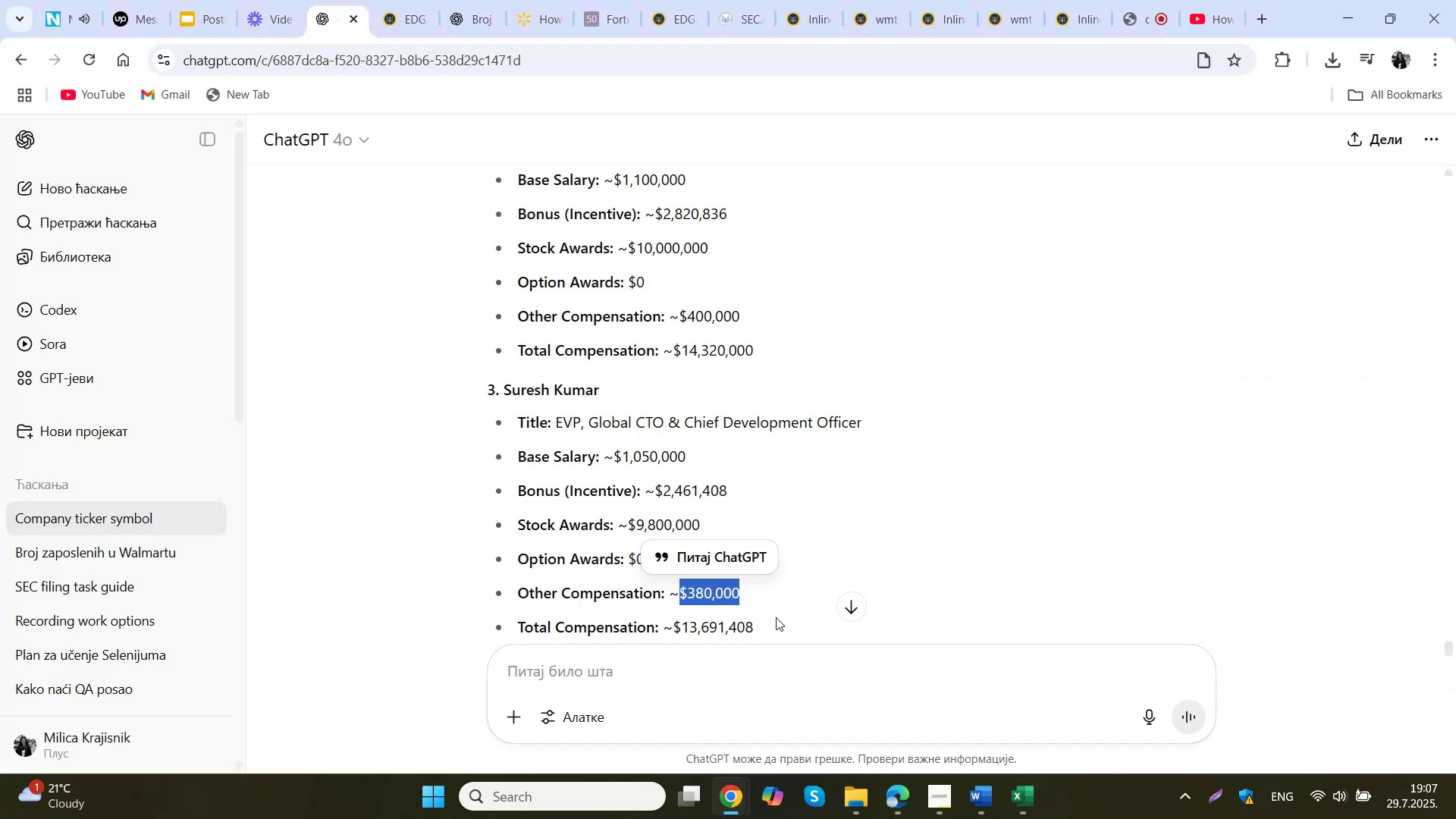 
scroll: coordinate [764, 560], scroll_direction: down, amount: 11.0
 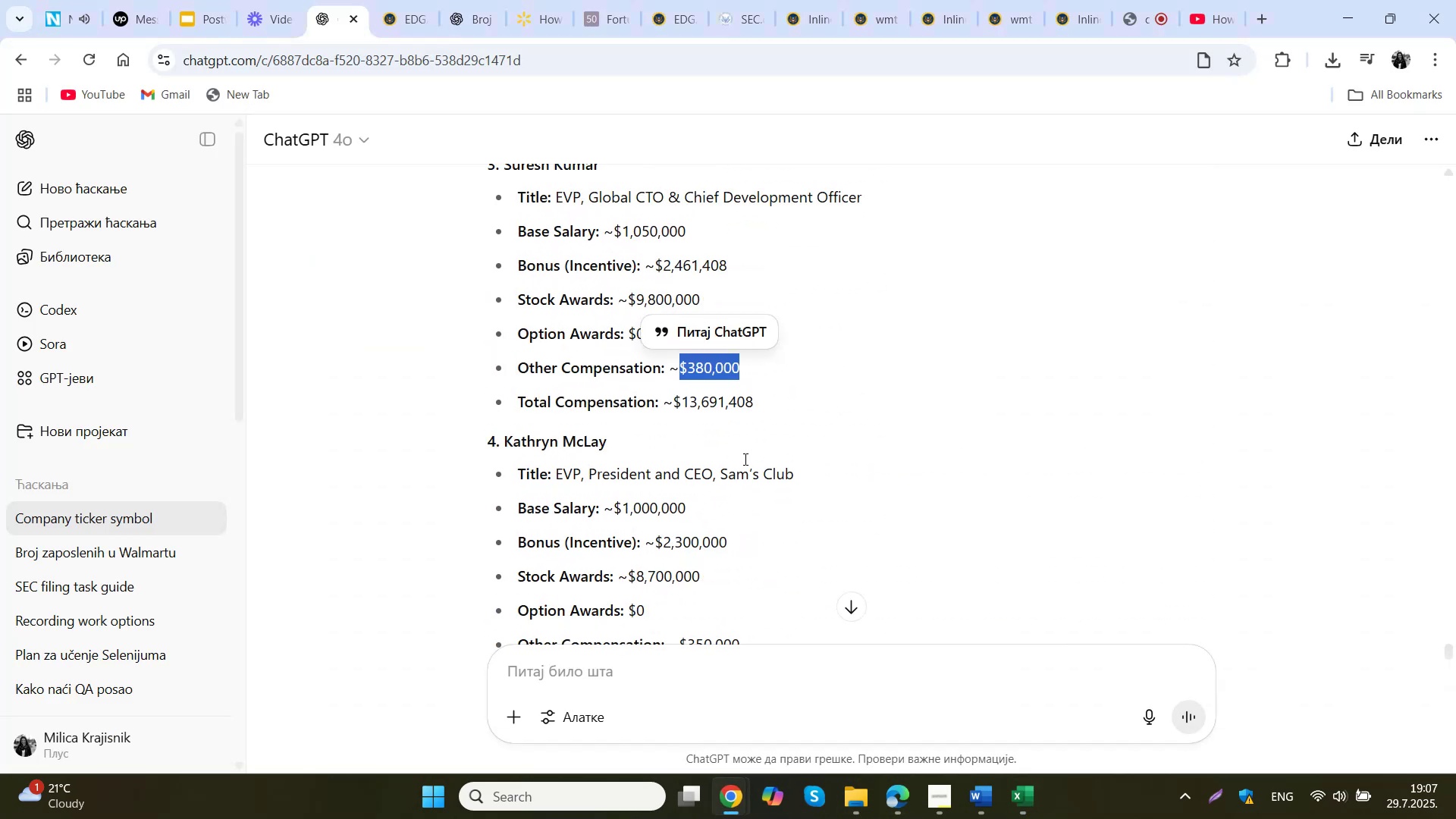 
left_click_drag(start_coordinate=[767, 401], to_coordinate=[673, 406])
 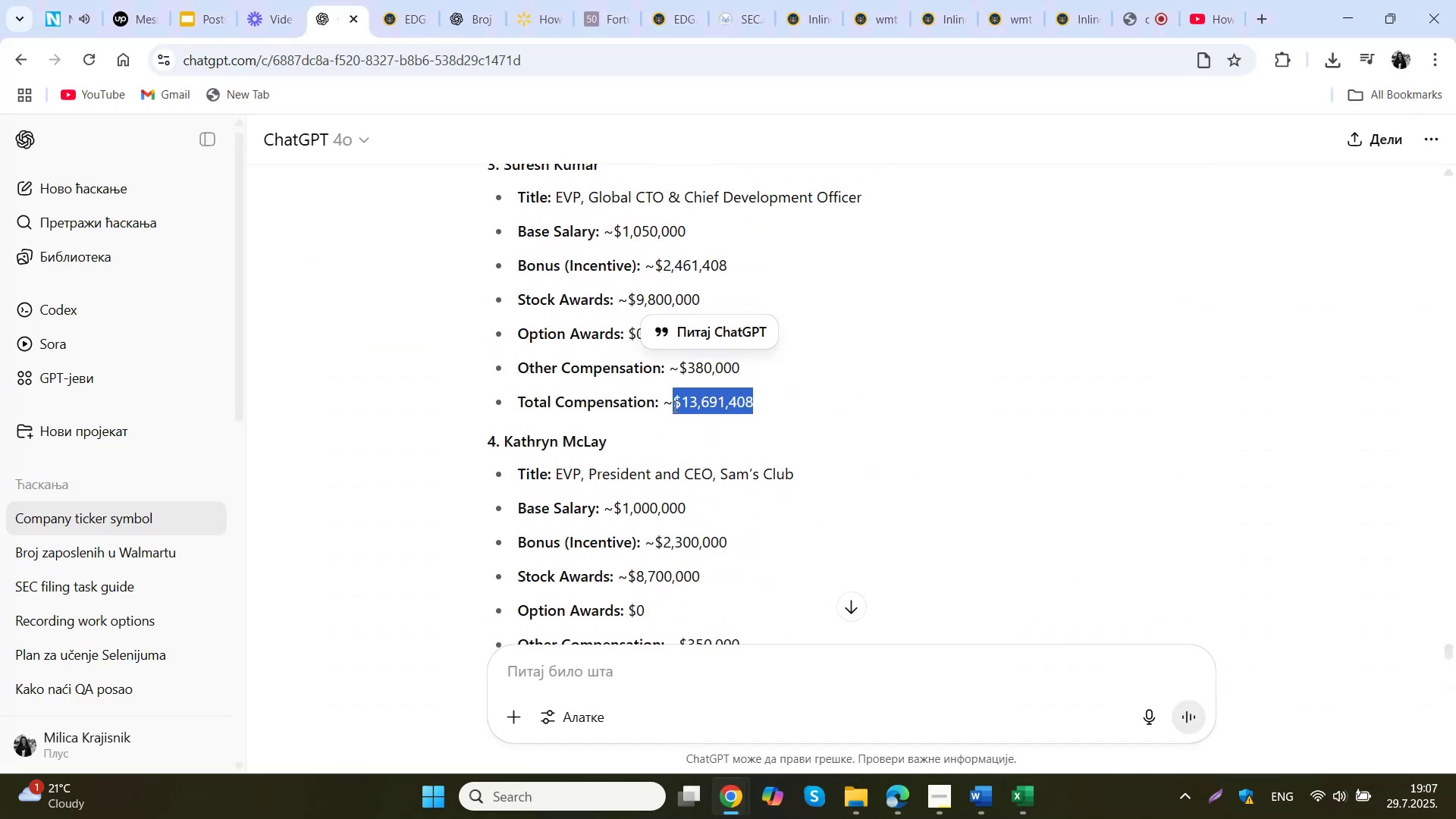 
key(Control+C)
 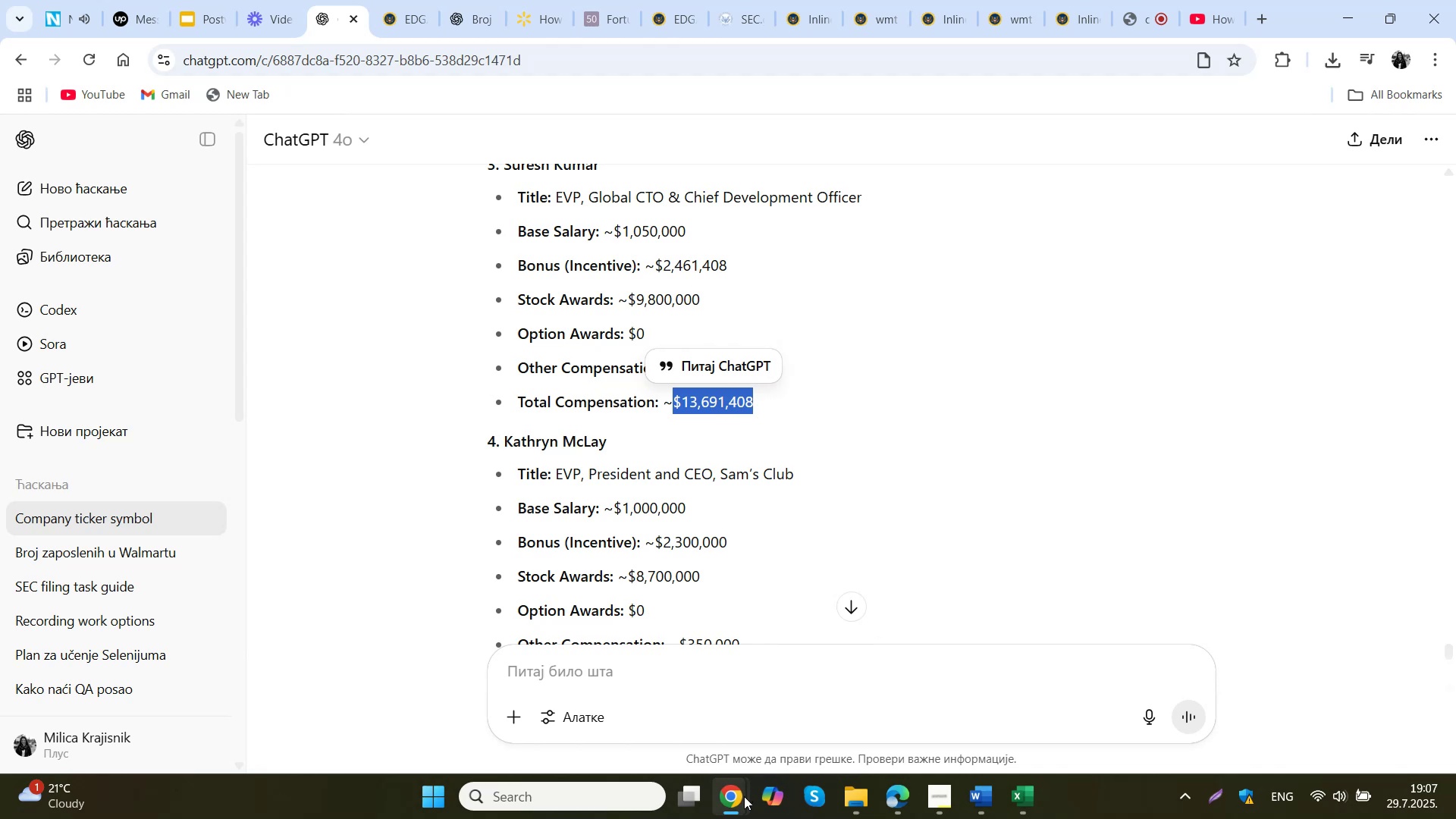 
double_click([673, 713])
 